 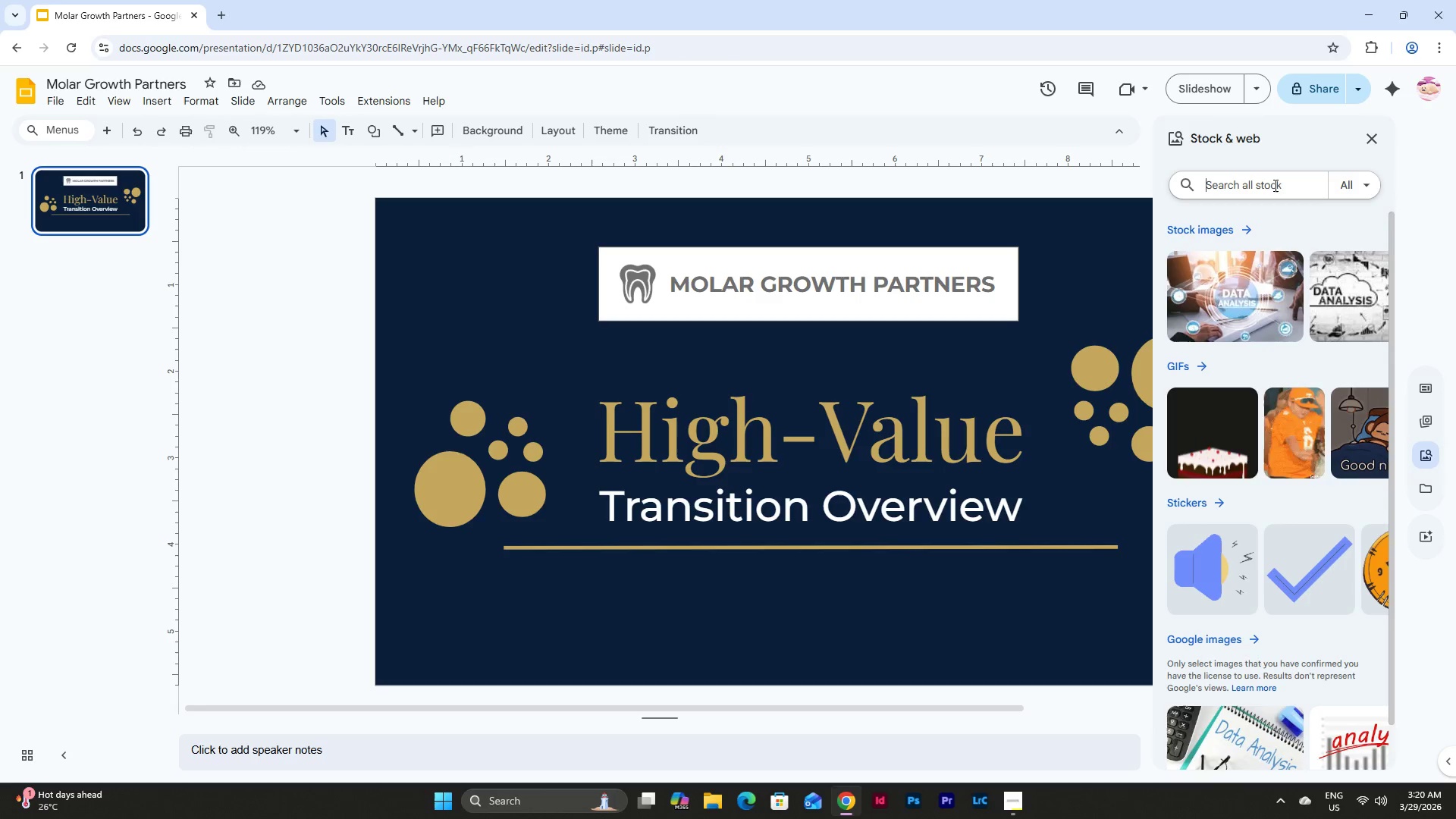 
type(dentist)
 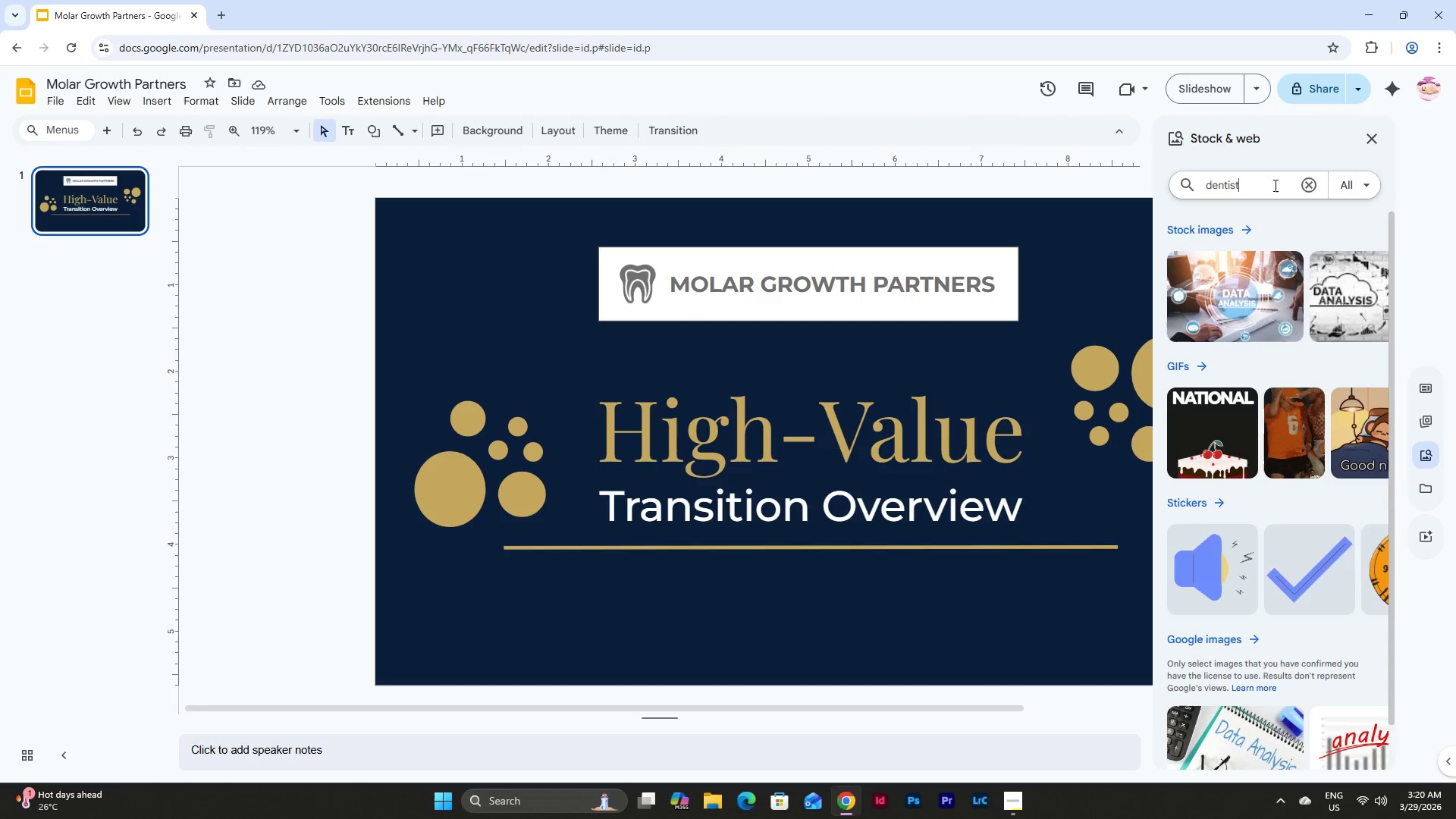 
key(Enter)
 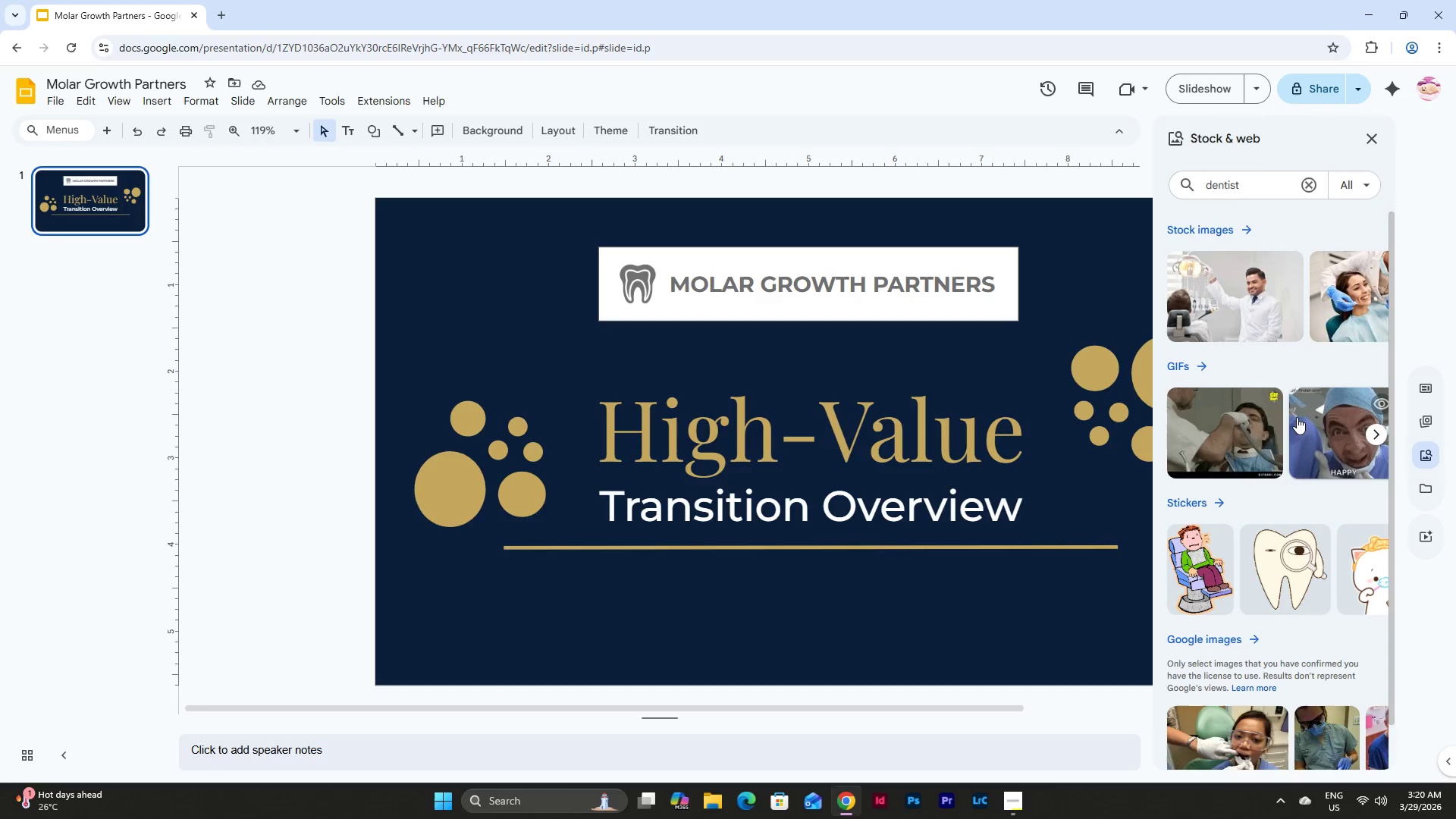 
left_click([1238, 228])
 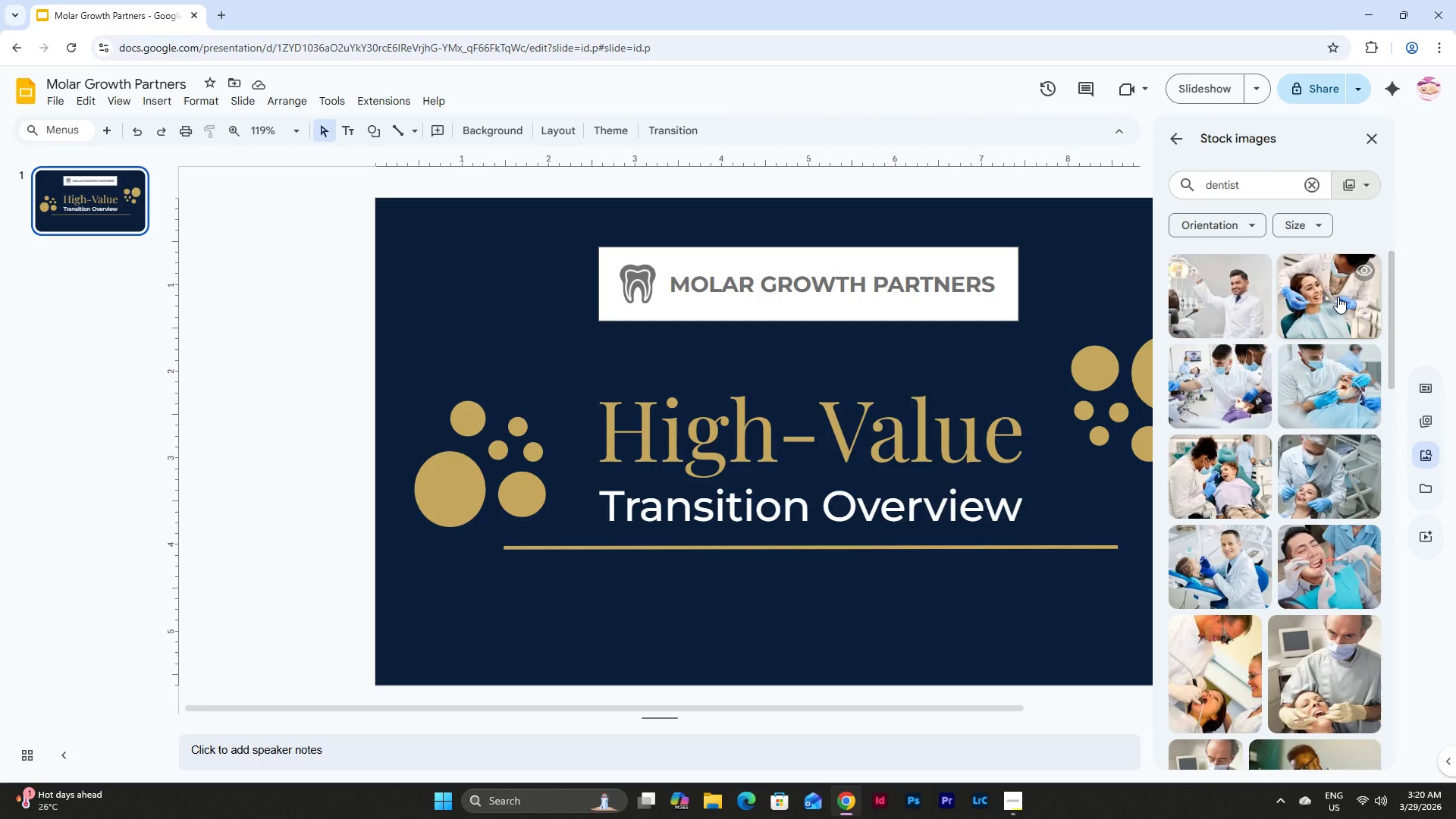 
wait(6.58)
 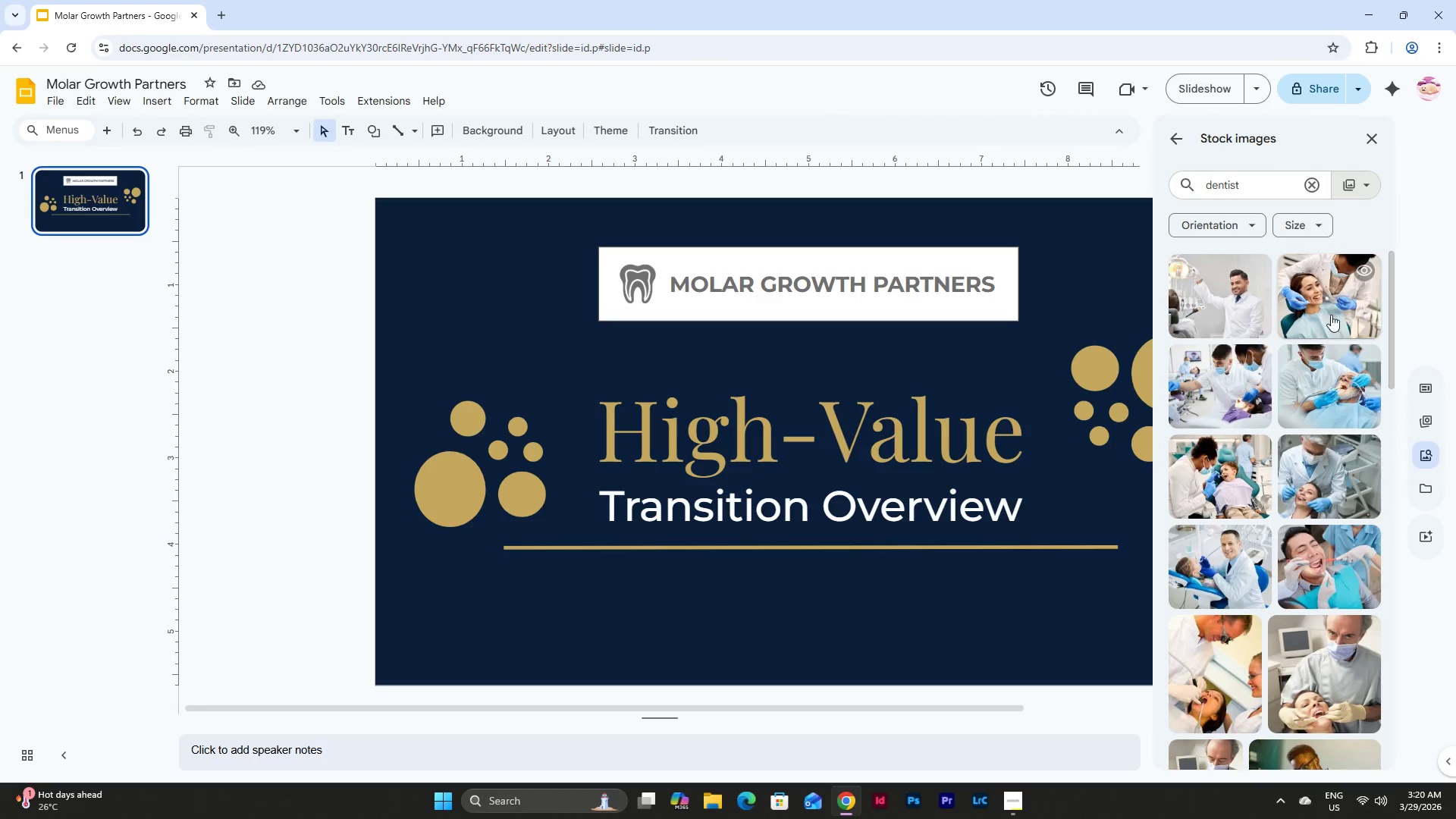 
scroll: coordinate [1338, 297], scroll_direction: down, amount: 2.0
 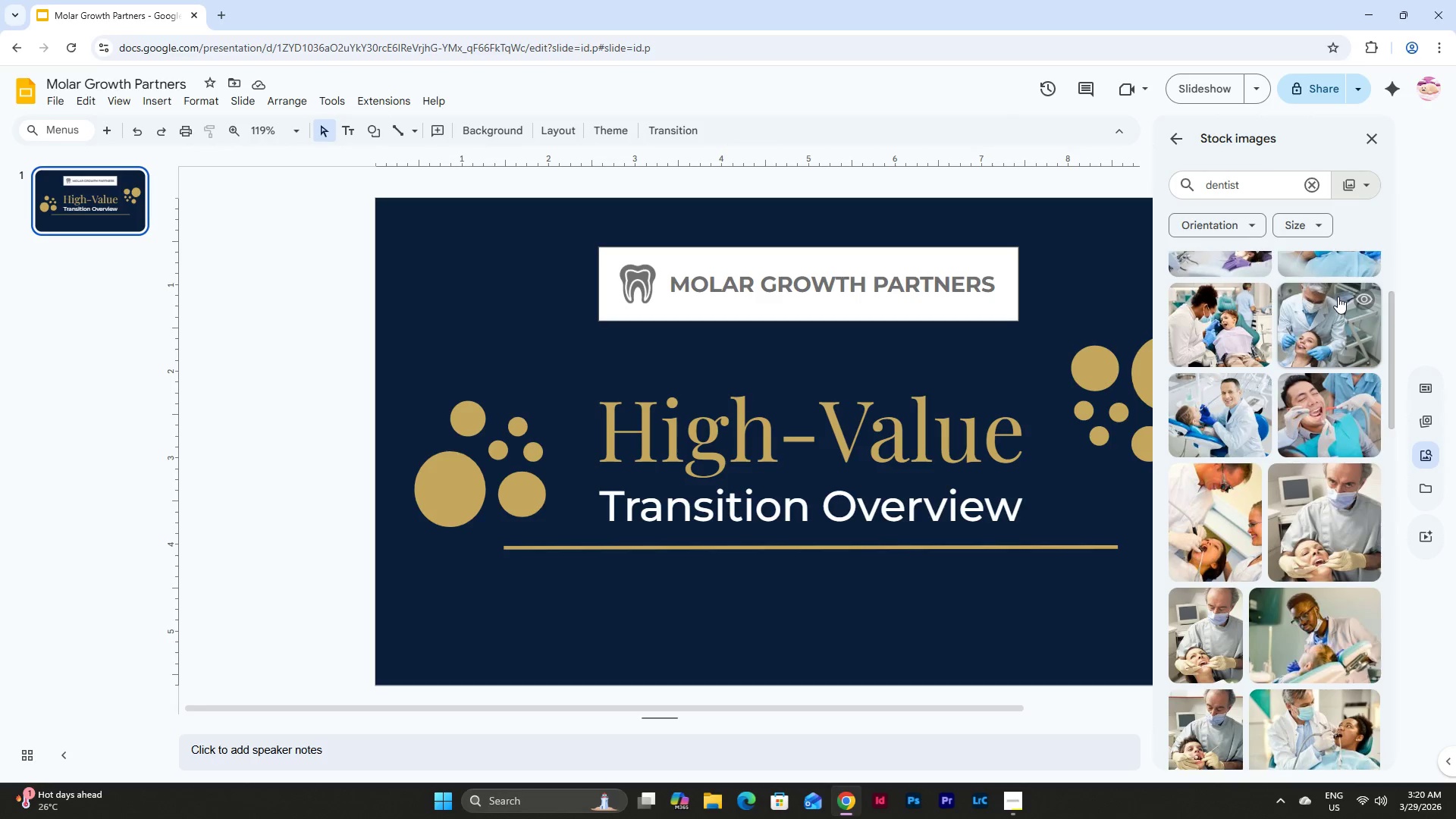 
scroll: coordinate [1338, 297], scroll_direction: up, amount: 4.0
 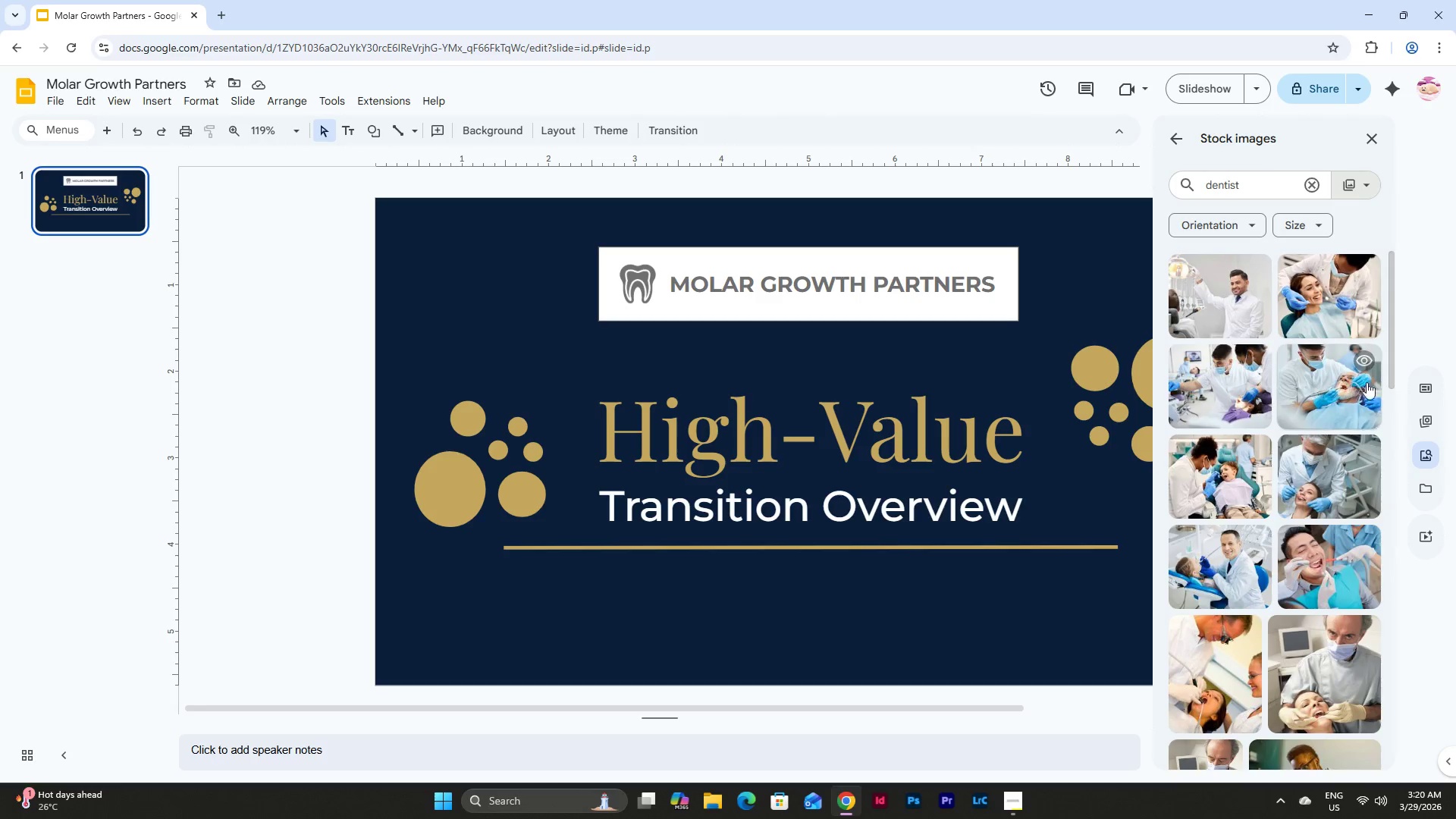 
left_click([1335, 388])
 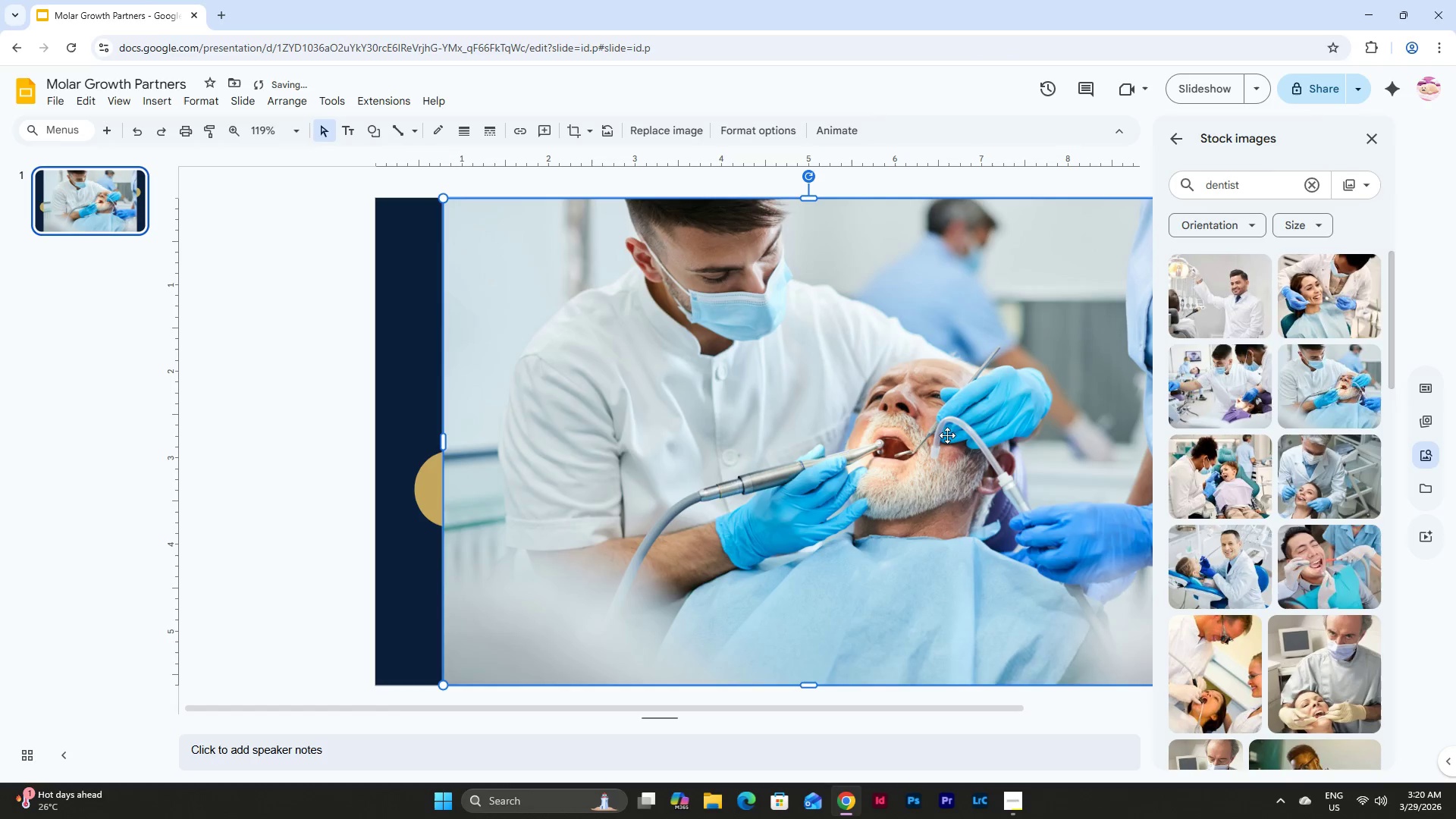 
left_click_drag(start_coordinate=[959, 394], to_coordinate=[890, 393])
 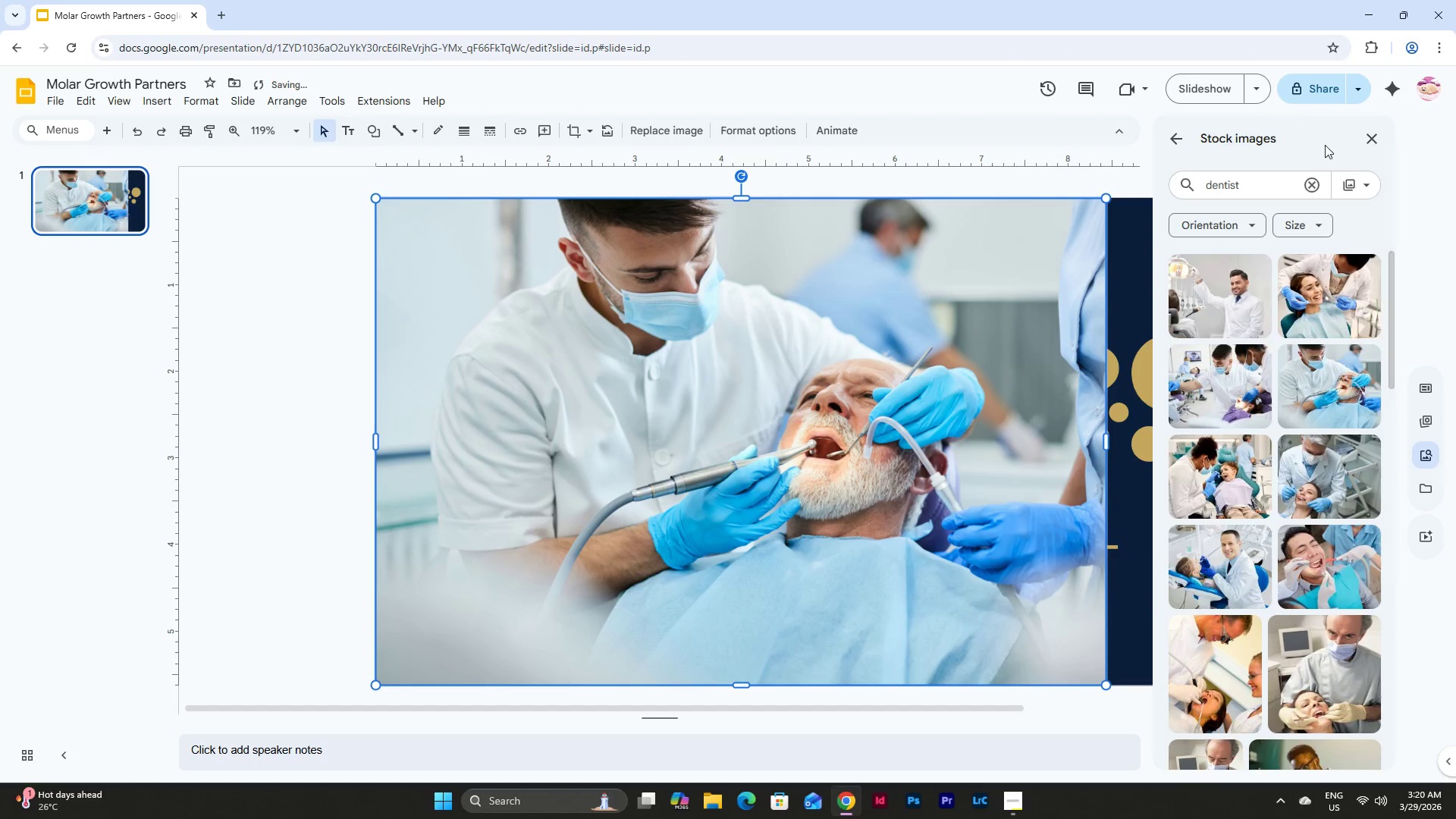 
left_click([1370, 139])
 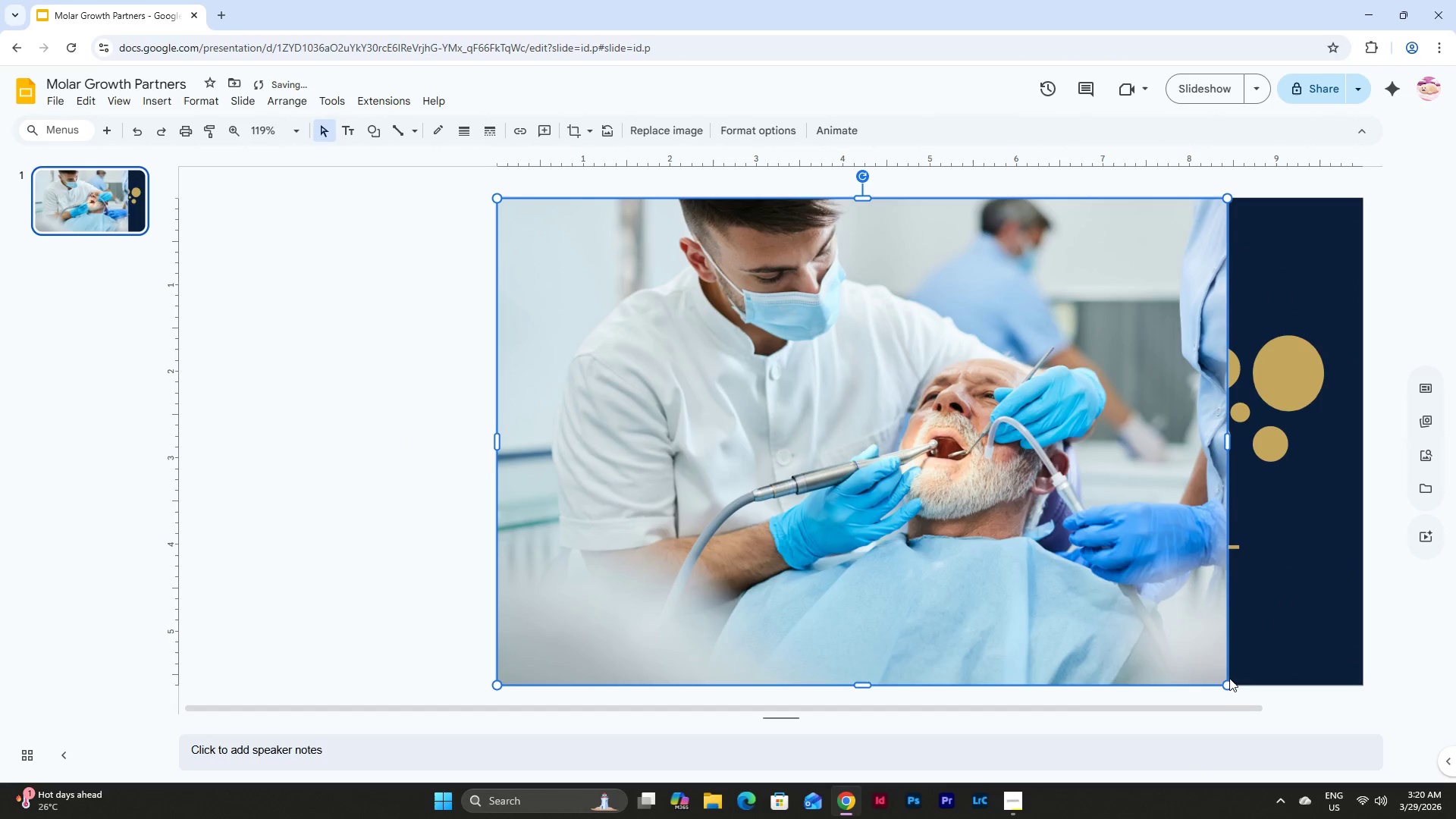 
left_click_drag(start_coordinate=[1226, 684], to_coordinate=[1122, 602])
 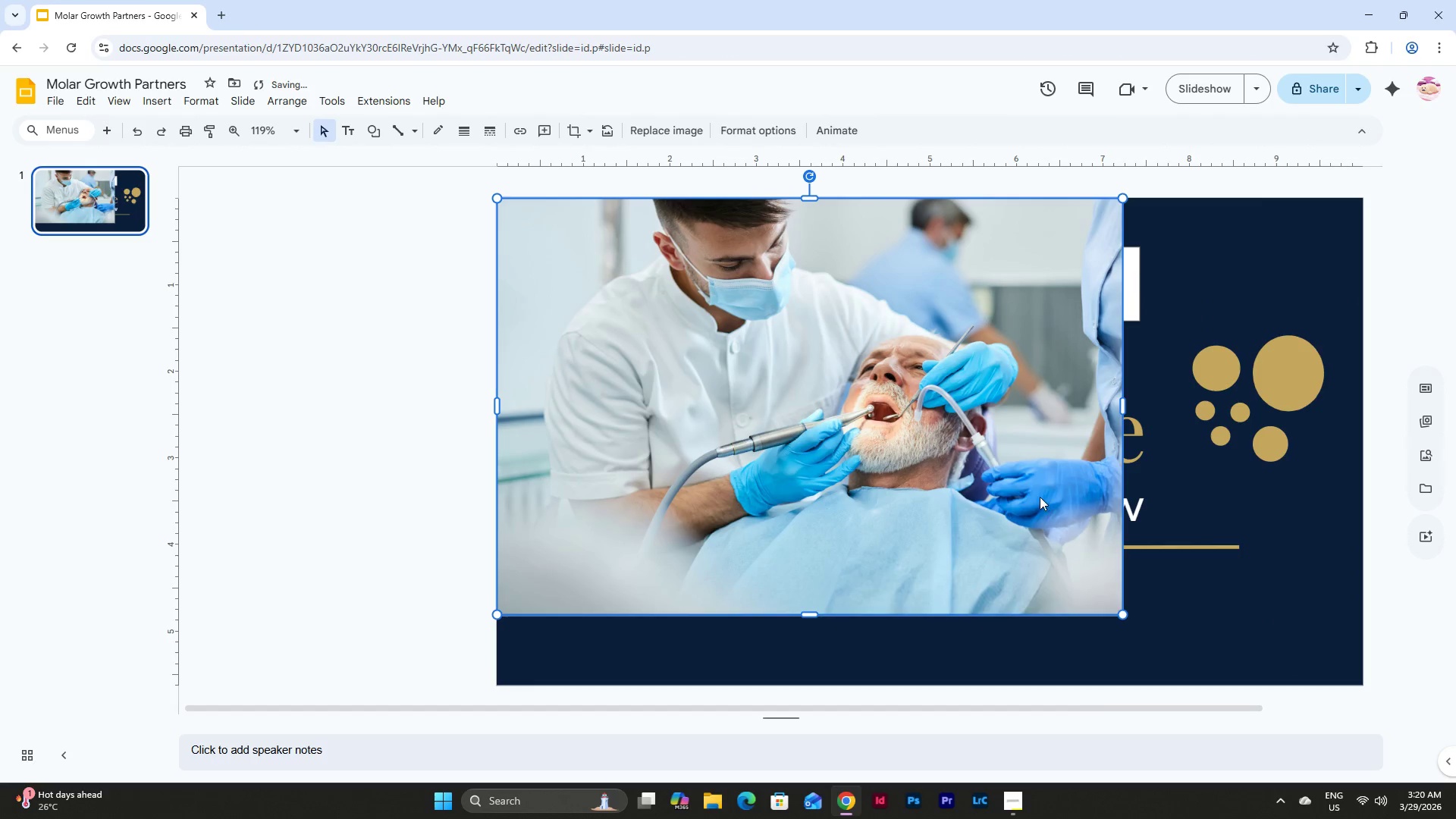 
left_click_drag(start_coordinate=[1039, 497], to_coordinate=[1279, 496])
 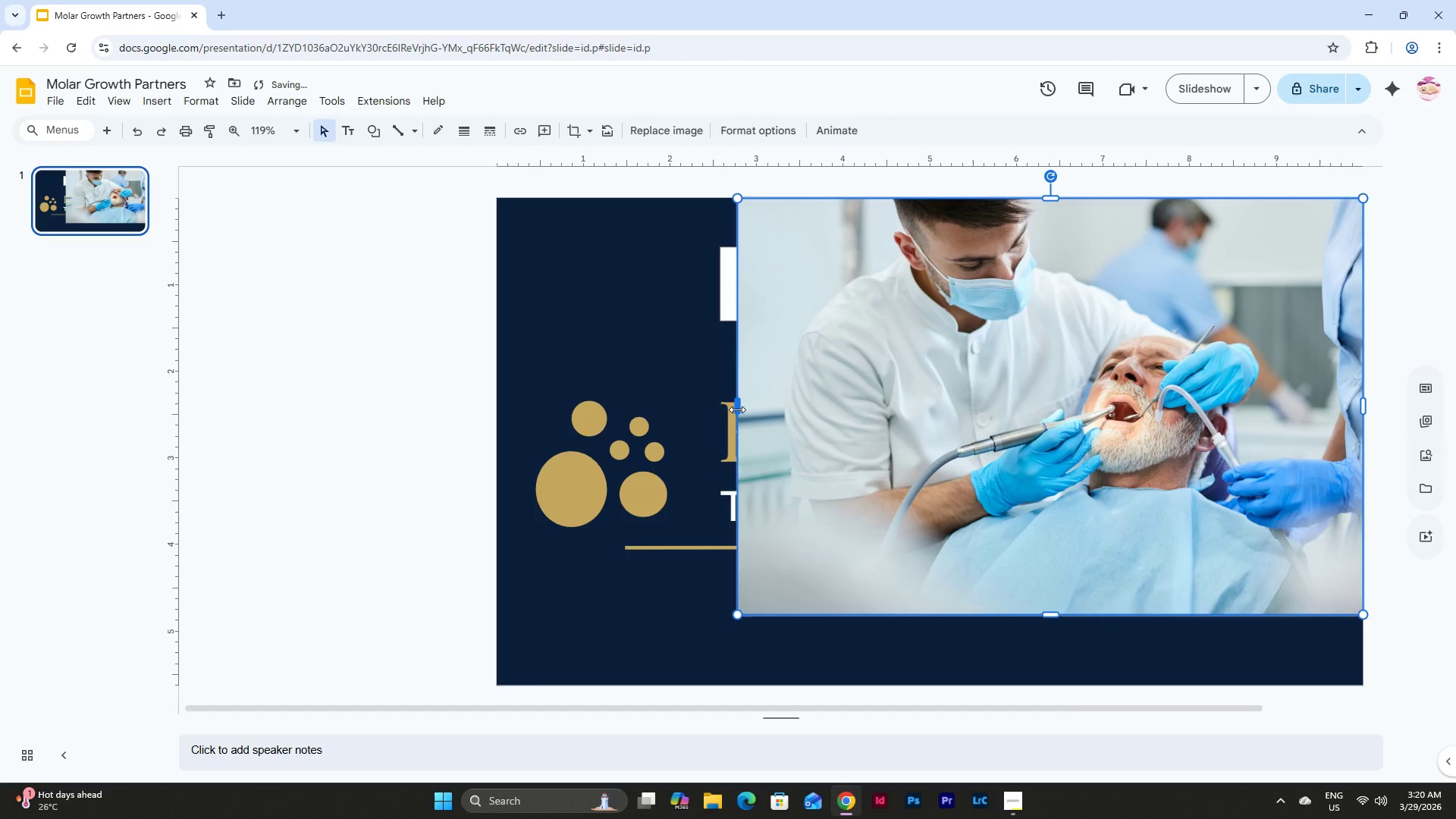 
left_click_drag(start_coordinate=[737, 409], to_coordinate=[496, 397])
 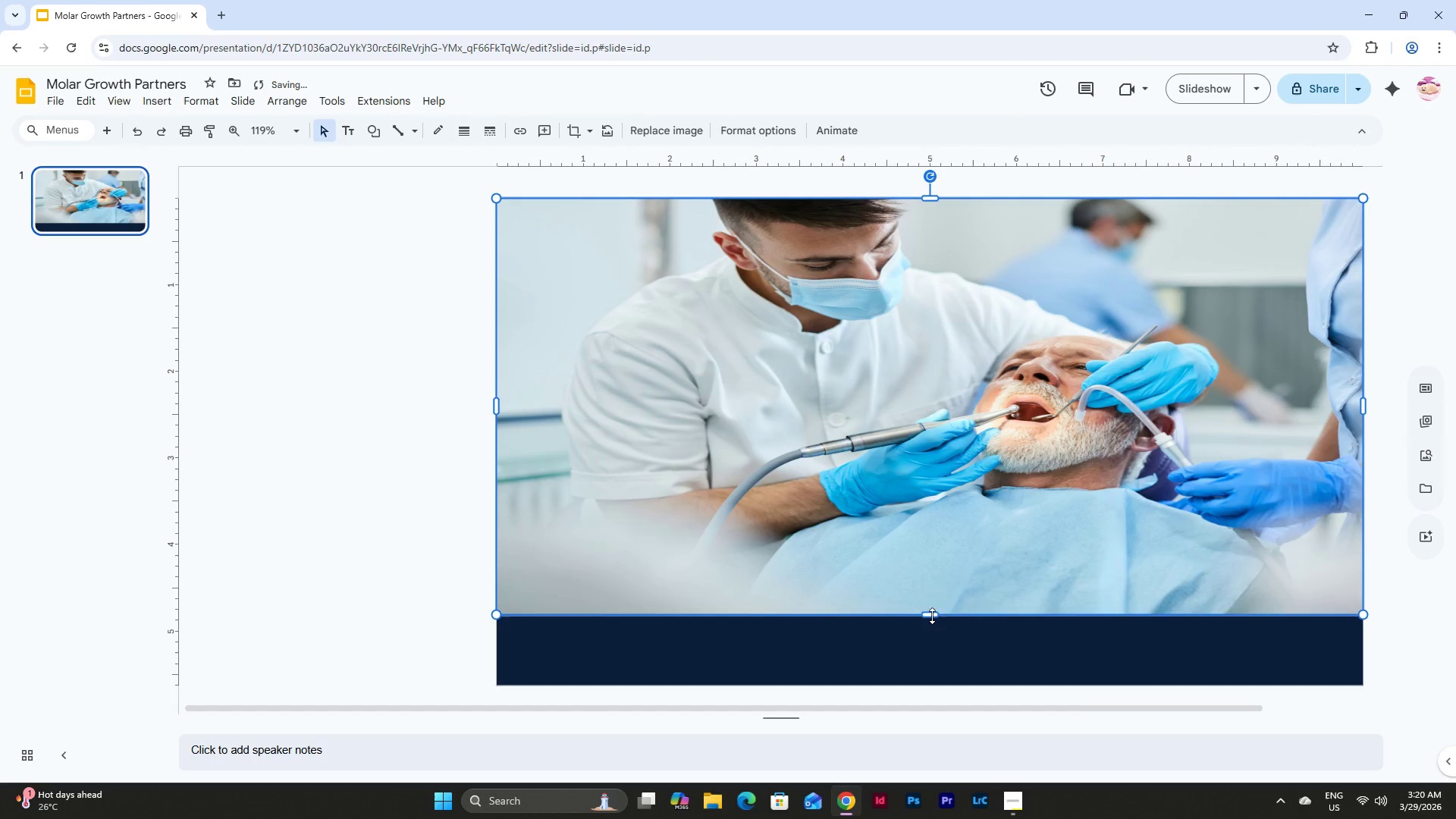 
left_click_drag(start_coordinate=[932, 614], to_coordinate=[939, 684])
 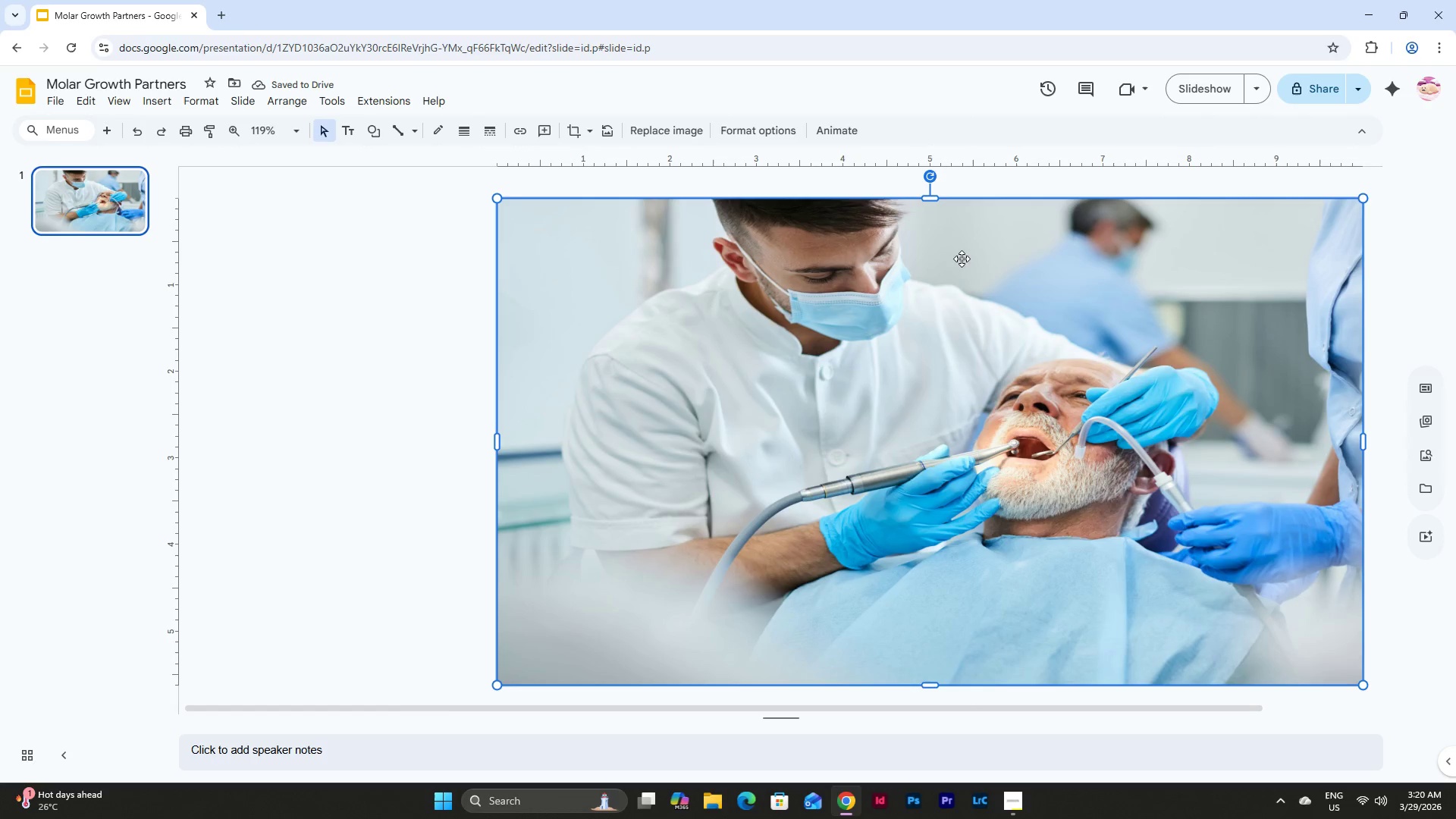 
double_click([961, 271])
 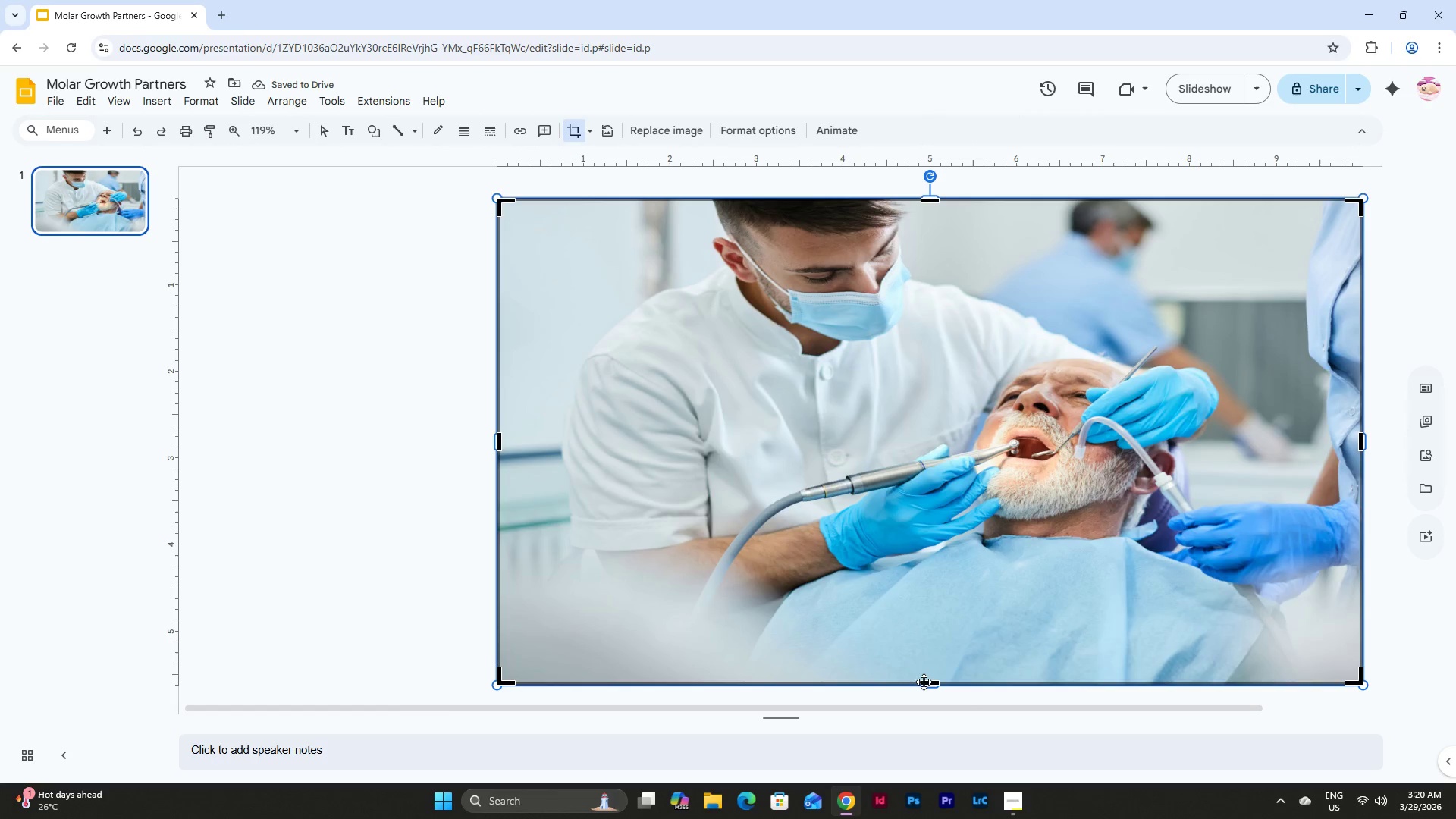 
left_click_drag(start_coordinate=[932, 682], to_coordinate=[931, 704])
 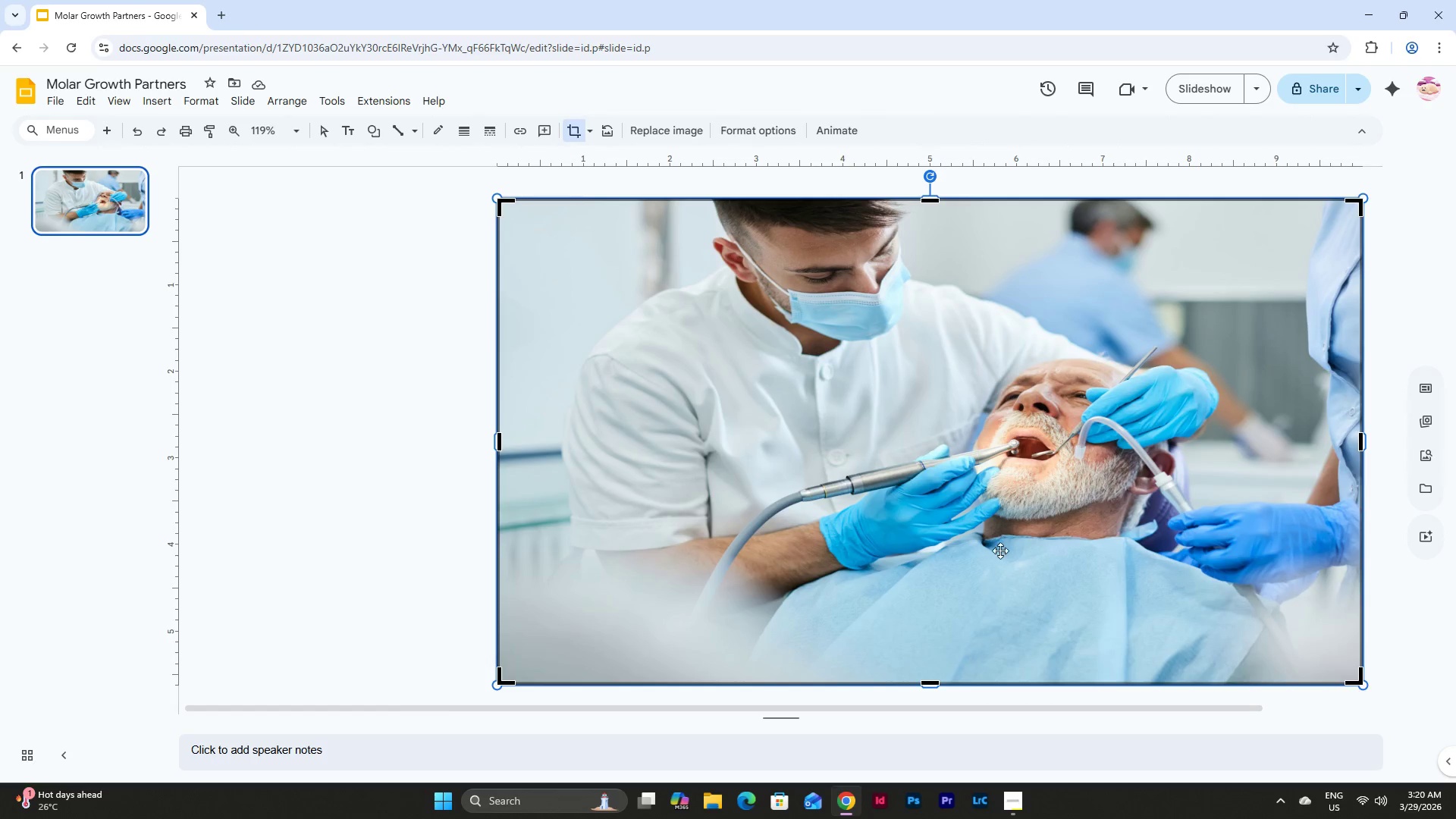 
scroll: coordinate [1030, 538], scroll_direction: down, amount: 9.0
 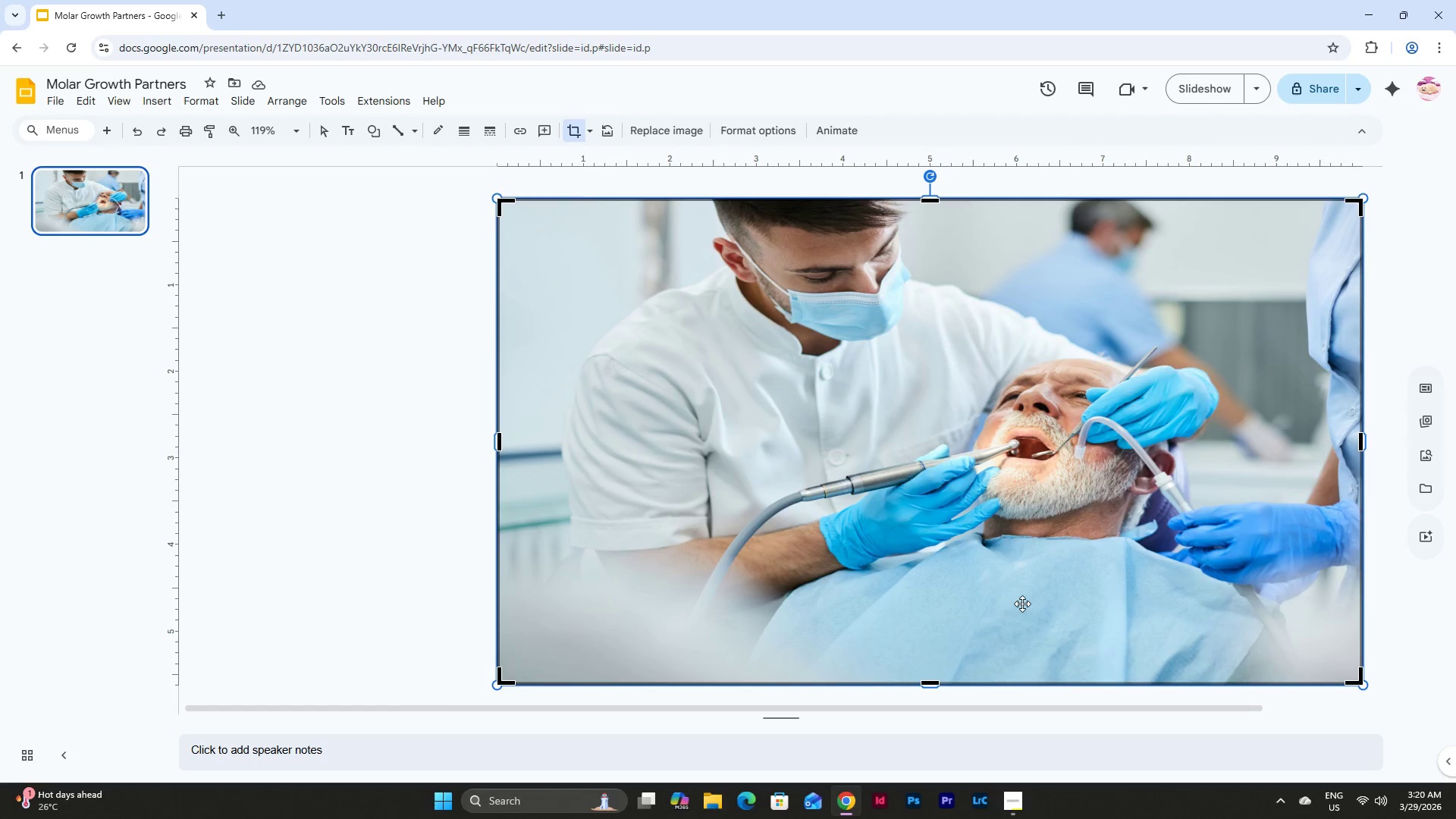 
hold_key(key=ShiftLeft, duration=0.66)
 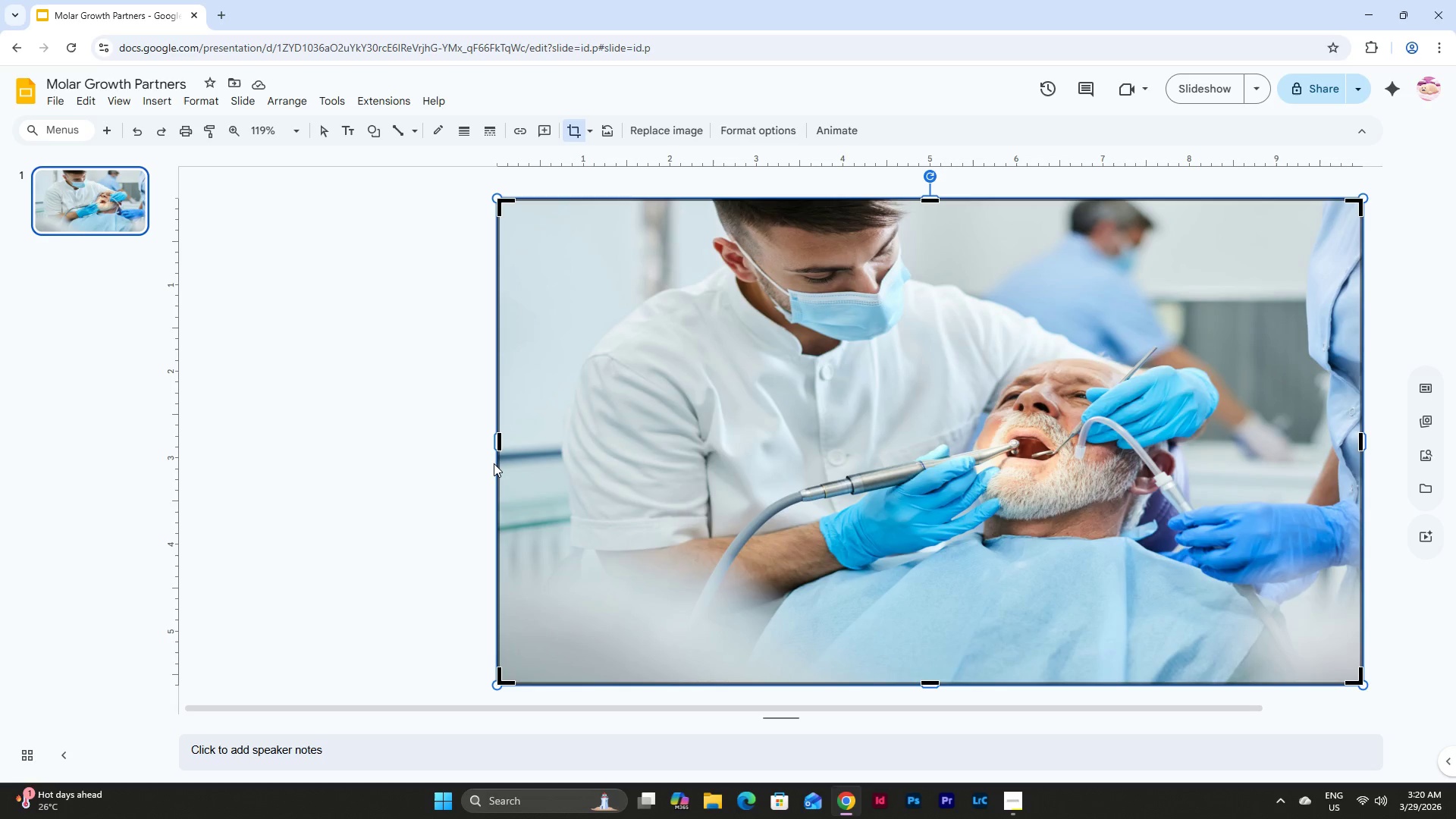 
hold_key(key=ShiftLeft, duration=0.62)
 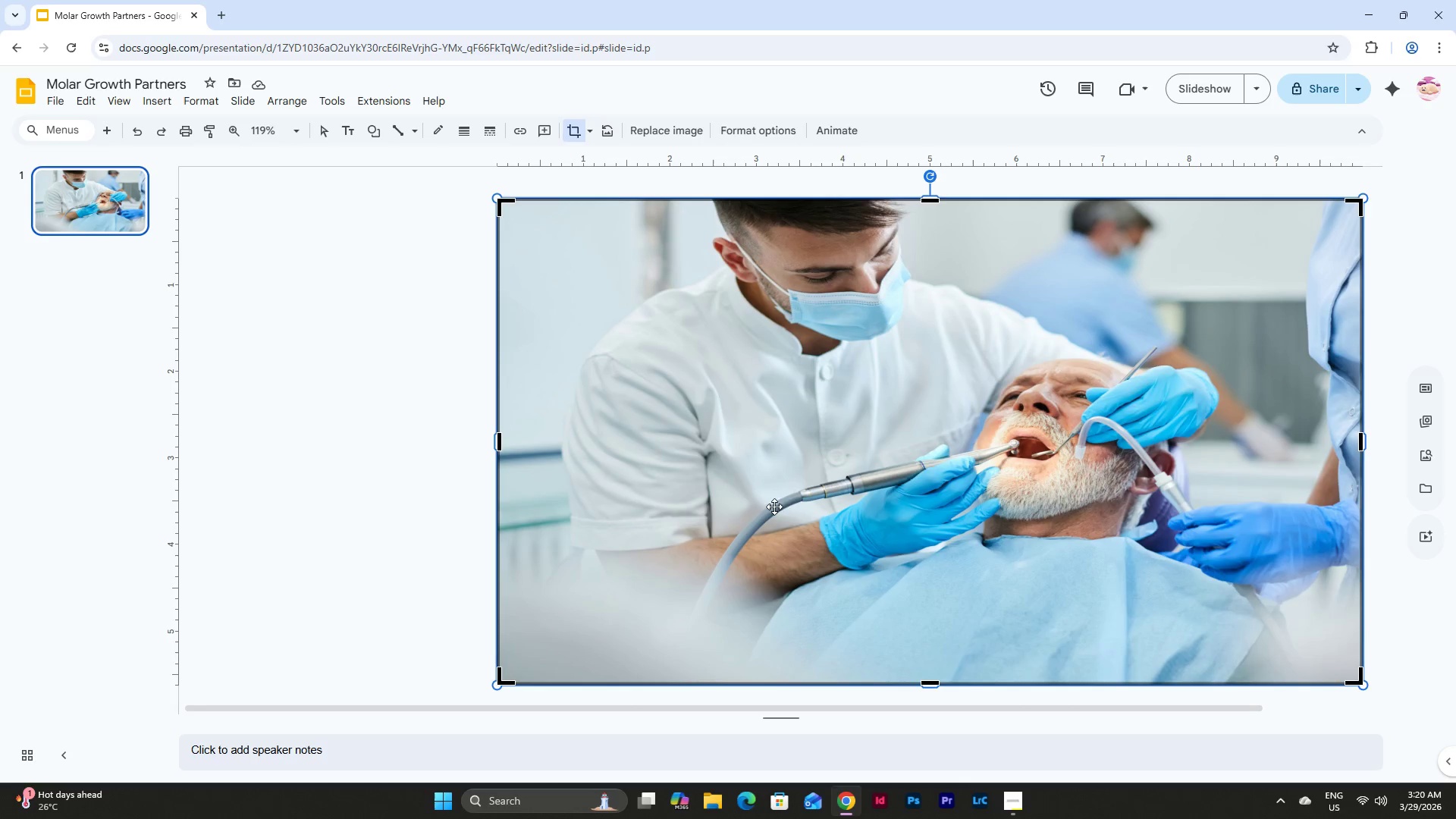 
scroll: coordinate [494, 463], scroll_direction: down, amount: 7.0
 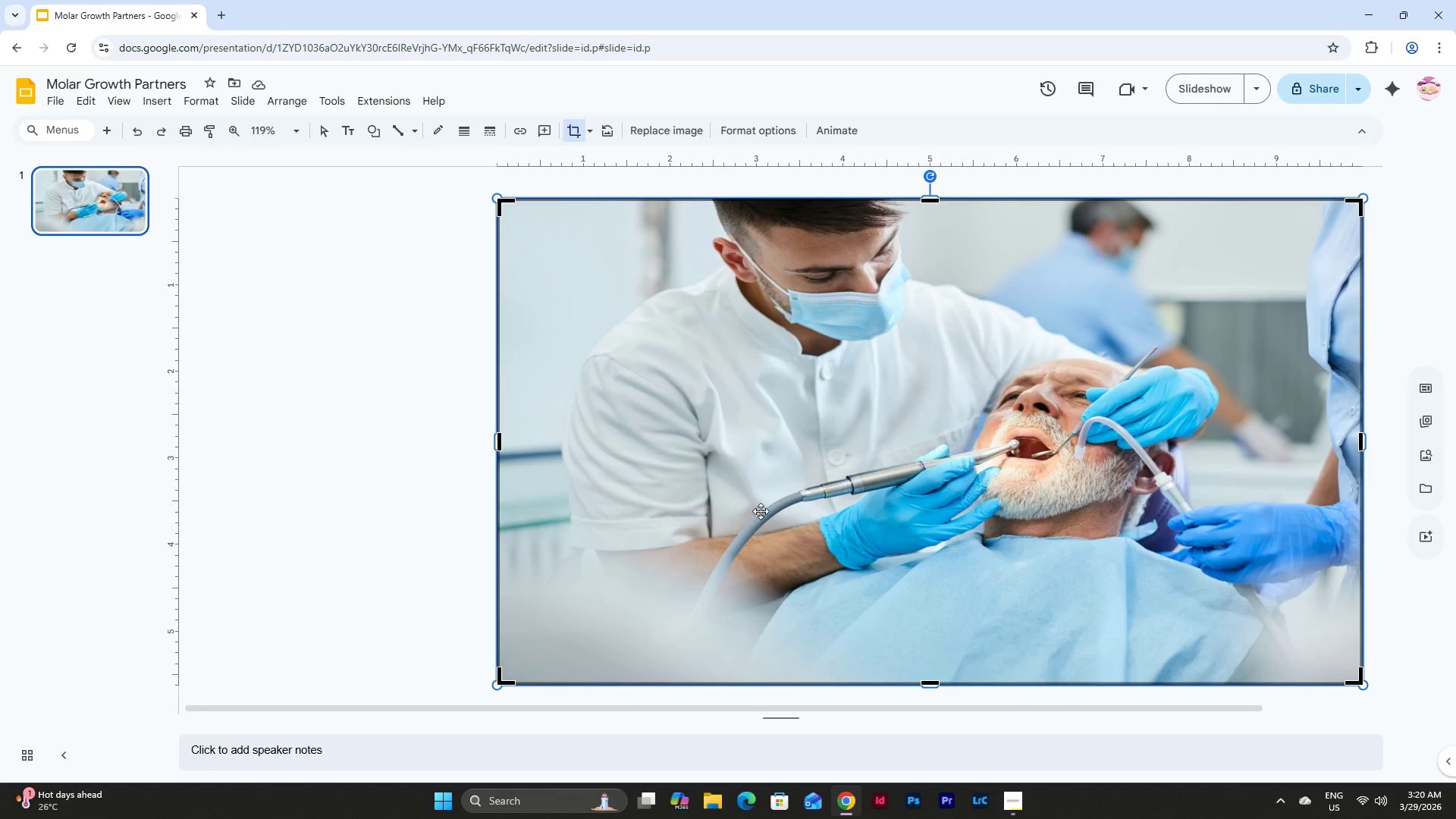 
hold_key(key=ControlLeft, duration=1.08)
scroll: coordinate [814, 482], scroll_direction: down, amount: 2.0
 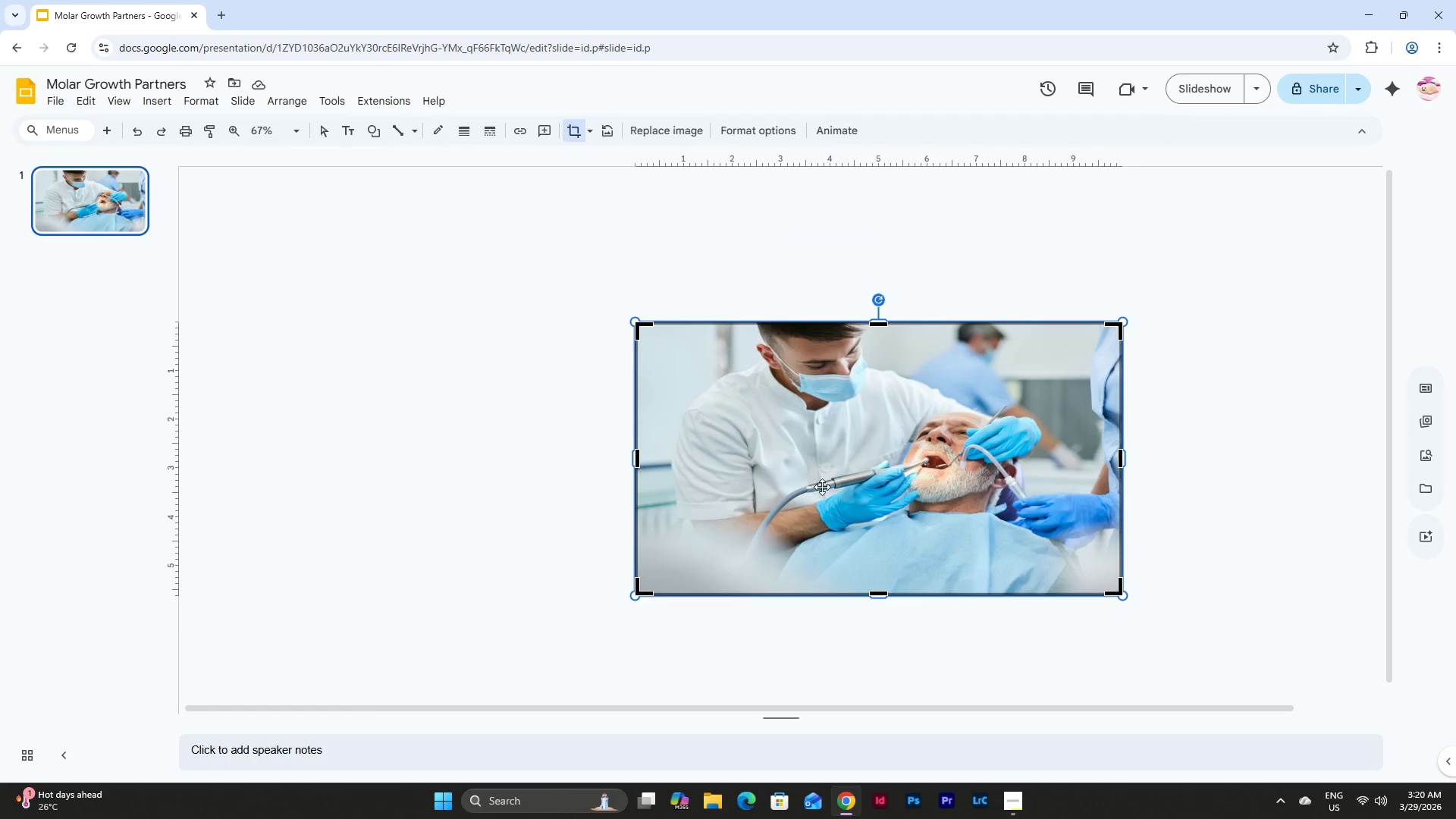 
scroll: coordinate [822, 487], scroll_direction: up, amount: 1.0
 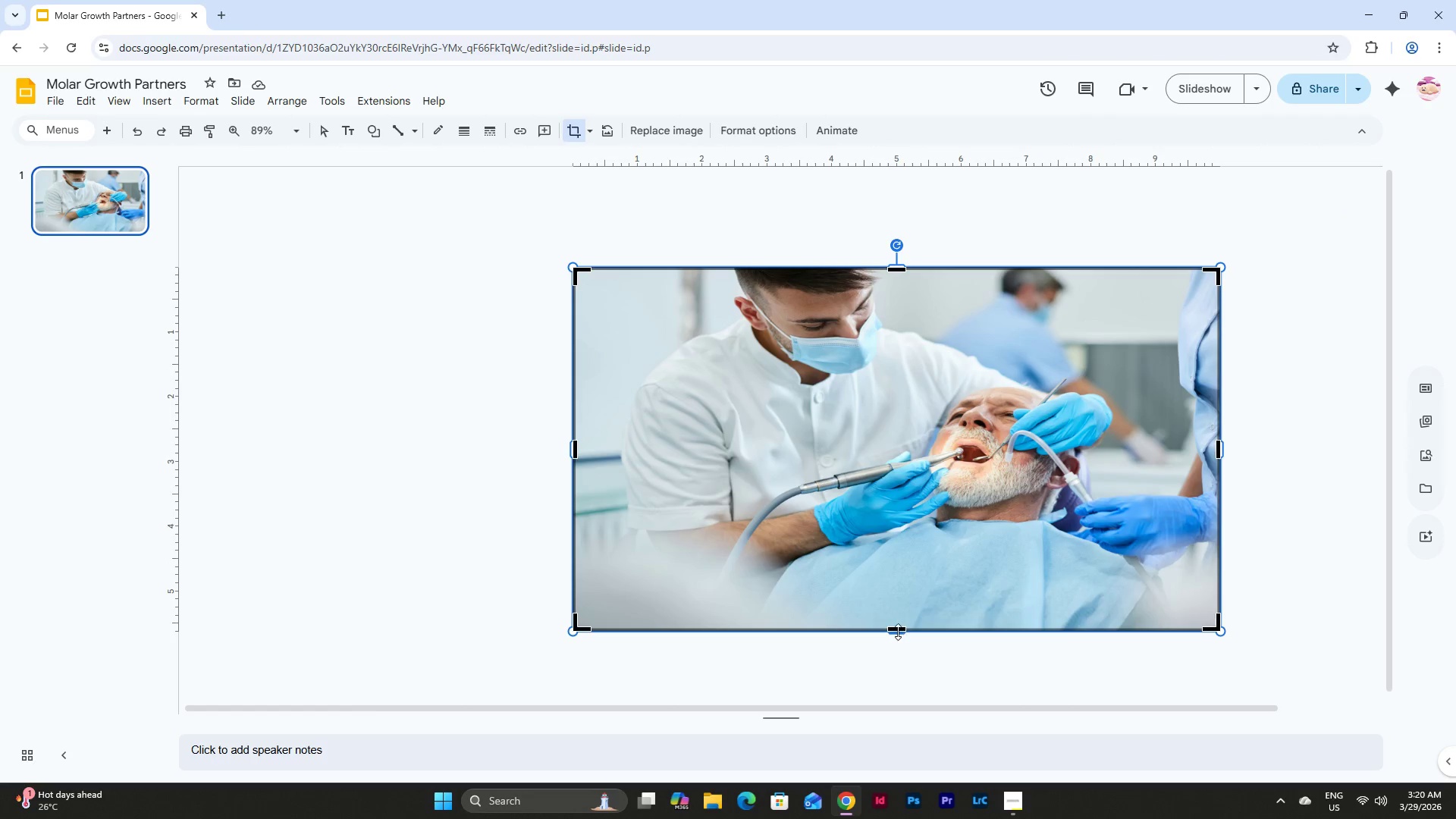 
left_click_drag(start_coordinate=[897, 630], to_coordinate=[899, 665])
 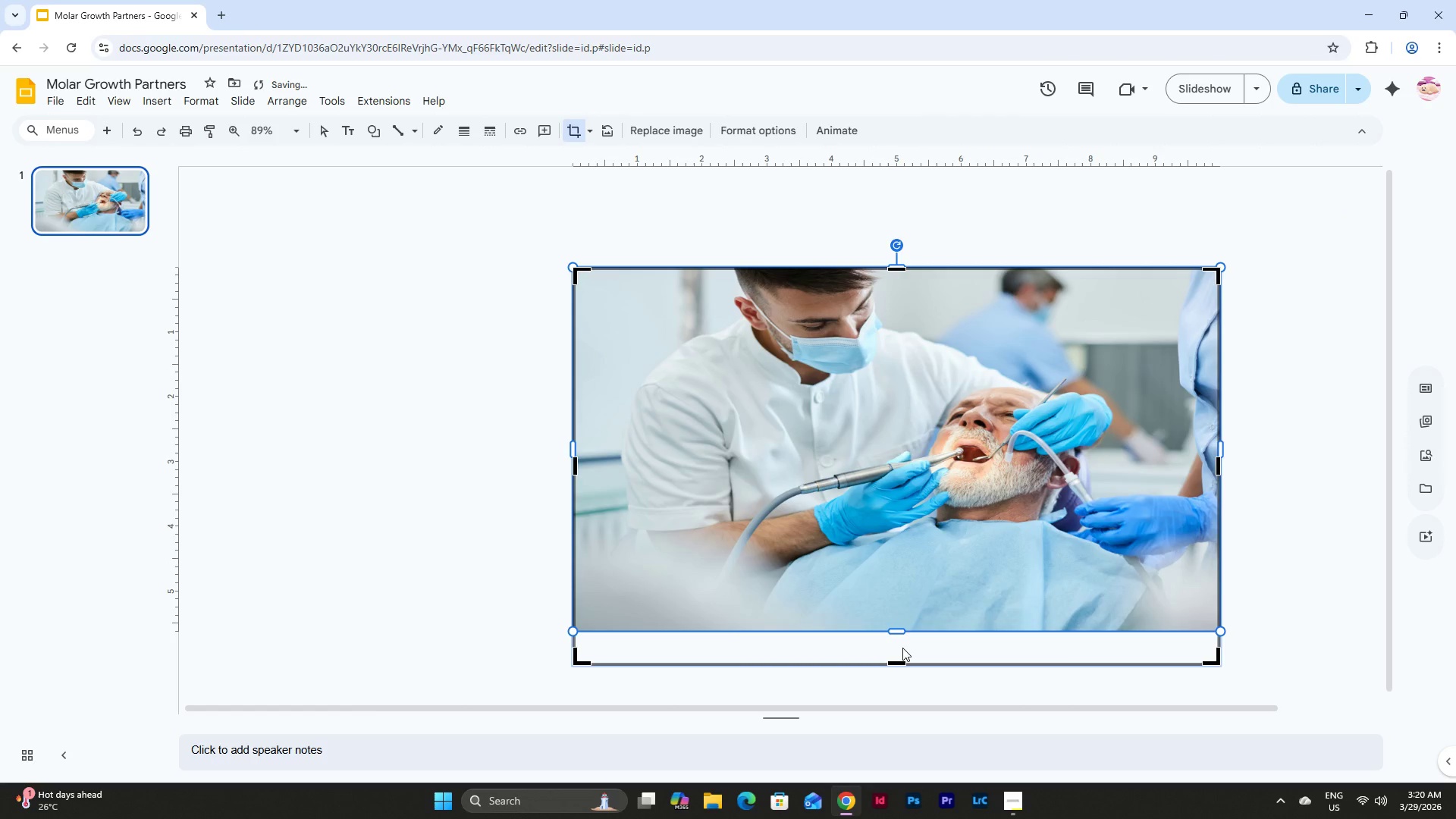 
left_click([898, 629])
 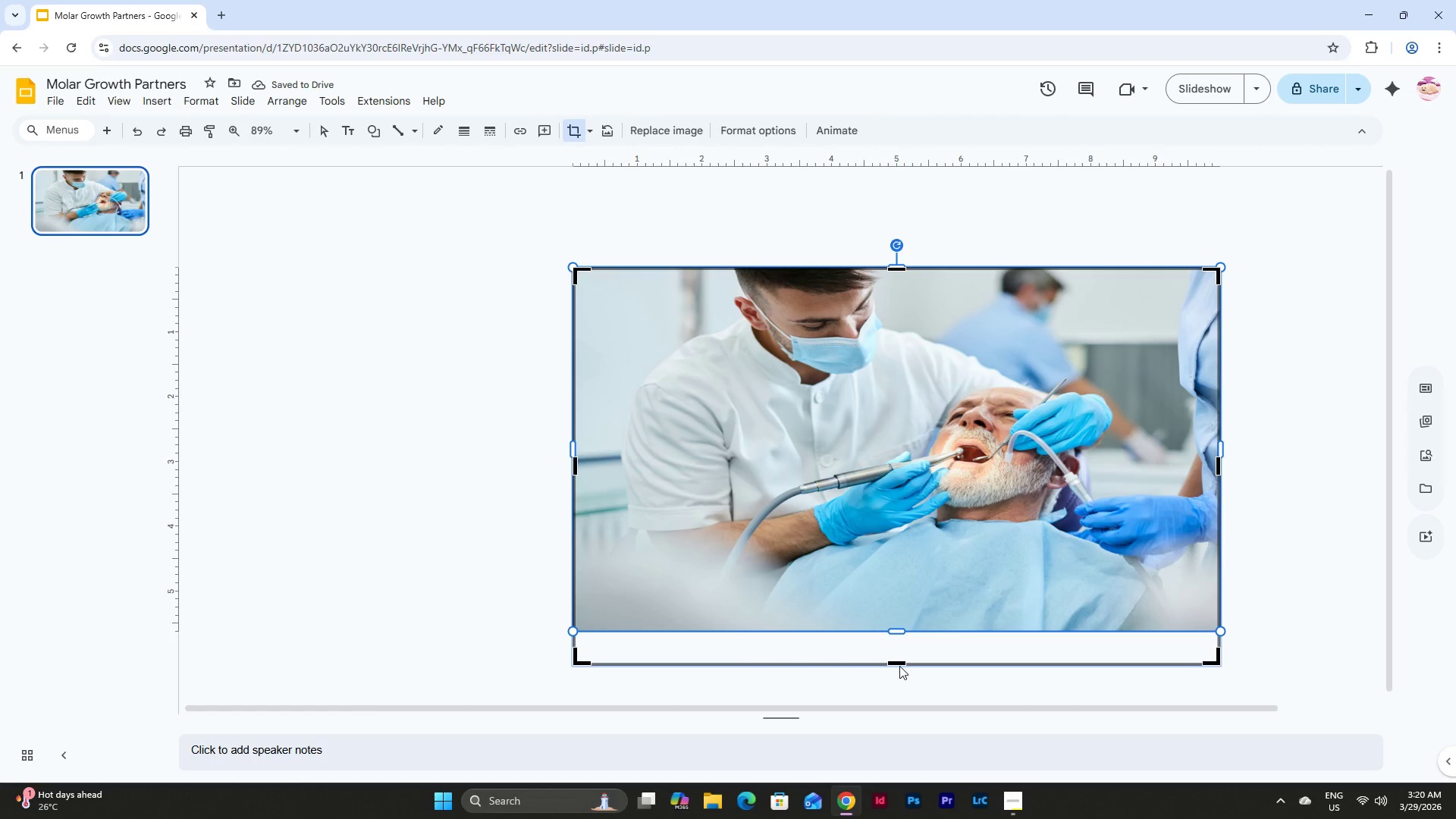 
left_click_drag(start_coordinate=[899, 666], to_coordinate=[899, 630])
 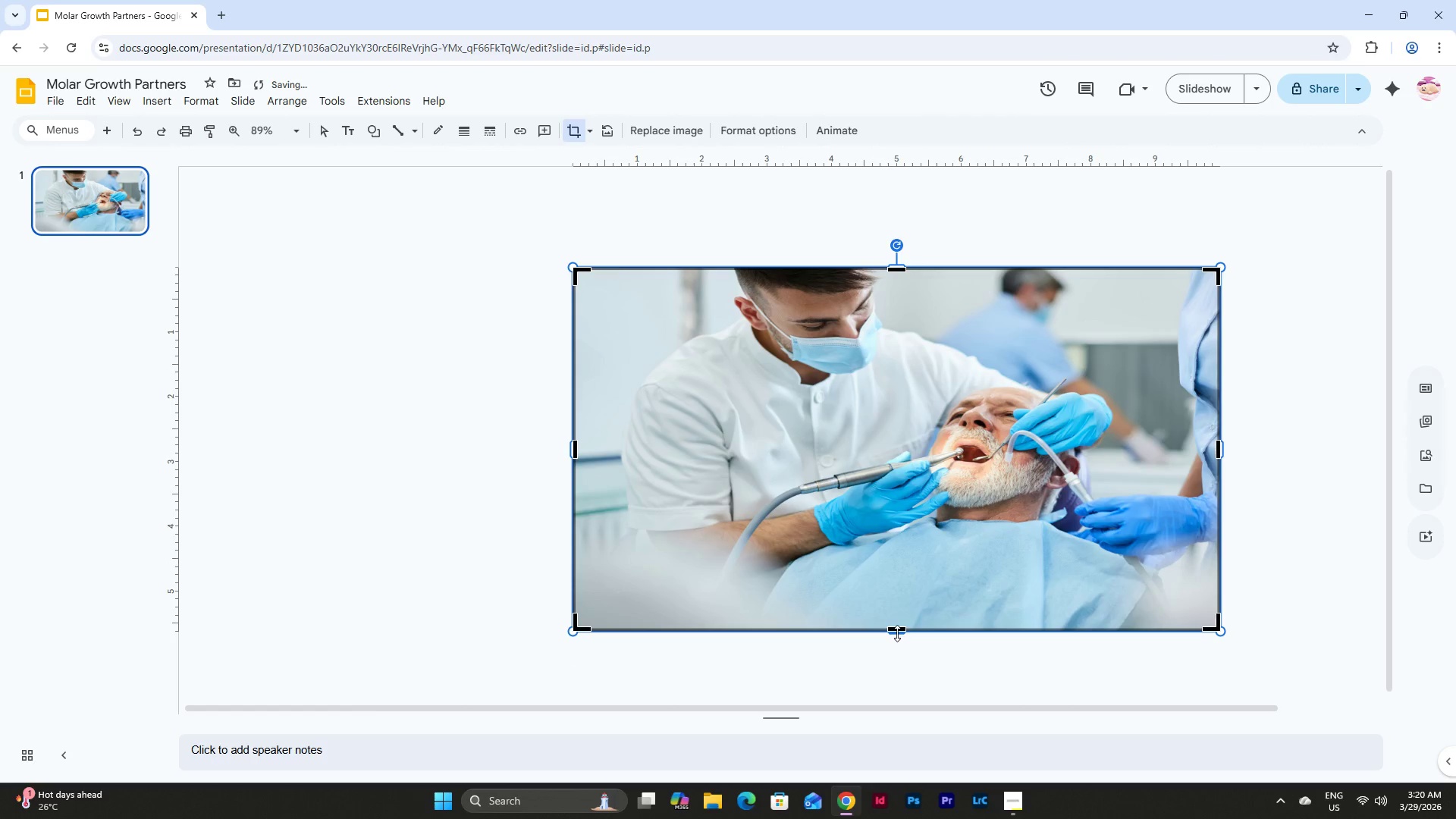 
left_click_drag(start_coordinate=[897, 633], to_coordinate=[902, 673])
 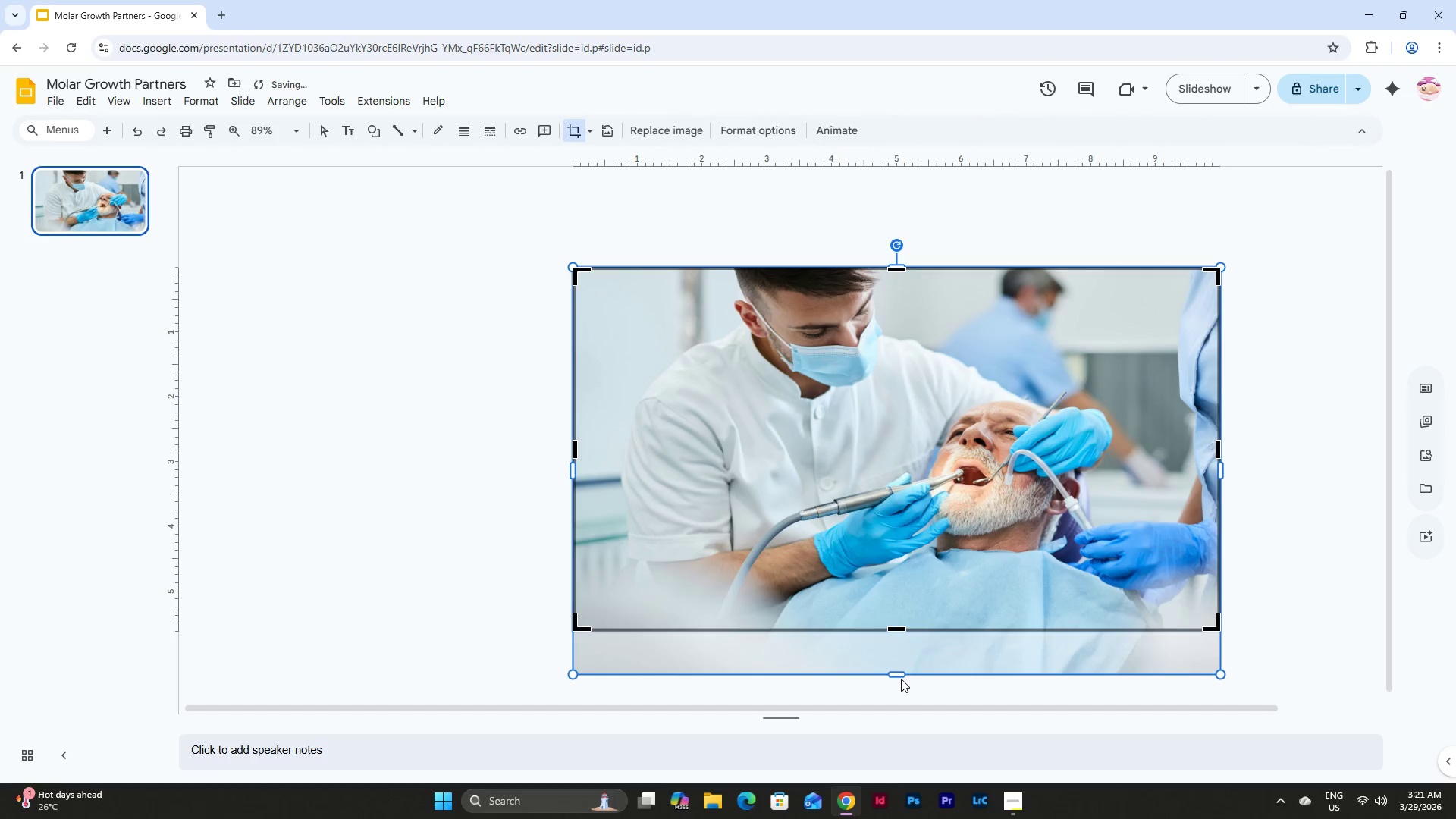 
left_click_drag(start_coordinate=[899, 673], to_coordinate=[899, 686])
 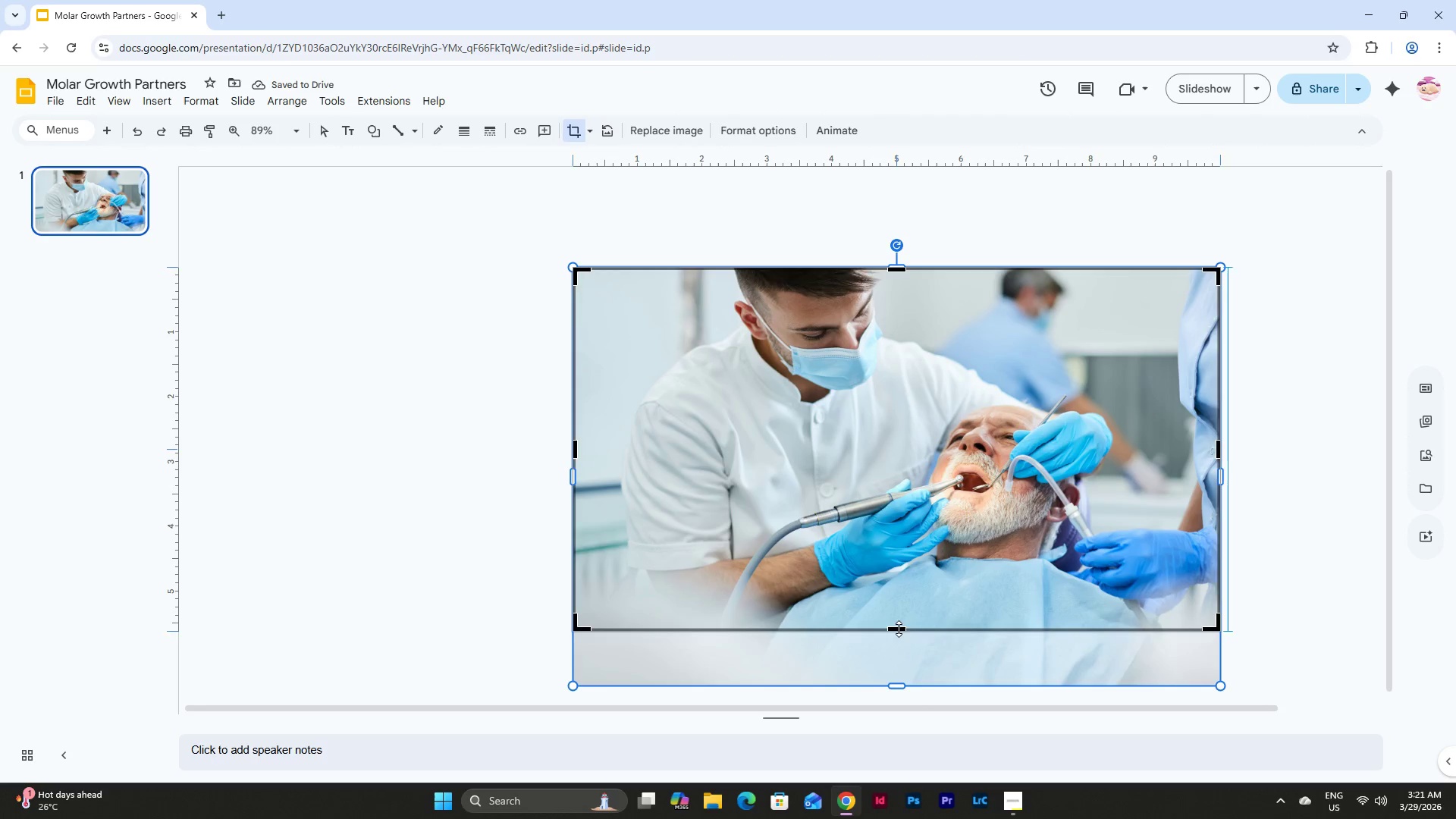 
double_click([1274, 543])
 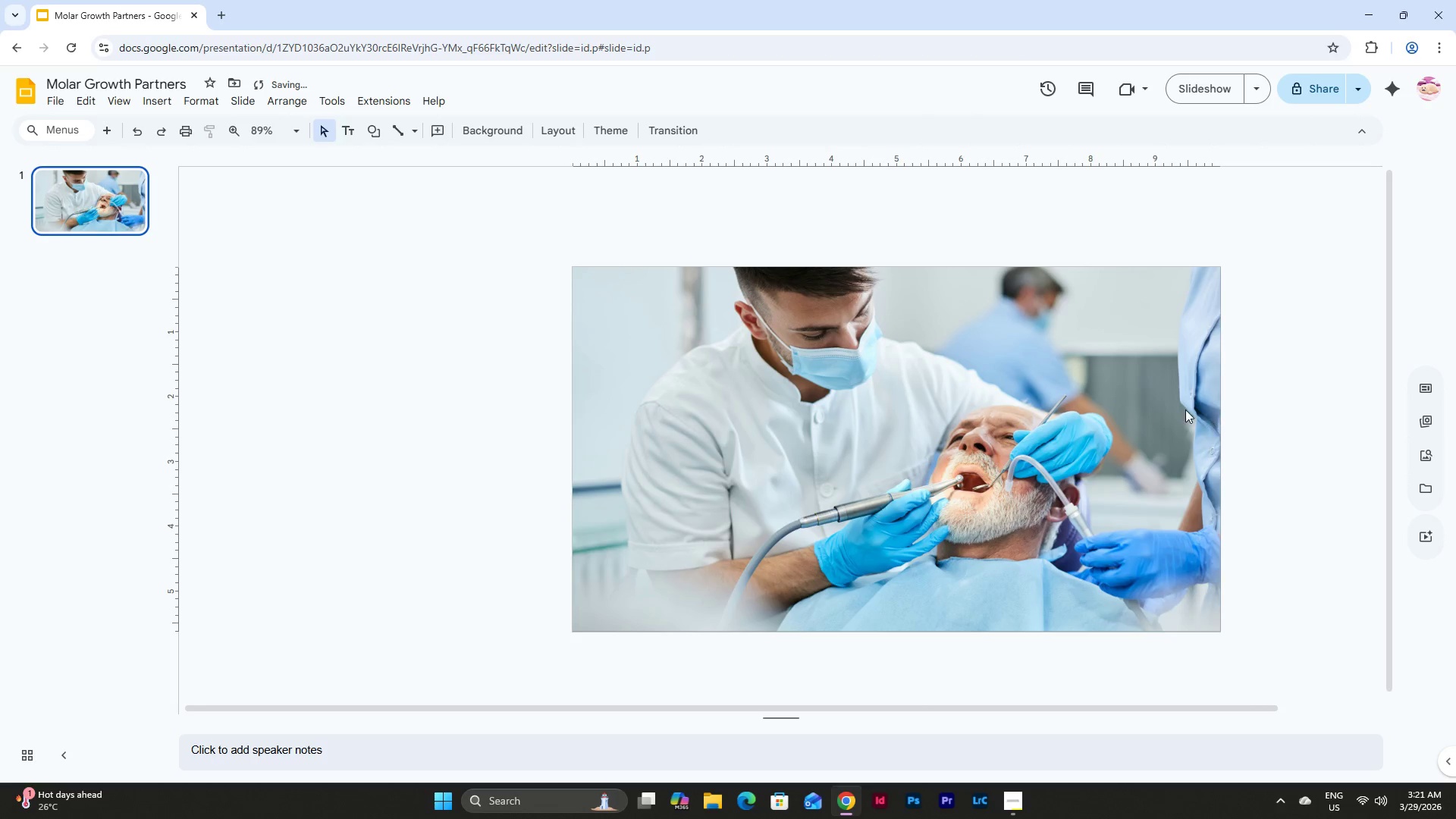 
left_click([996, 409])
 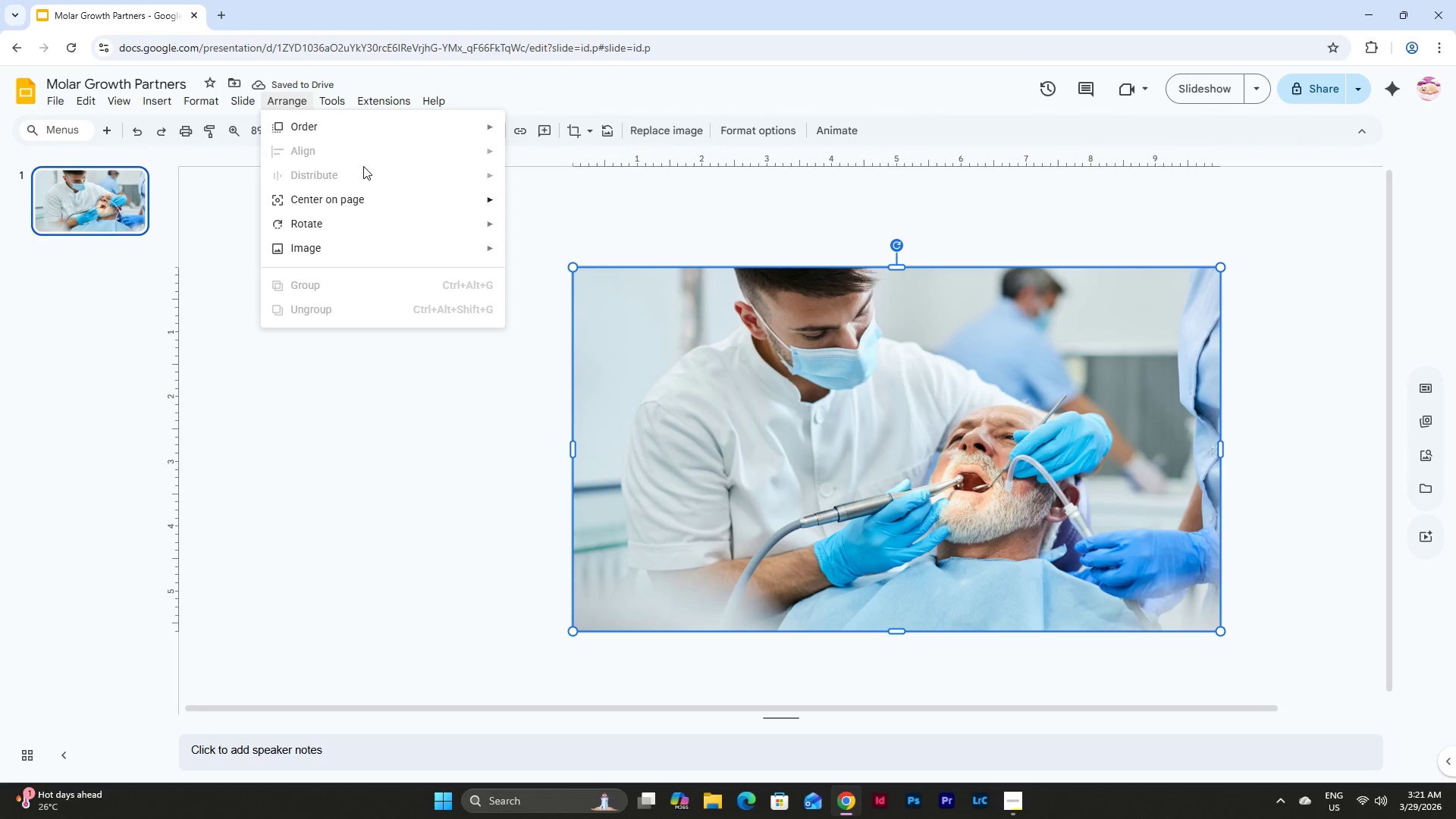 
left_click([568, 208])
 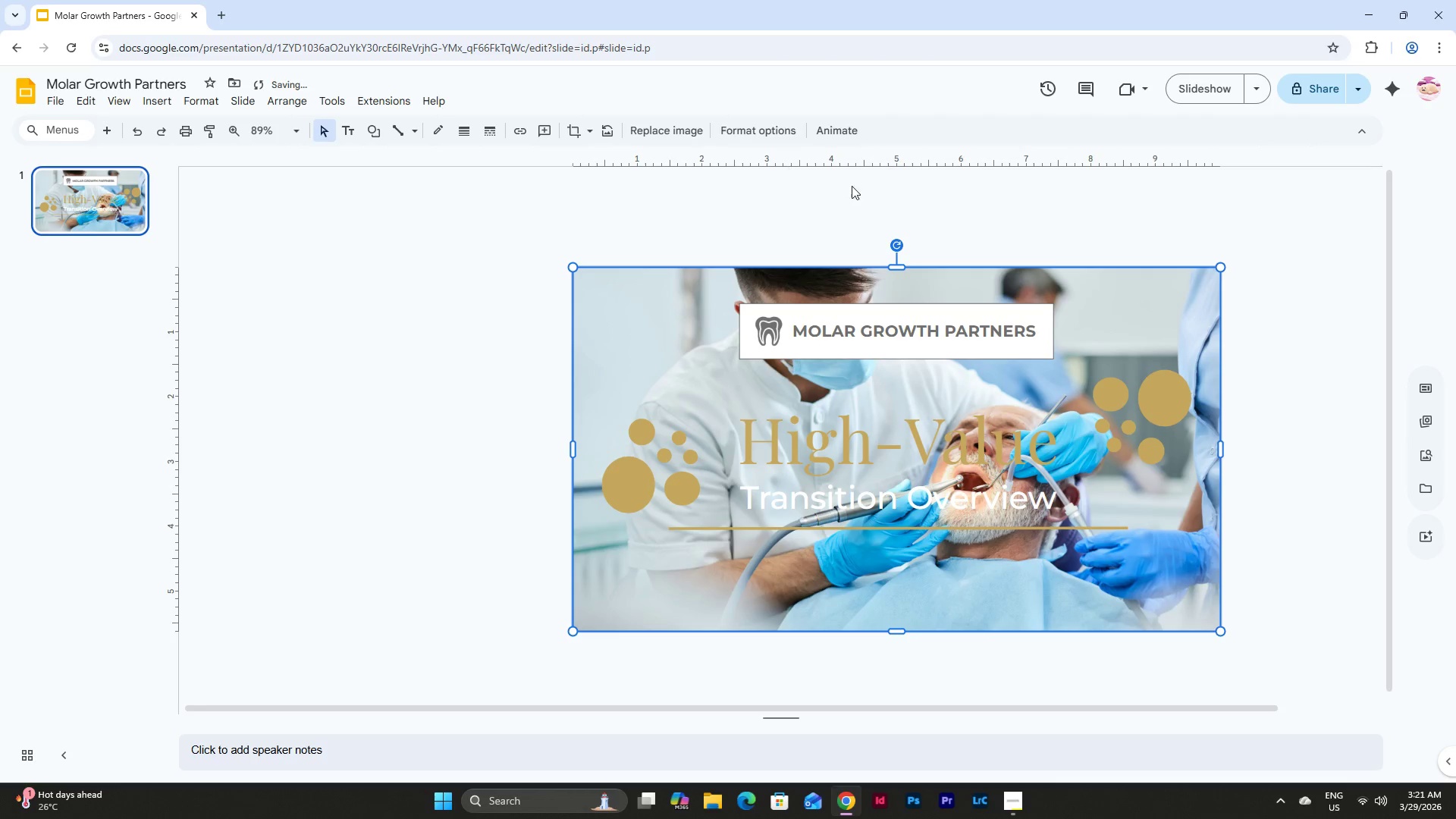 
left_click([771, 133])
 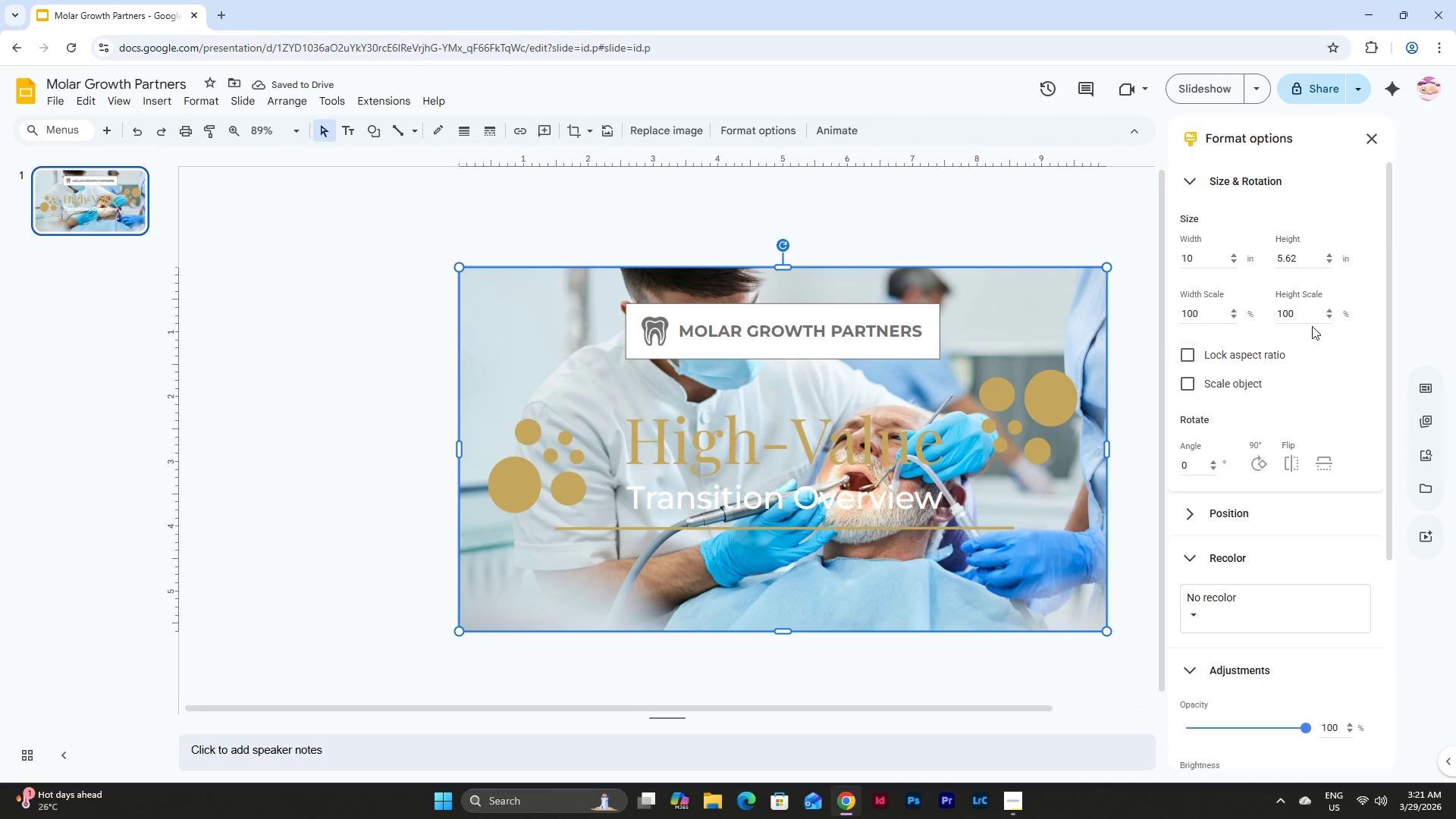 
scroll: coordinate [1311, 343], scroll_direction: down, amount: 10.0
 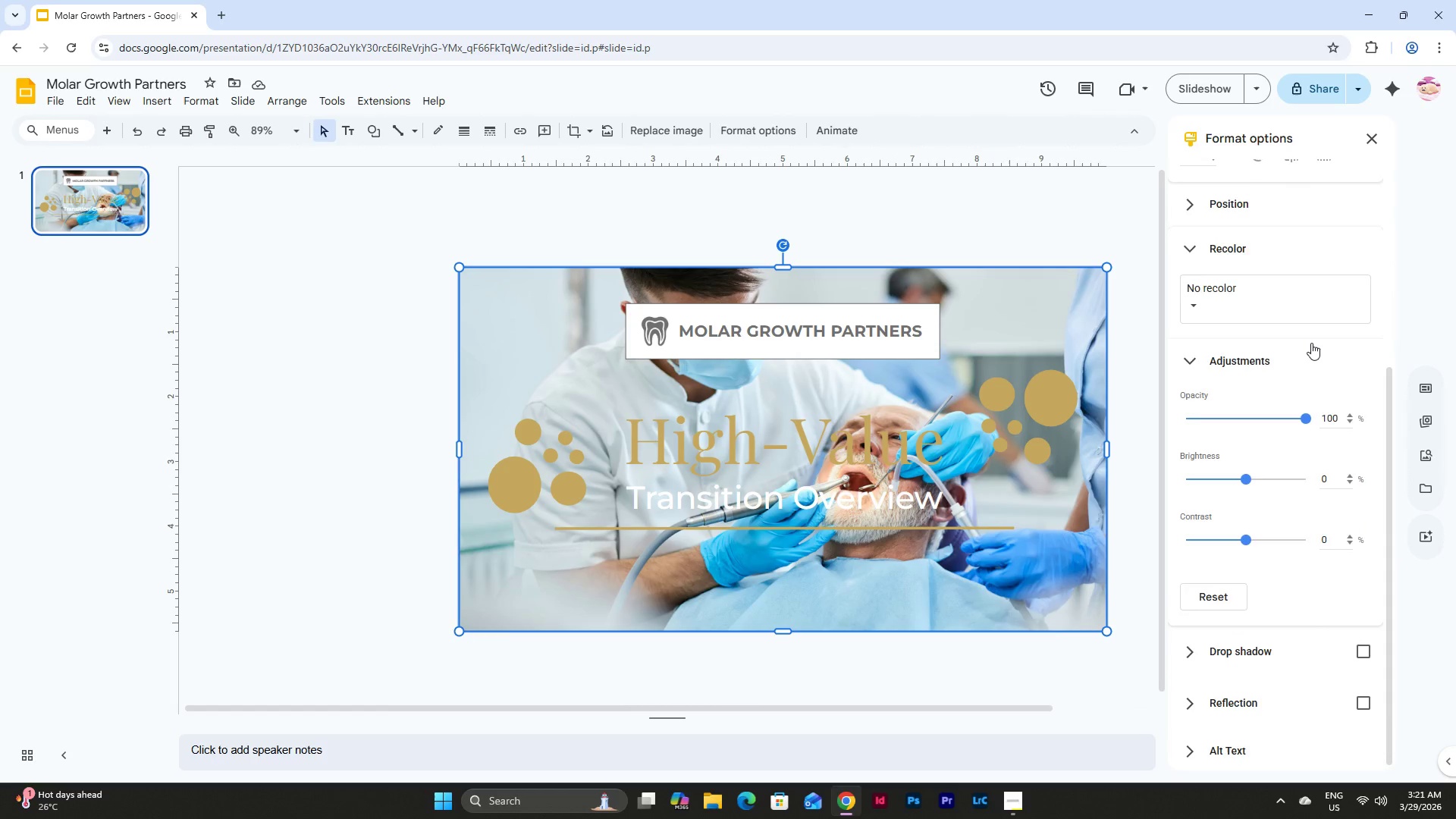 
scroll: coordinate [1311, 343], scroll_direction: up, amount: 13.0
 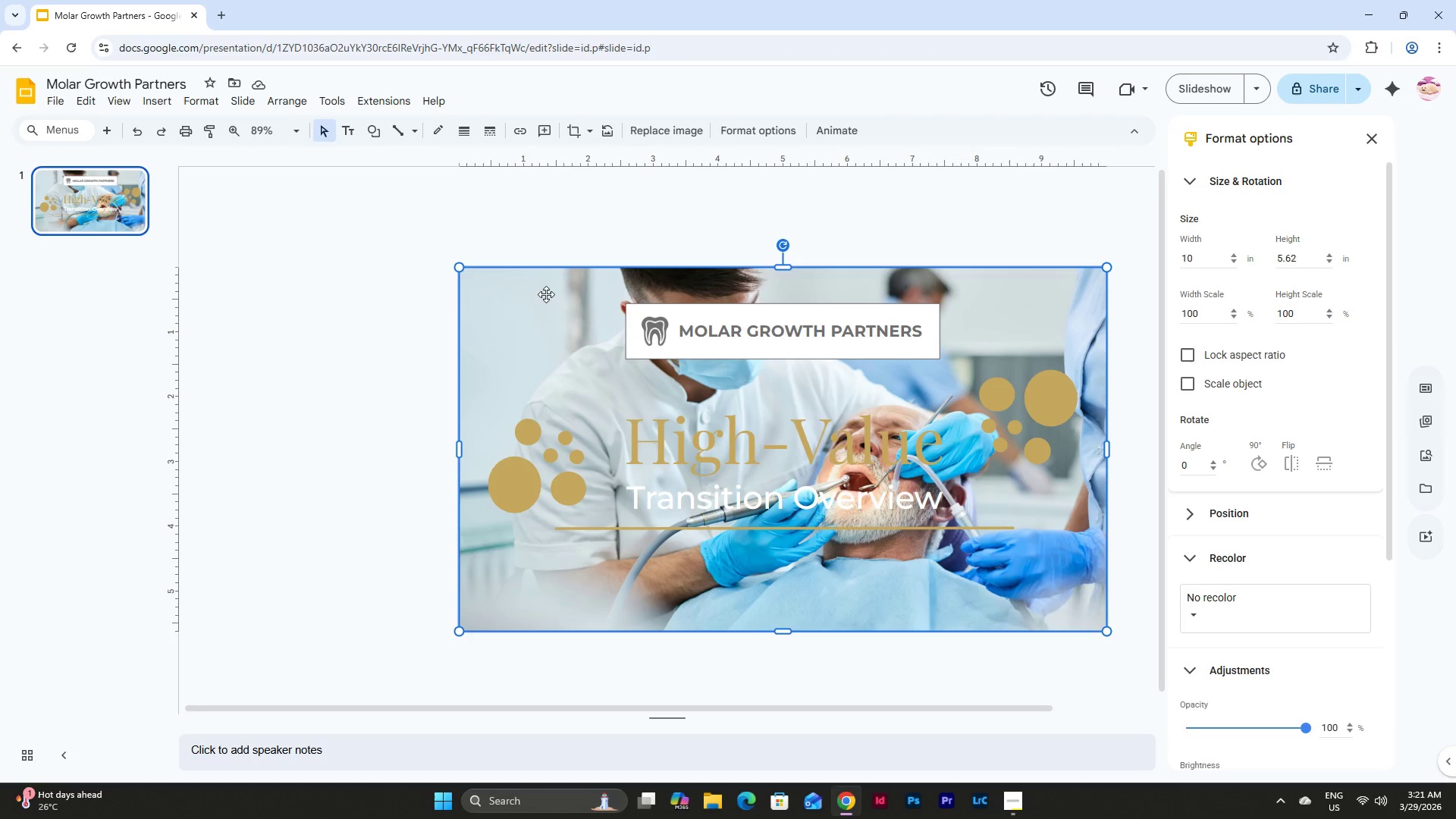 
left_click([1254, 505])
 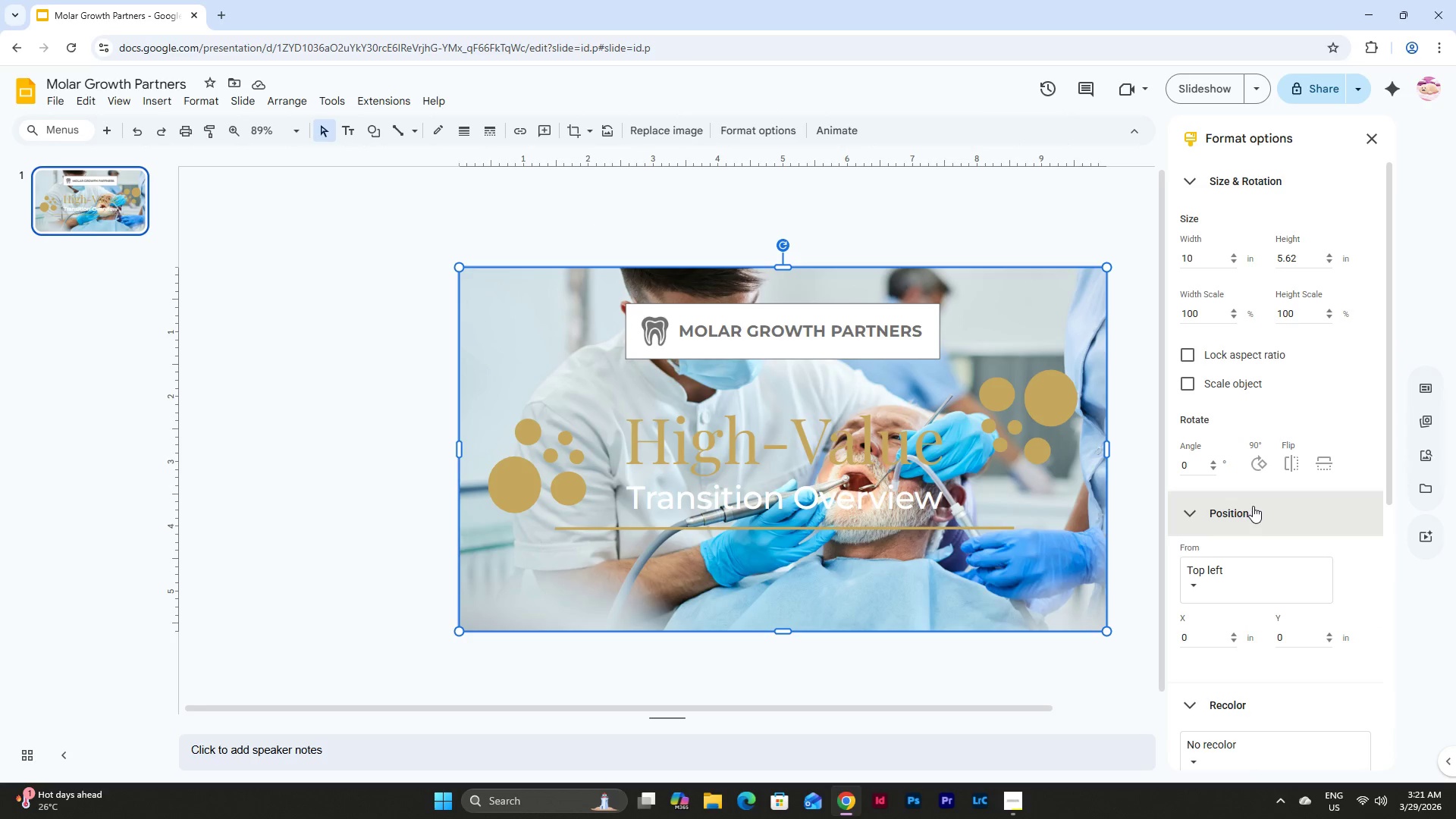 
left_click([1253, 506])
 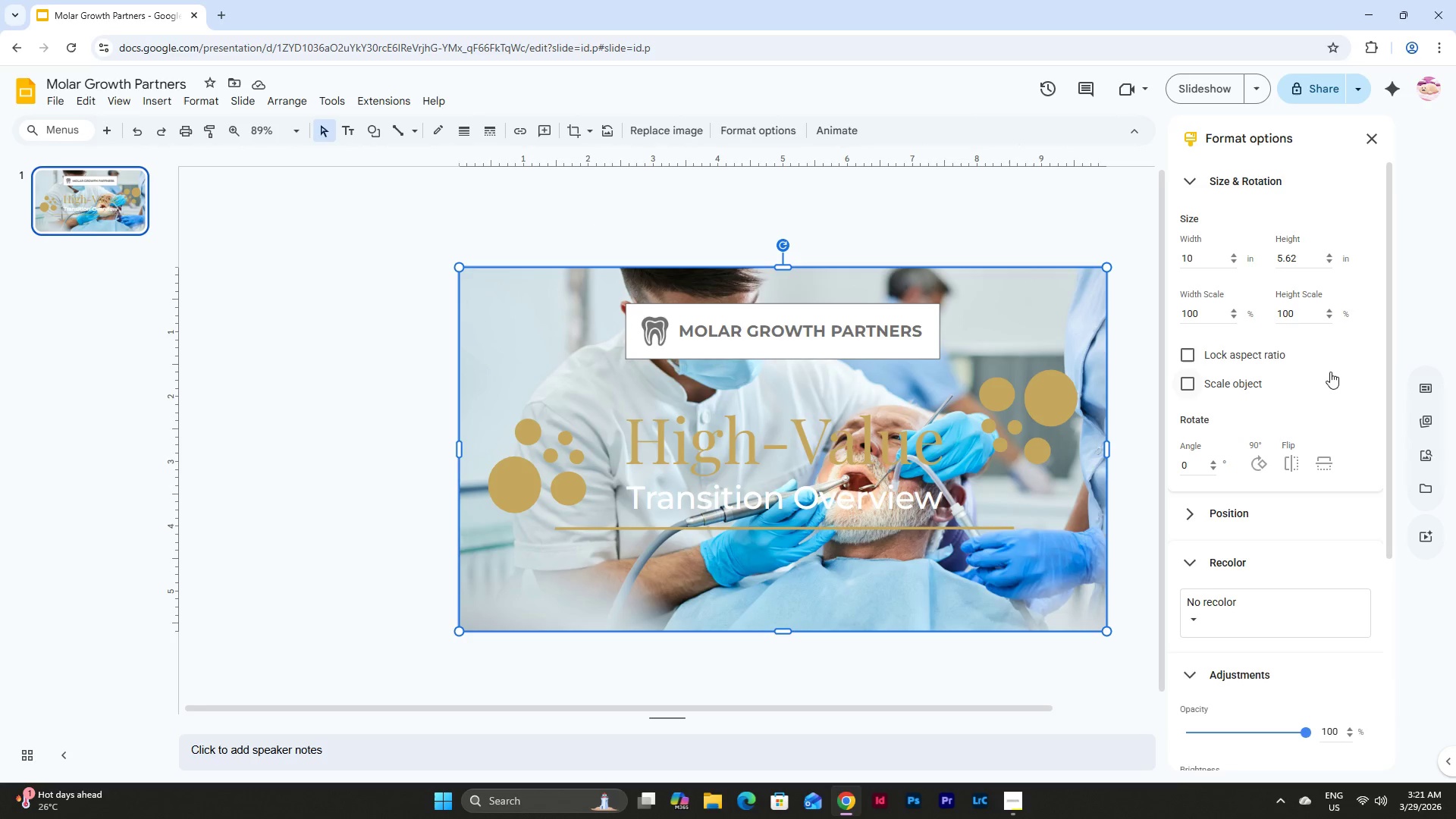 
scroll: coordinate [1326, 364], scroll_direction: up, amount: 2.0
 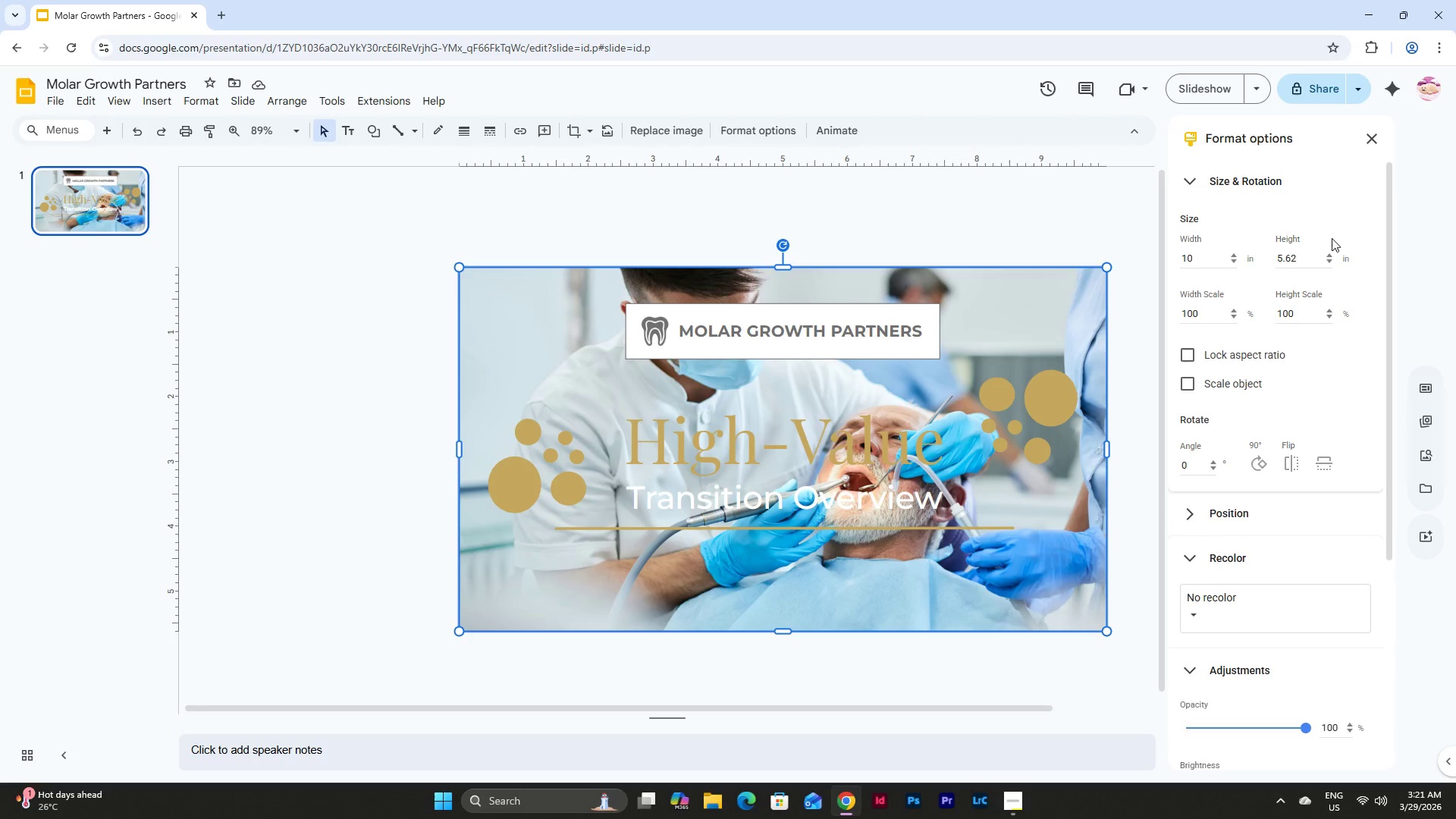 
scroll: coordinate [1332, 238], scroll_direction: down, amount: 1.0
 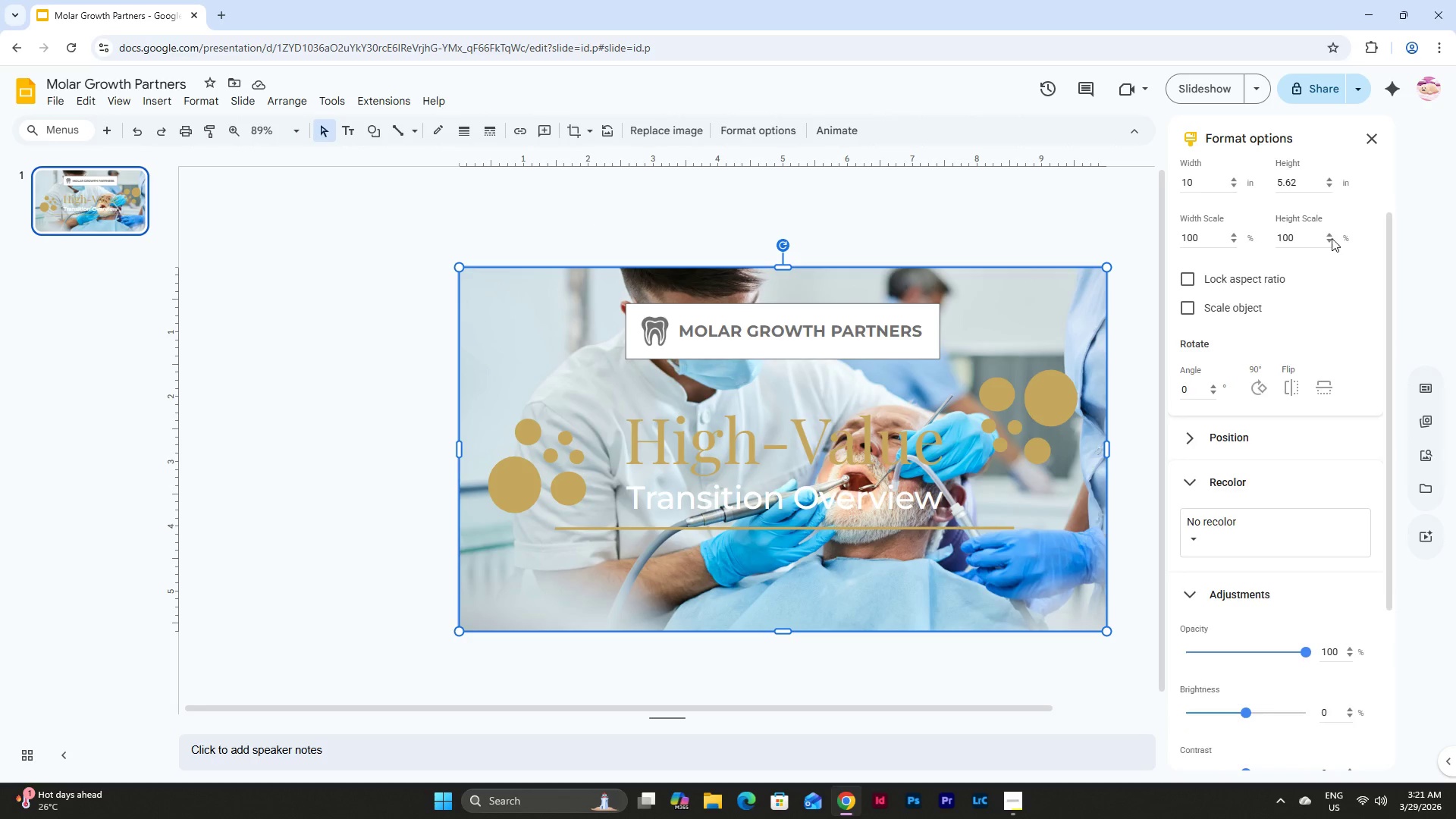 
scroll: coordinate [1332, 238], scroll_direction: up, amount: 9.0
 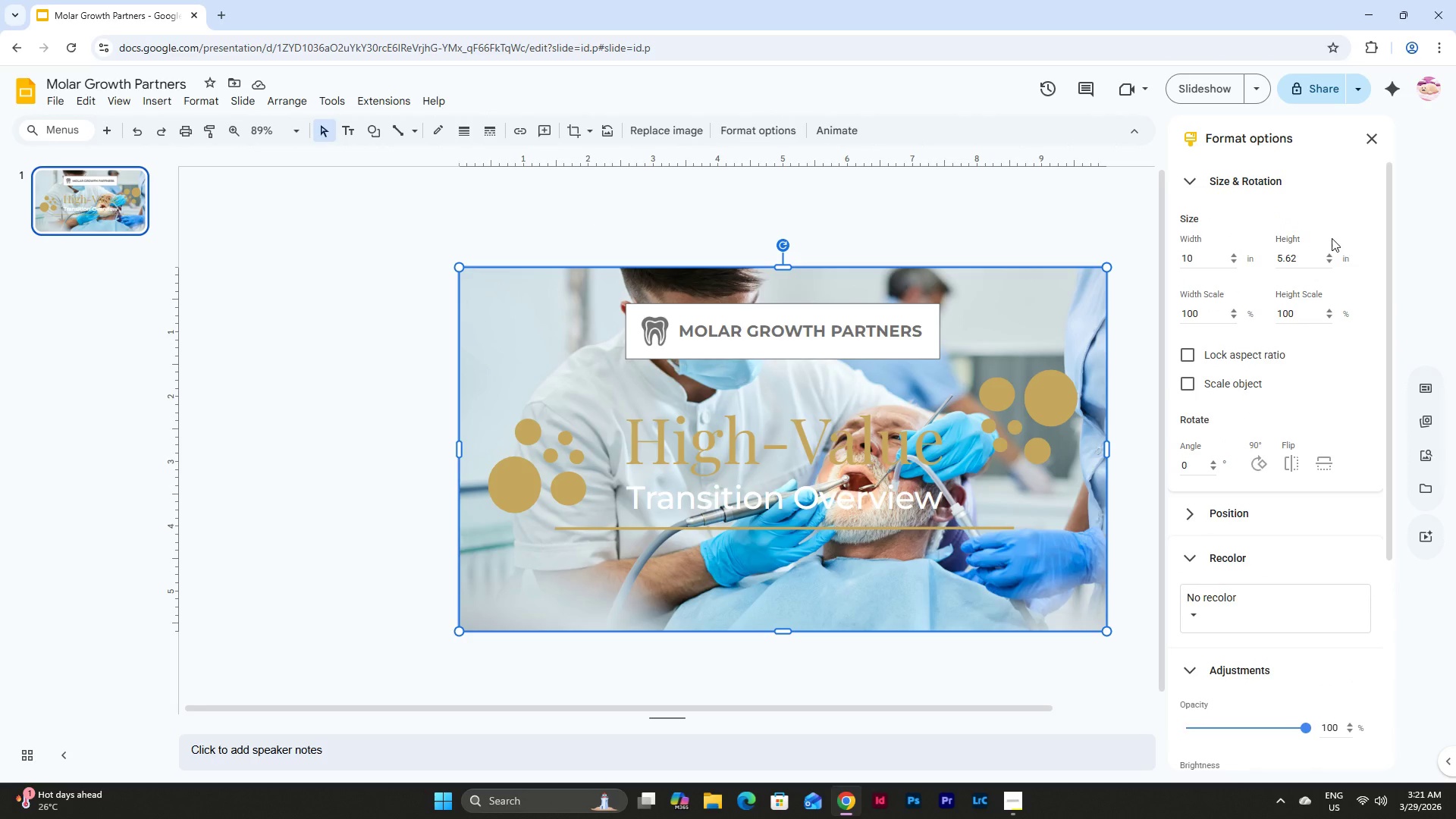 
scroll: coordinate [1298, 548], scroll_direction: down, amount: 26.0
 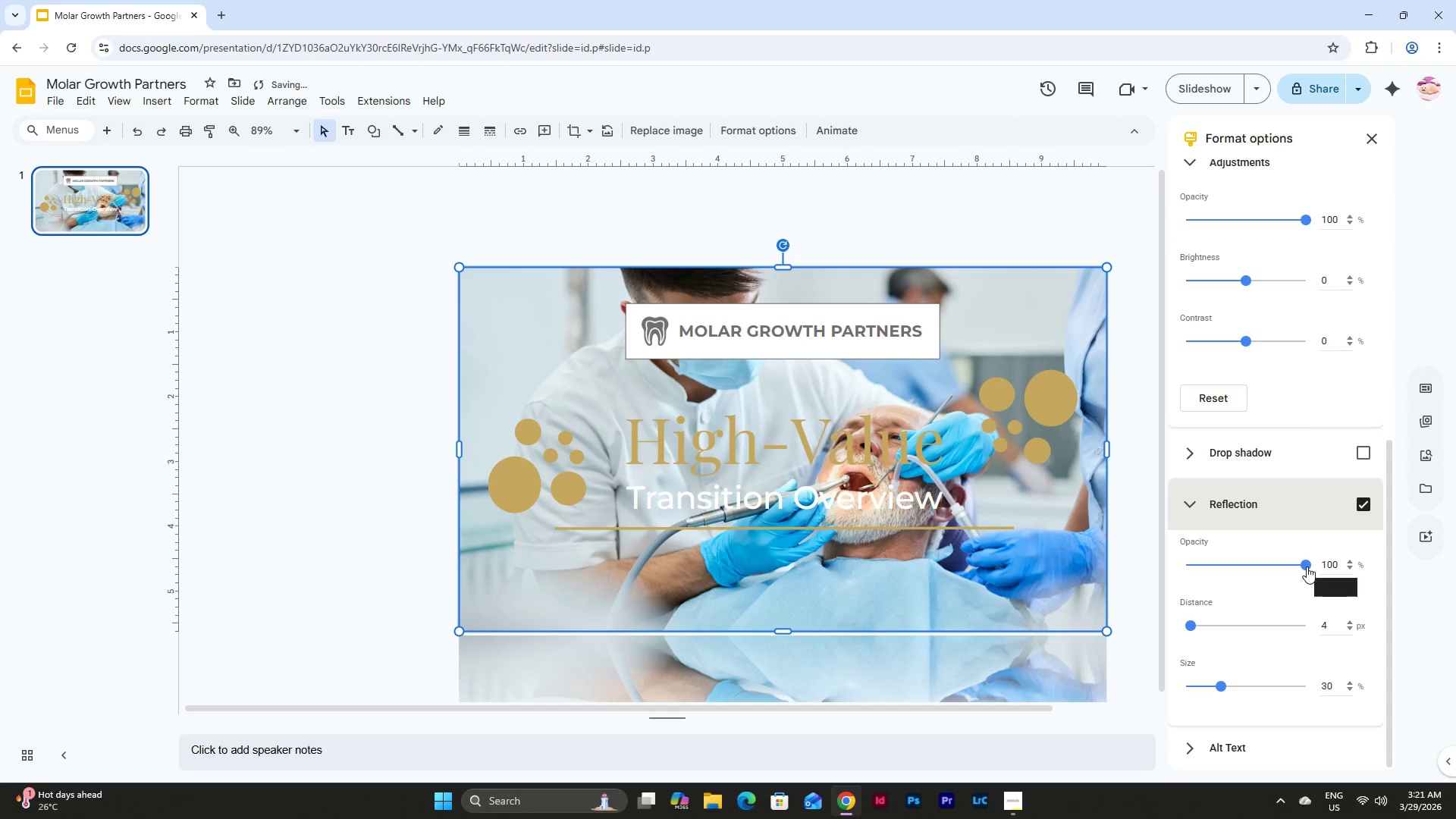 
left_click_drag(start_coordinate=[1307, 566], to_coordinate=[1289, 571])
 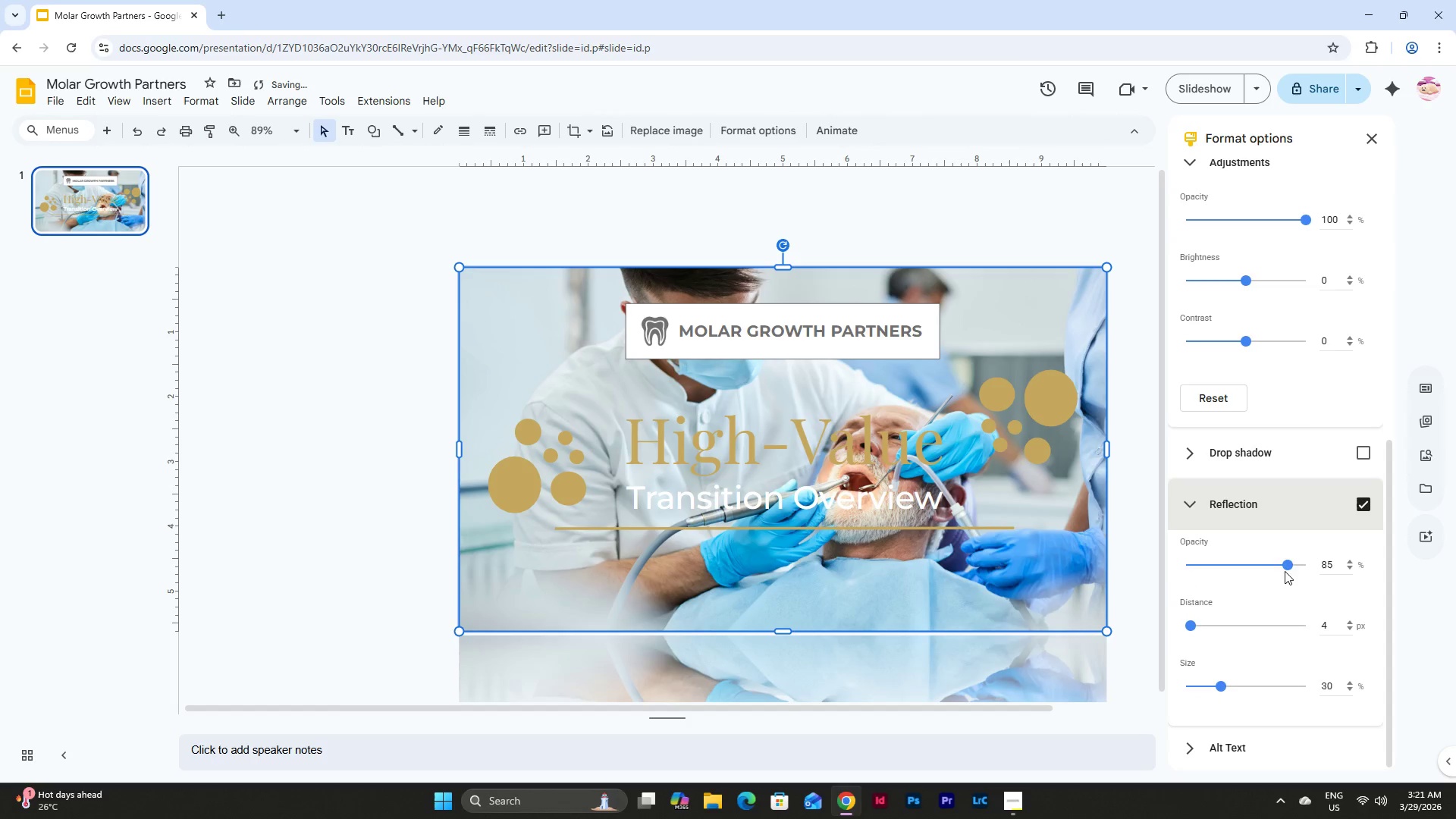 
left_click_drag(start_coordinate=[1285, 566], to_coordinate=[1147, 566])
 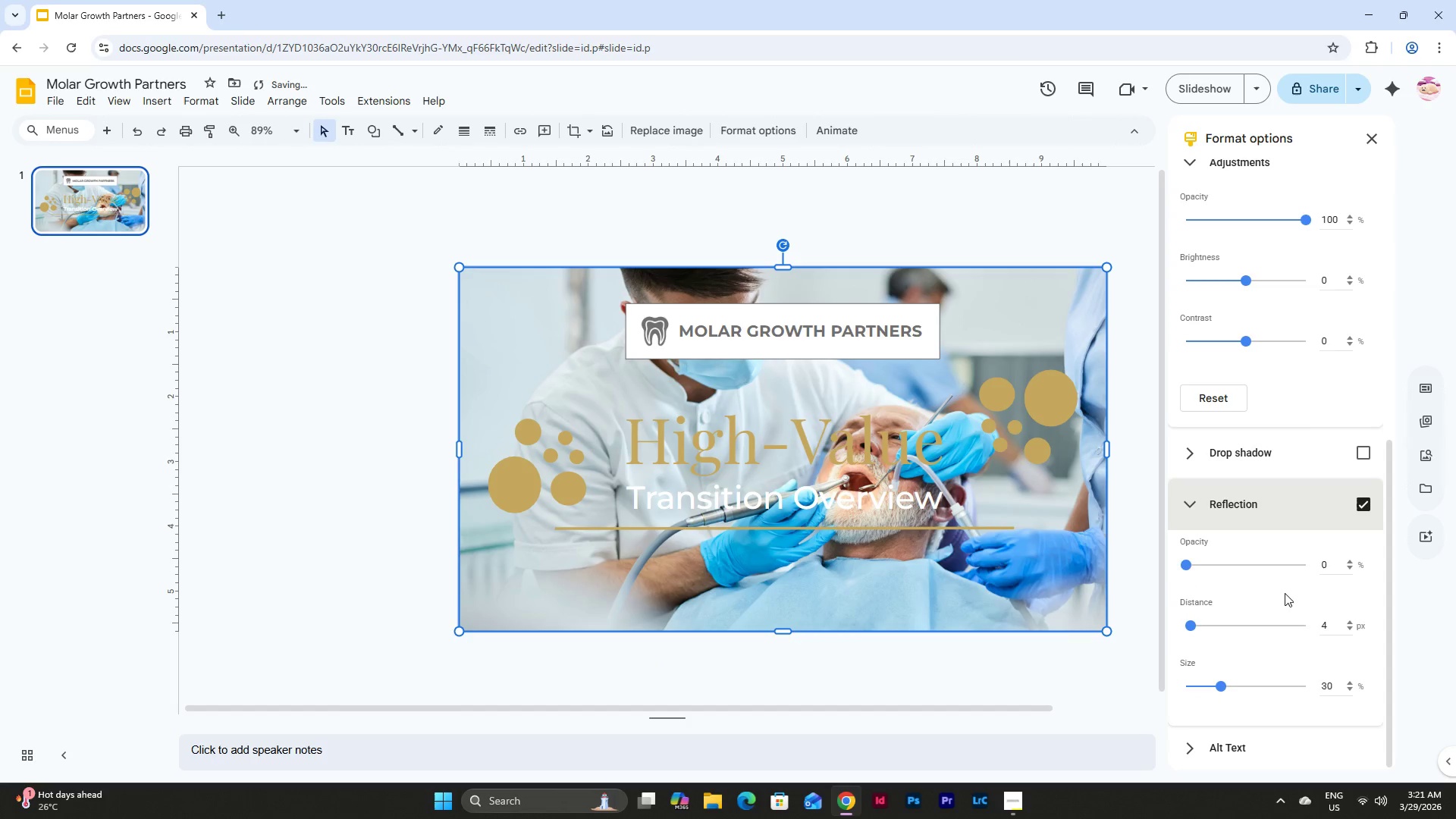 
scroll: coordinate [1285, 593], scroll_direction: down, amount: 7.0
 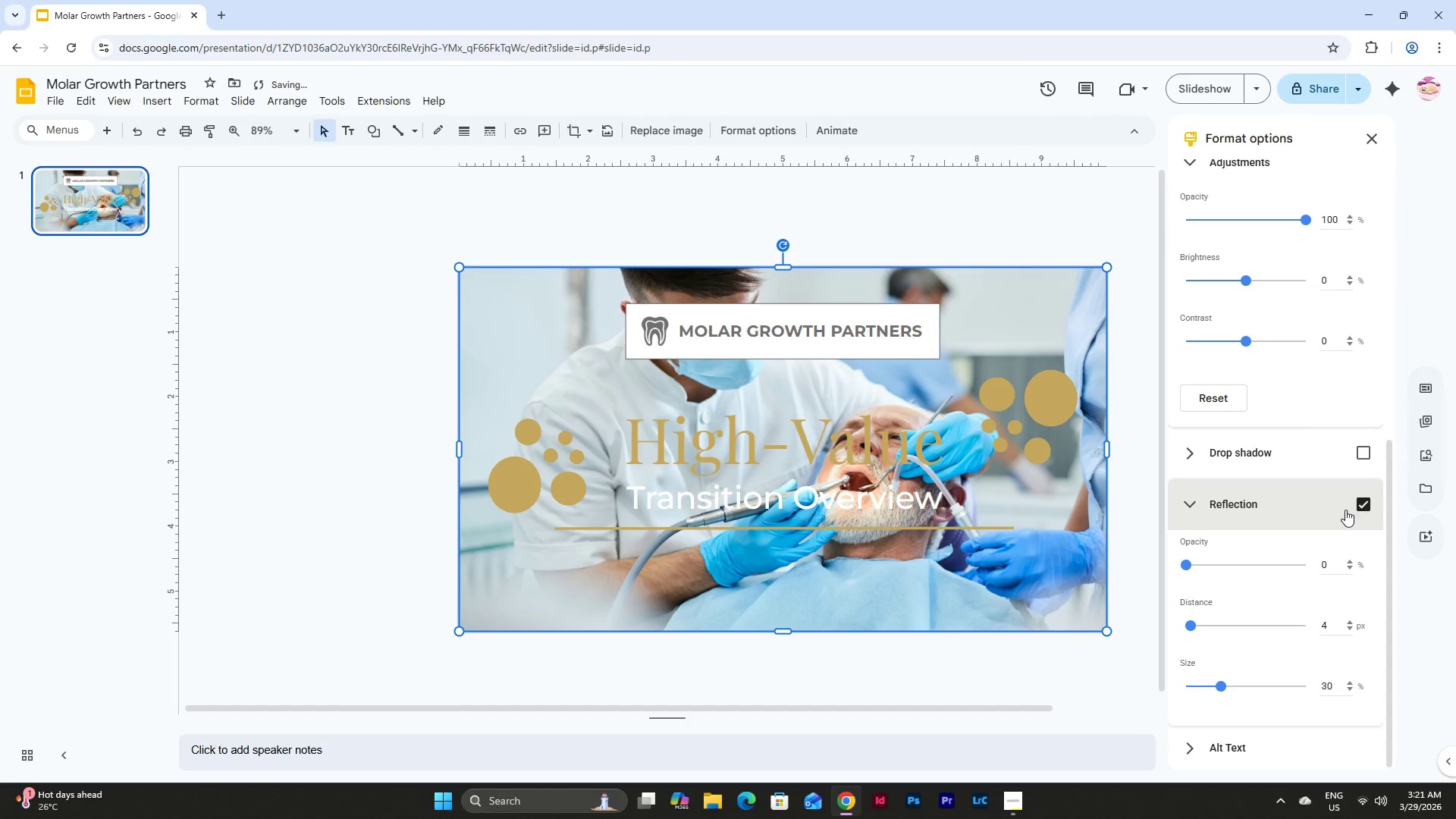 
left_click([1359, 506])
 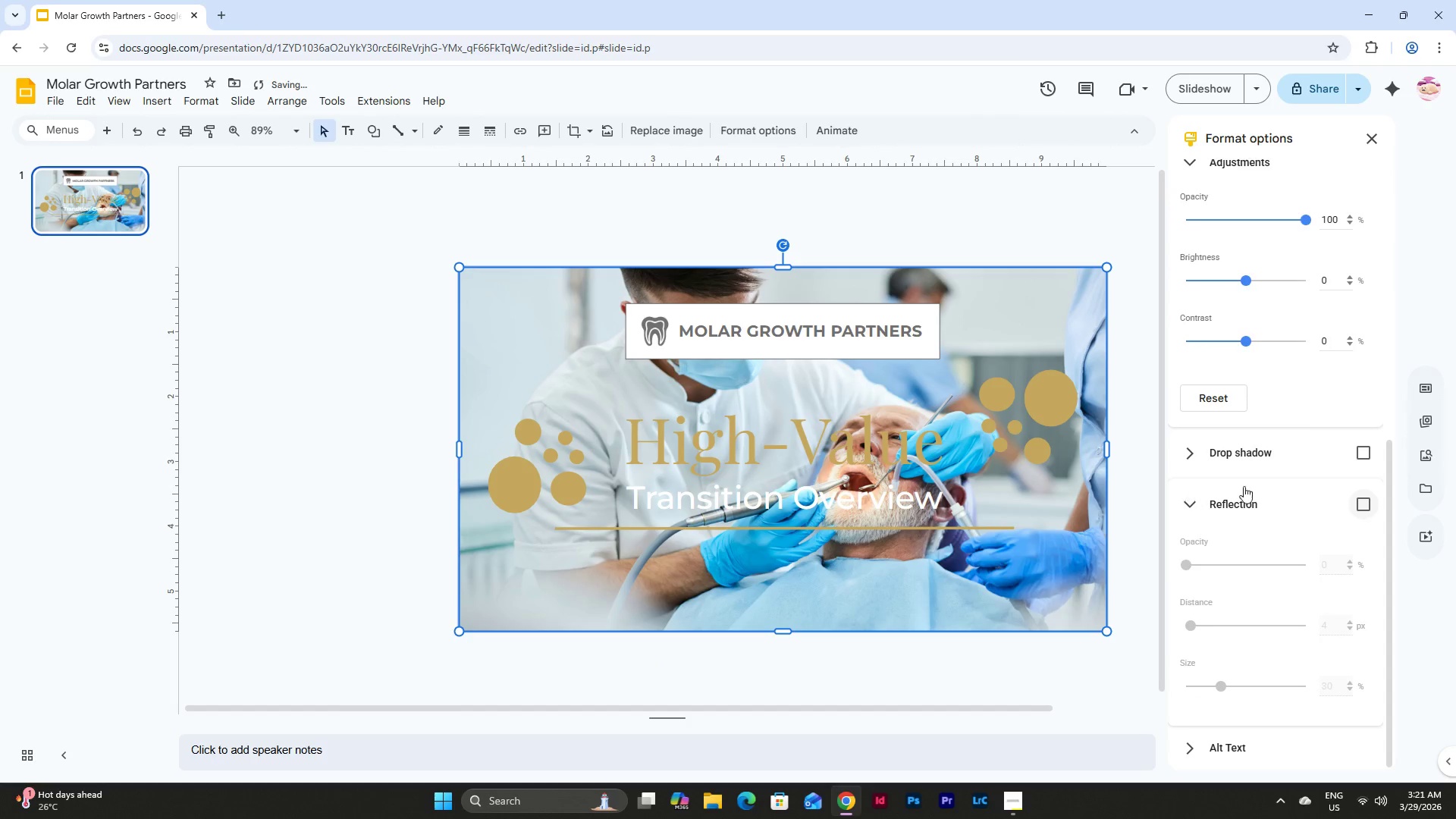 
scroll: coordinate [1291, 484], scroll_direction: up, amount: 15.0
 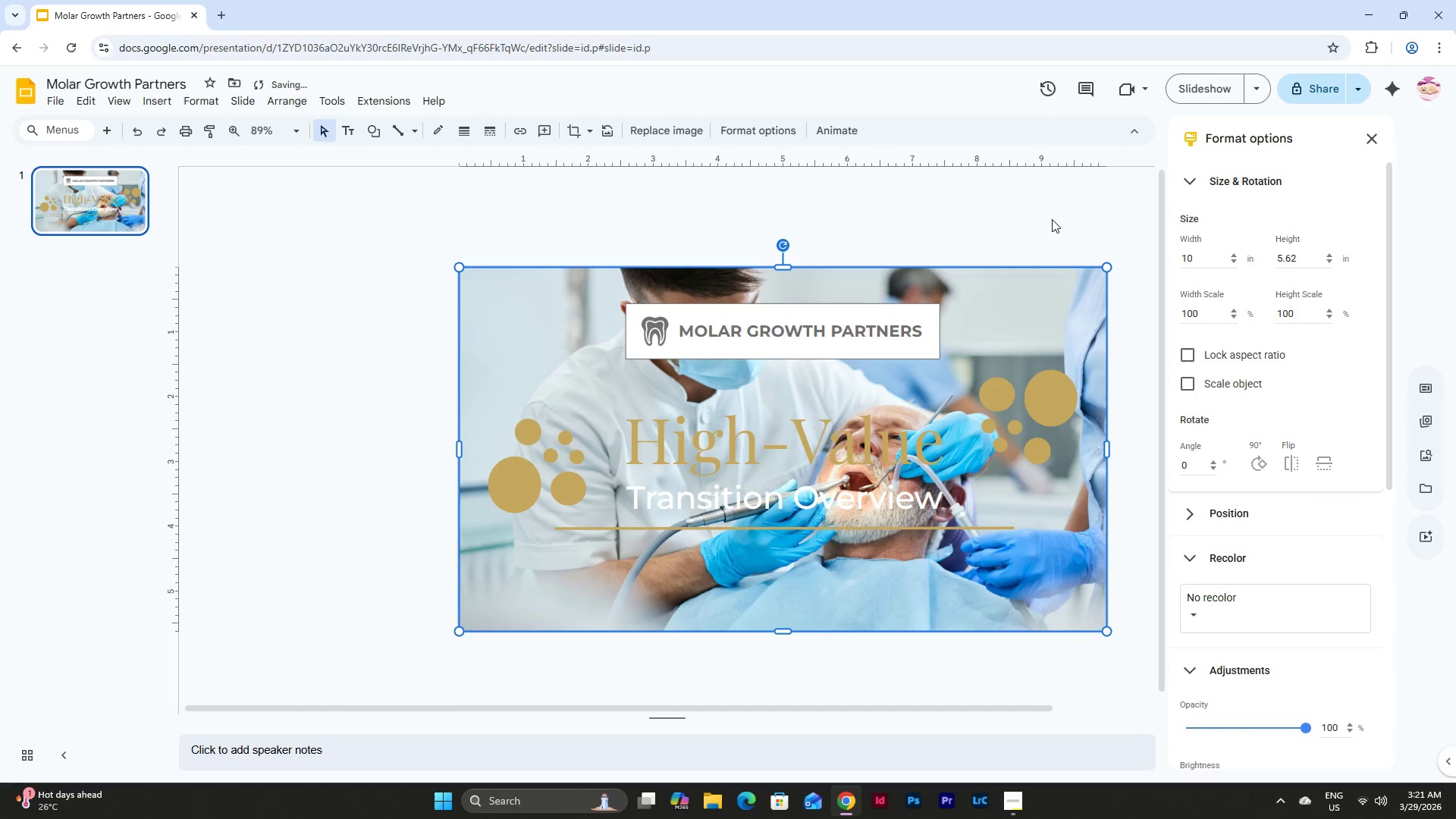 
left_click([1051, 209])
 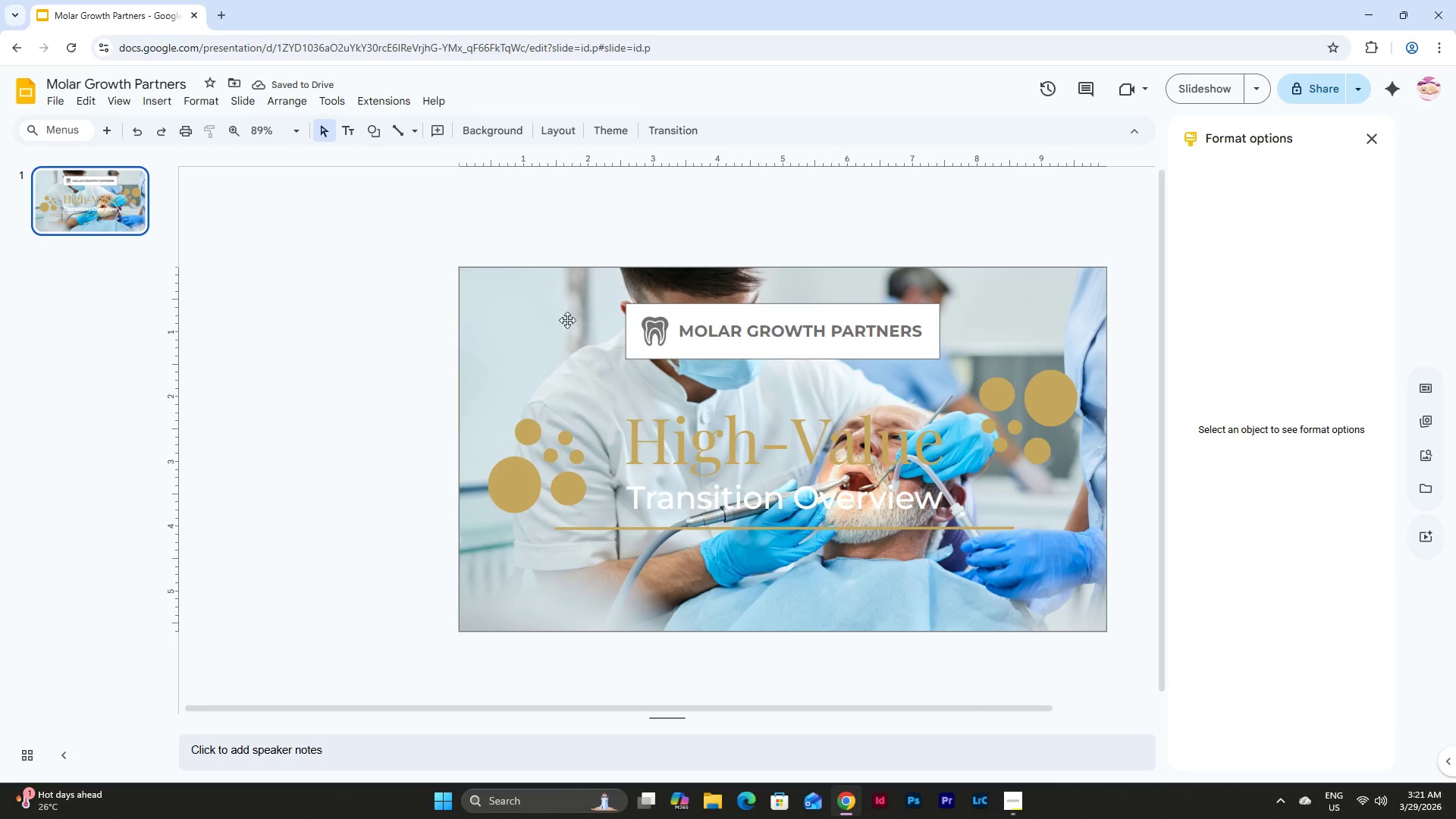 
right_click([556, 321])
 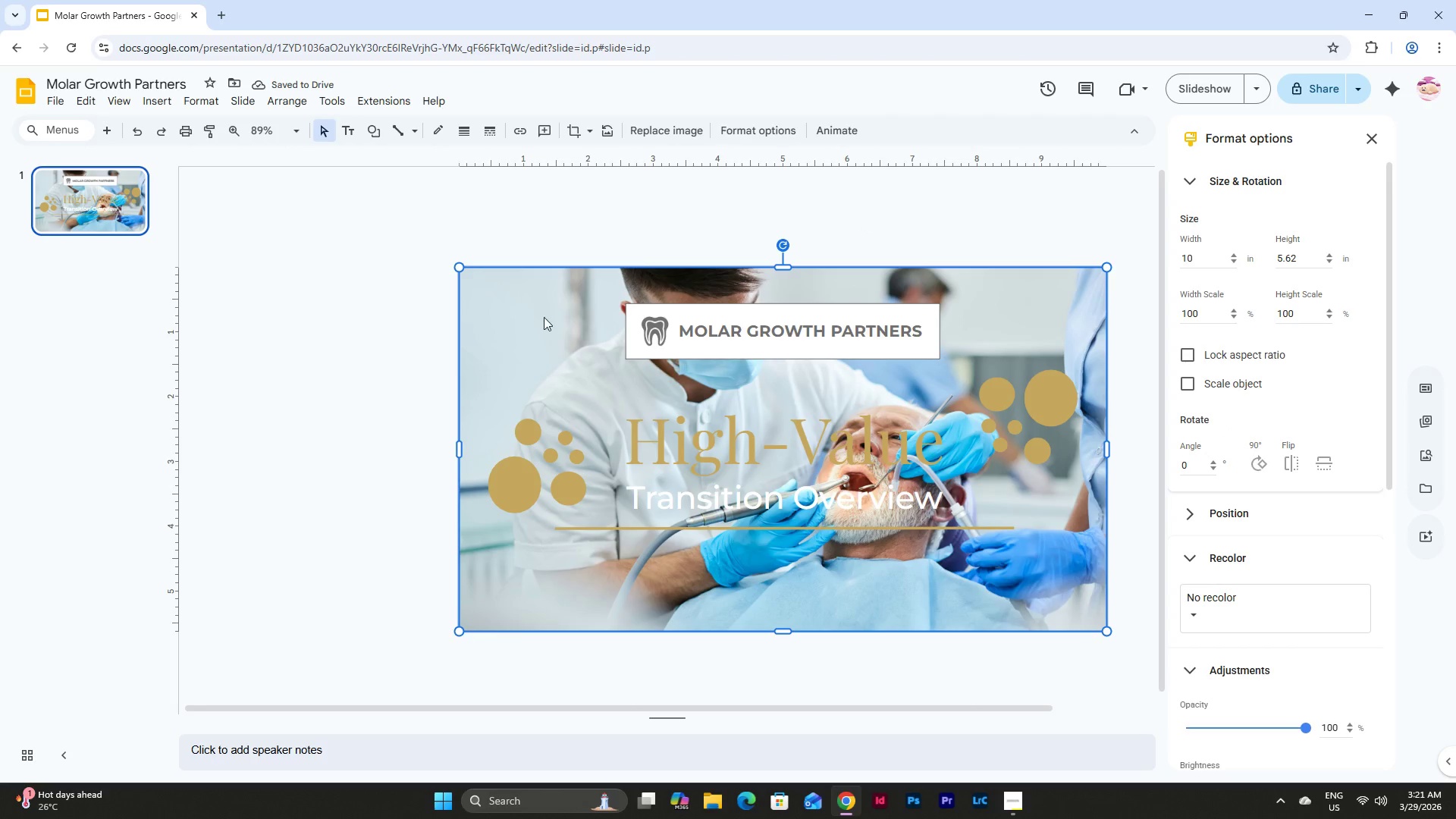 
right_click([504, 306])
 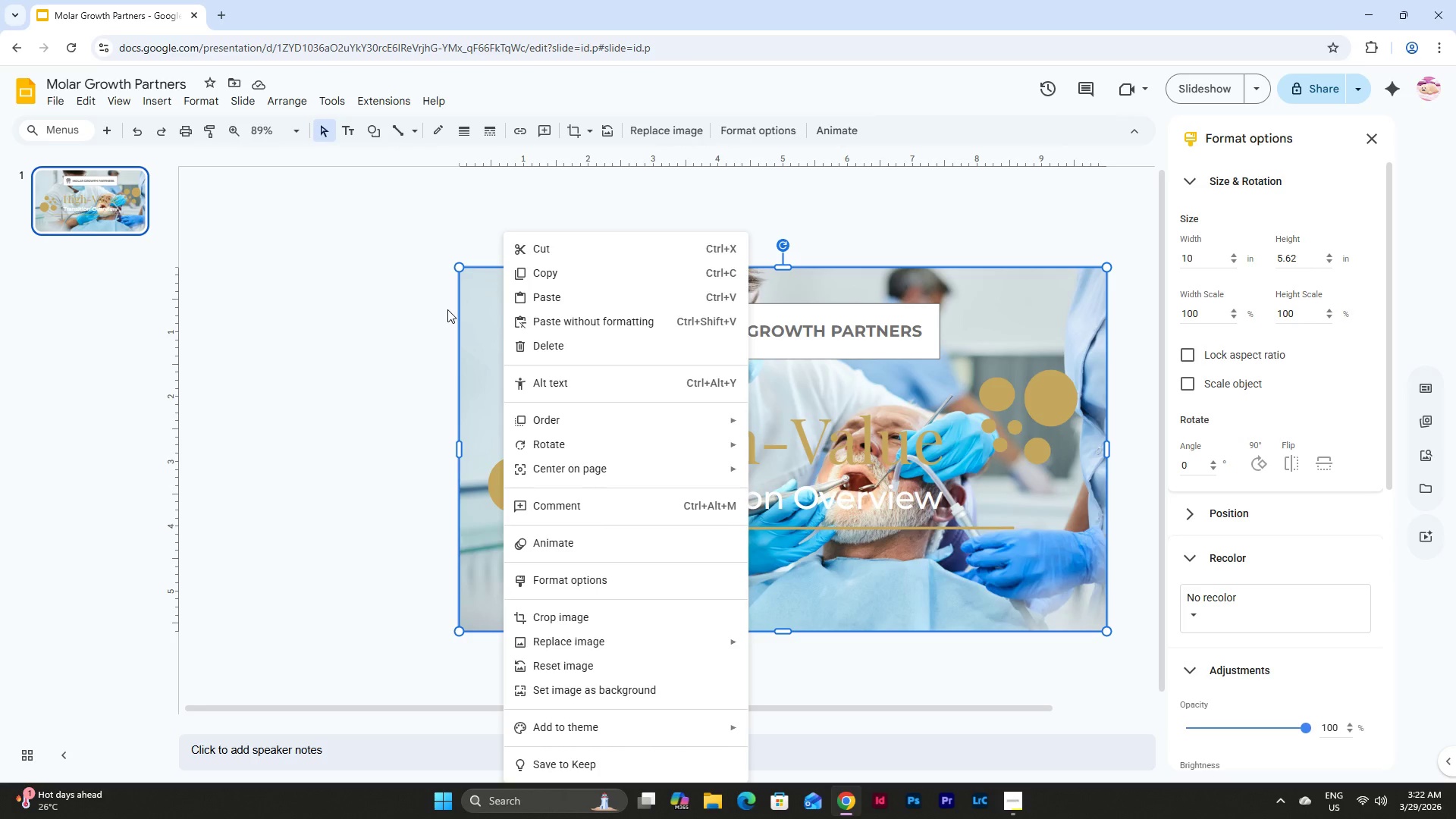 
wait(27.01)
 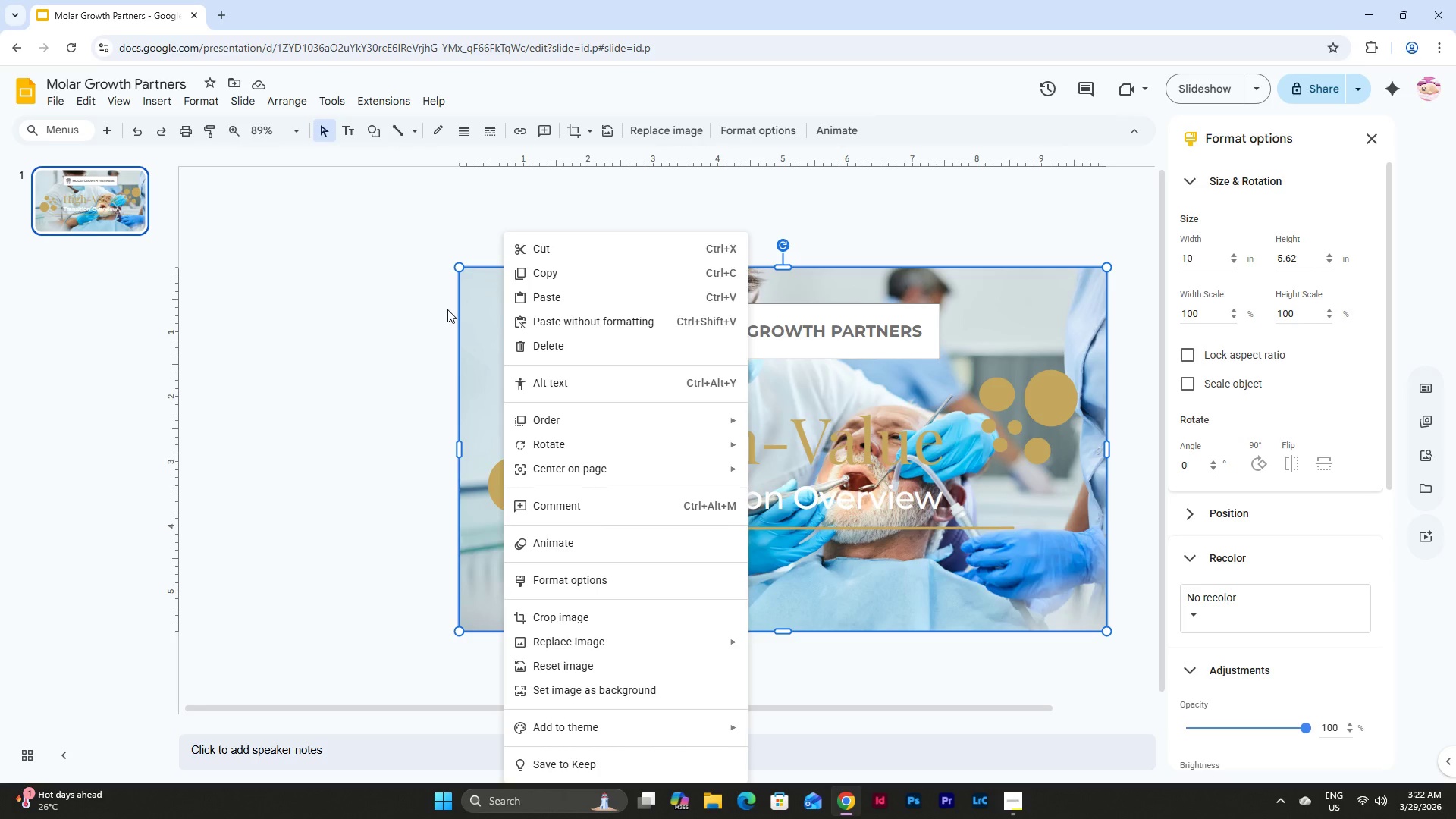 
left_click([337, 348])
 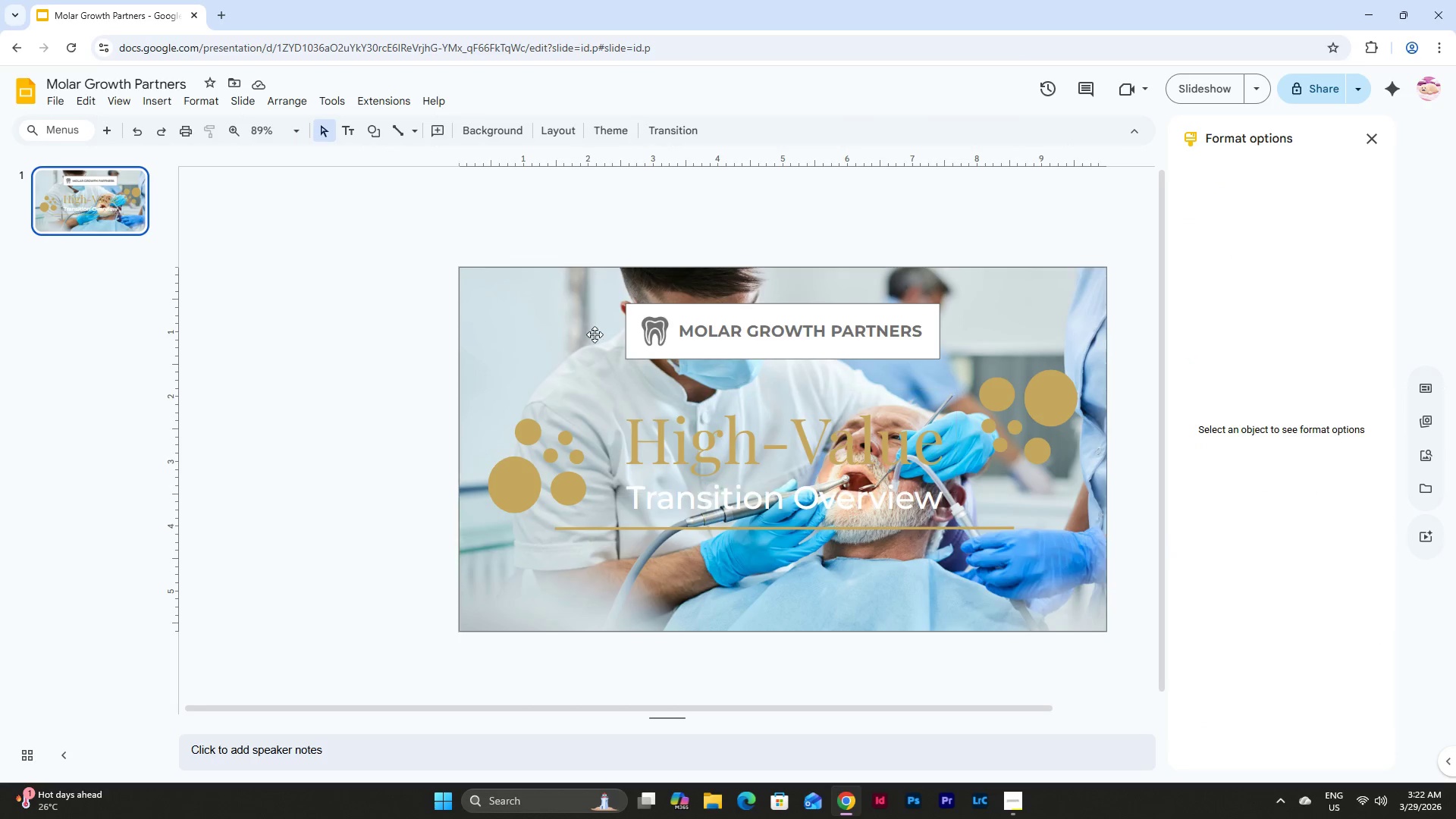 
left_click([499, 300])
 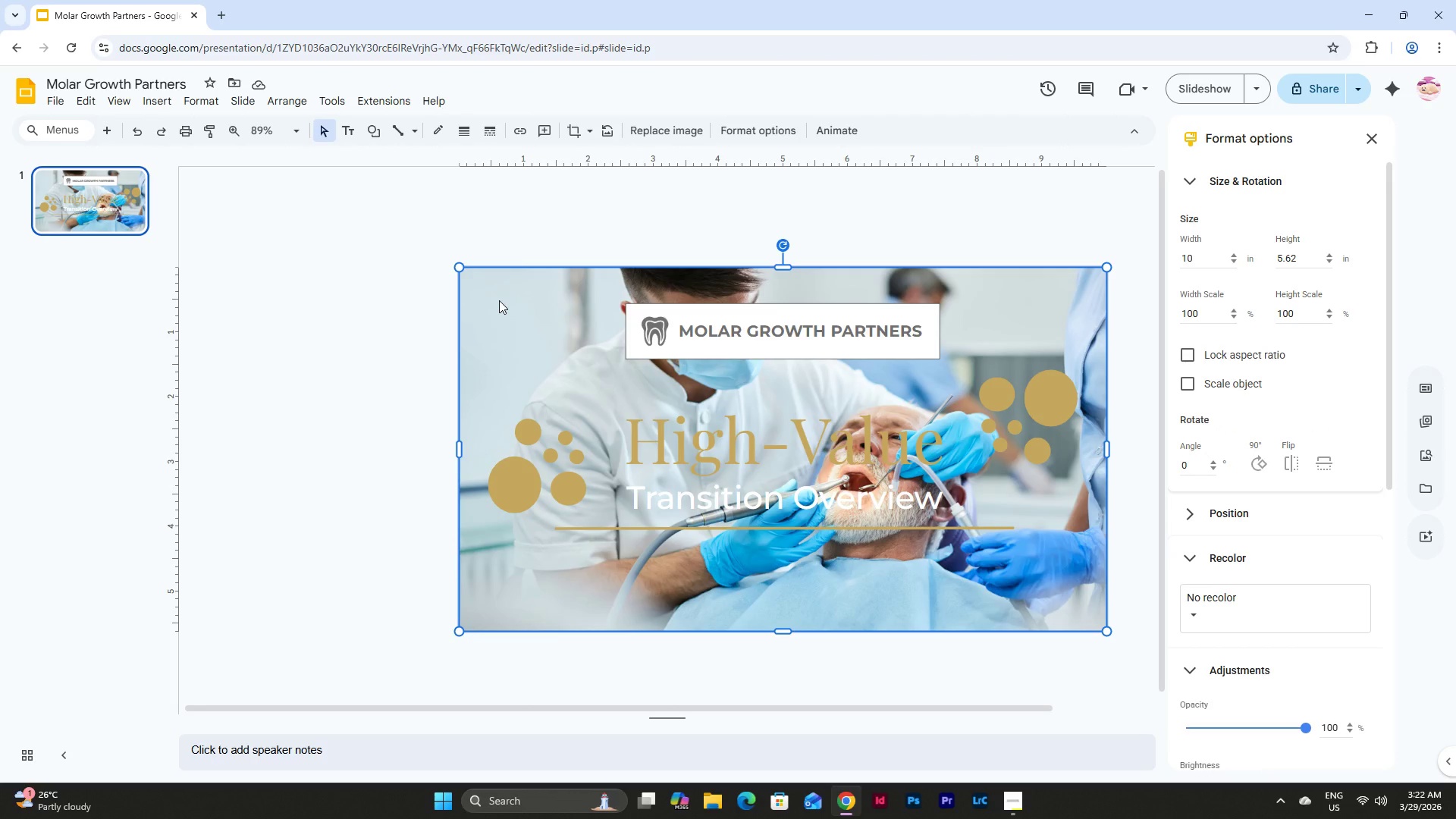 
wait(5.01)
 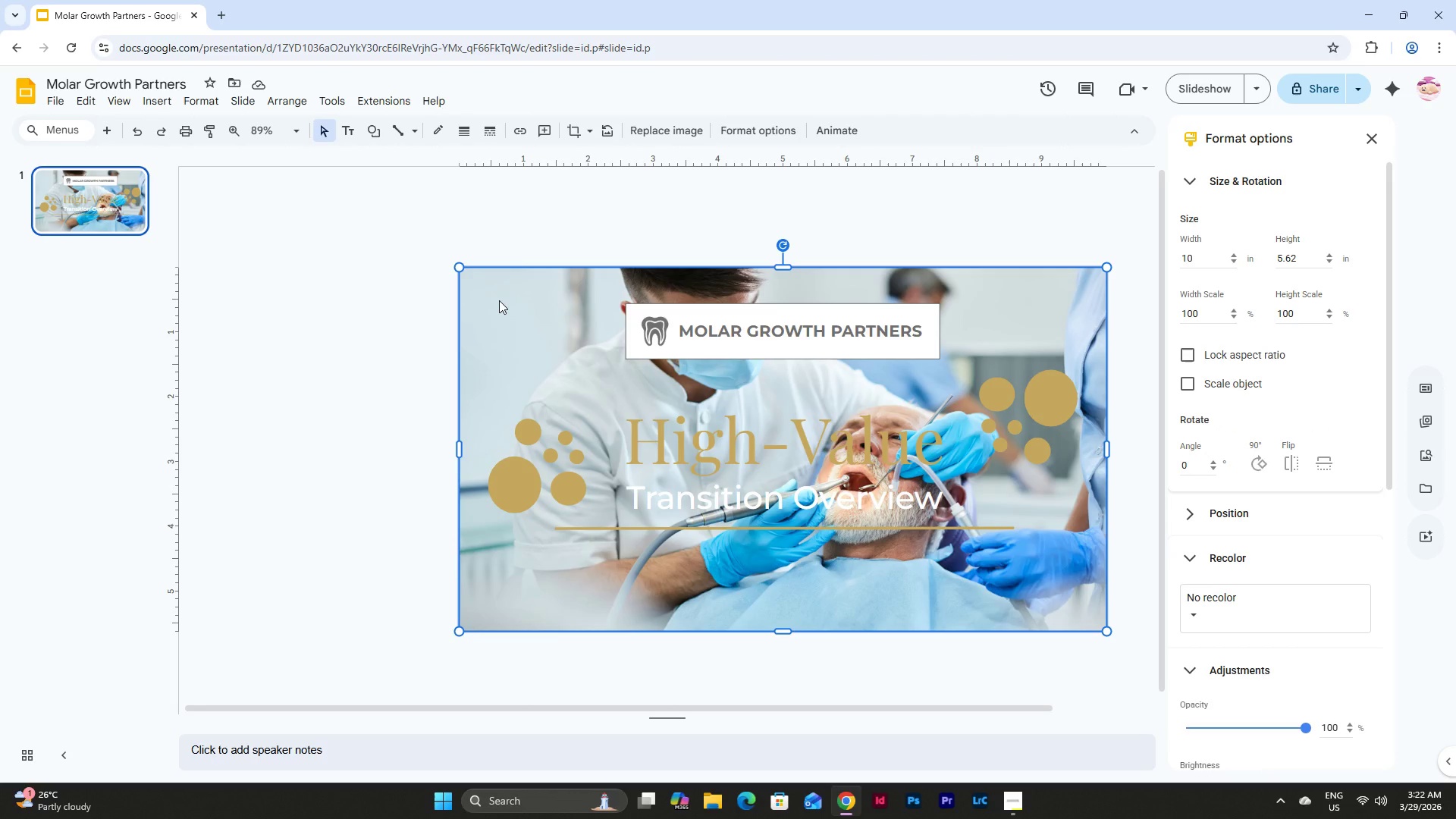 
right_click([499, 287])
 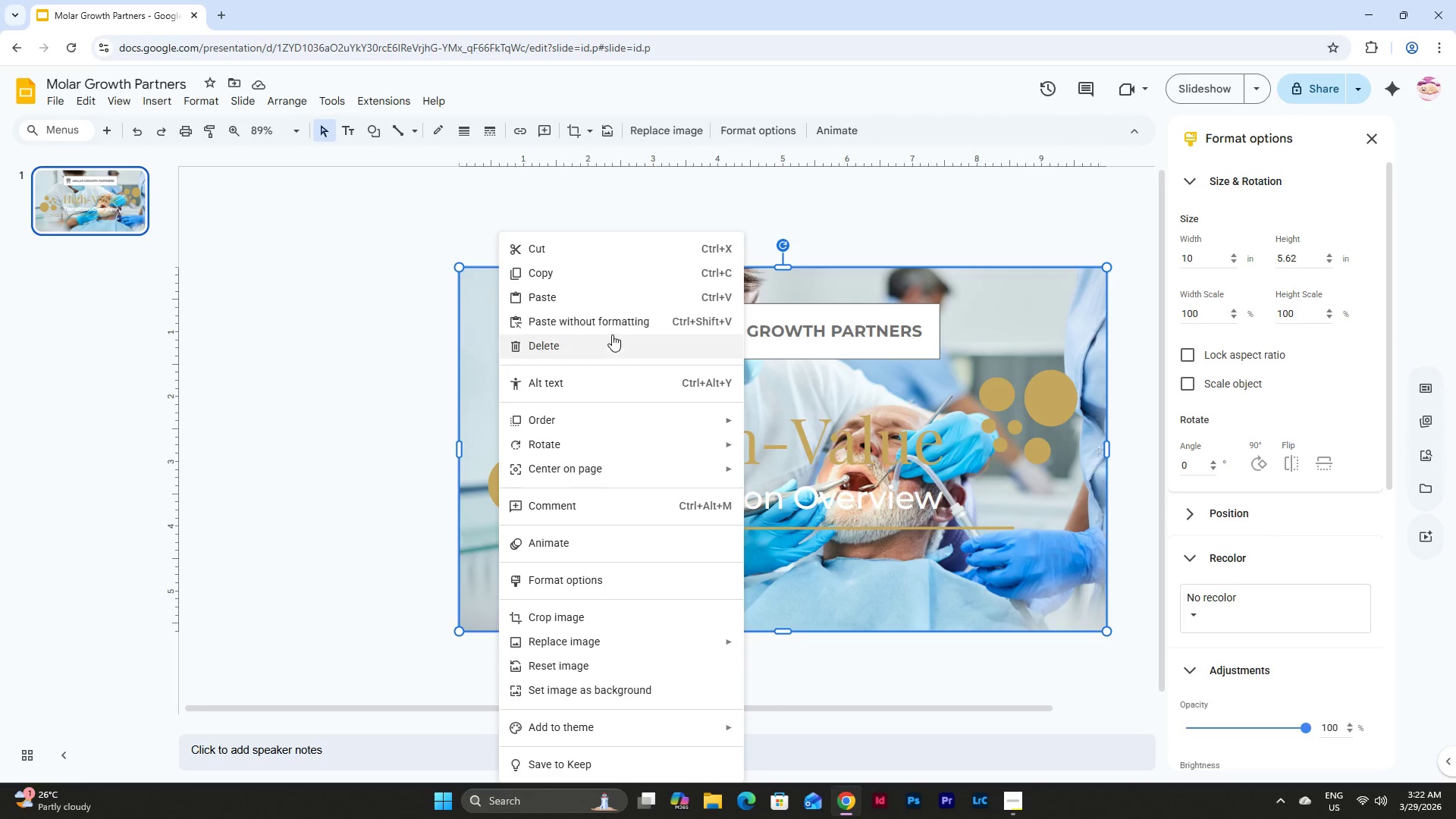 
left_click([764, 127])
 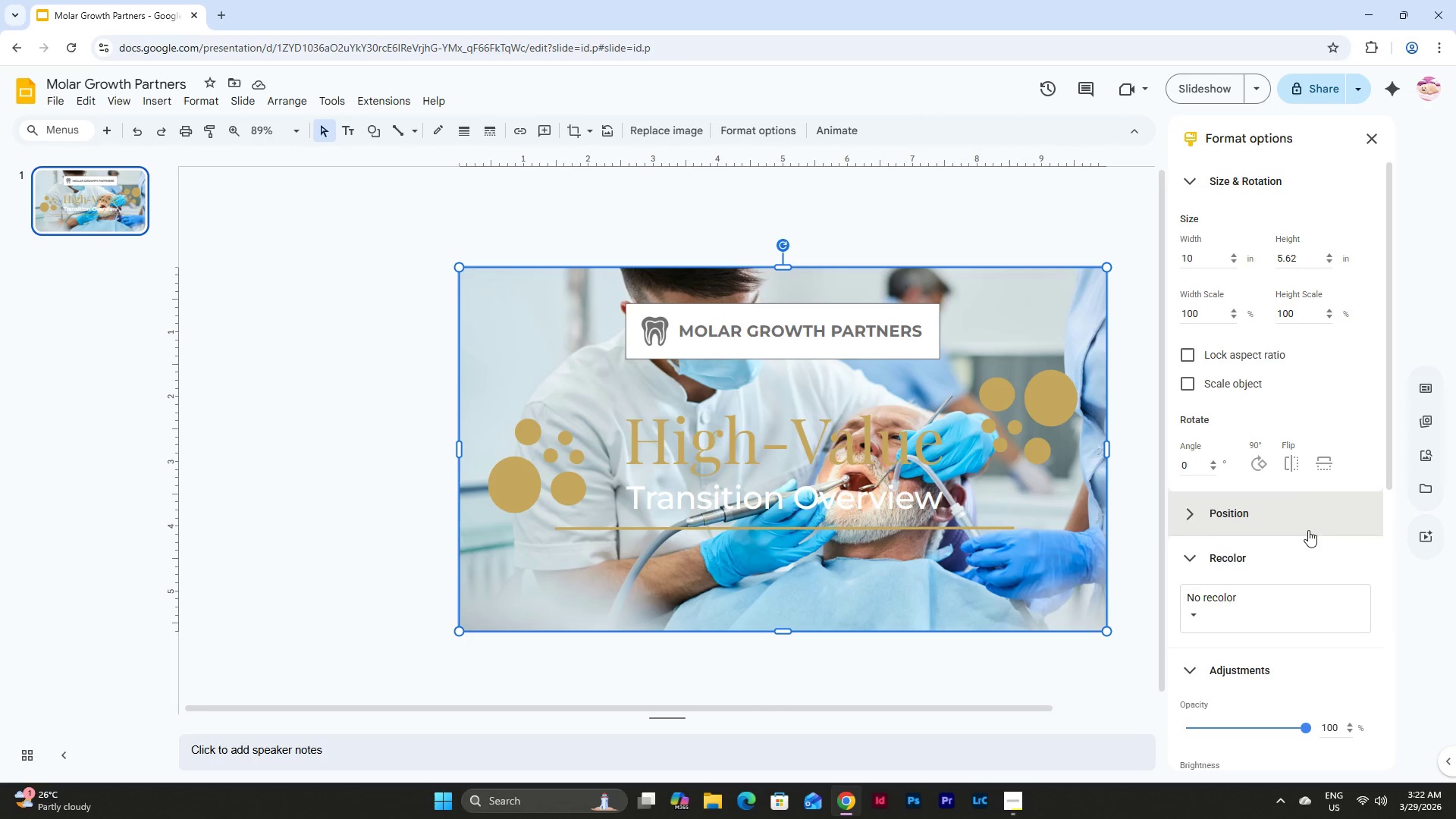 
scroll: coordinate [1302, 477], scroll_direction: up, amount: 9.0
 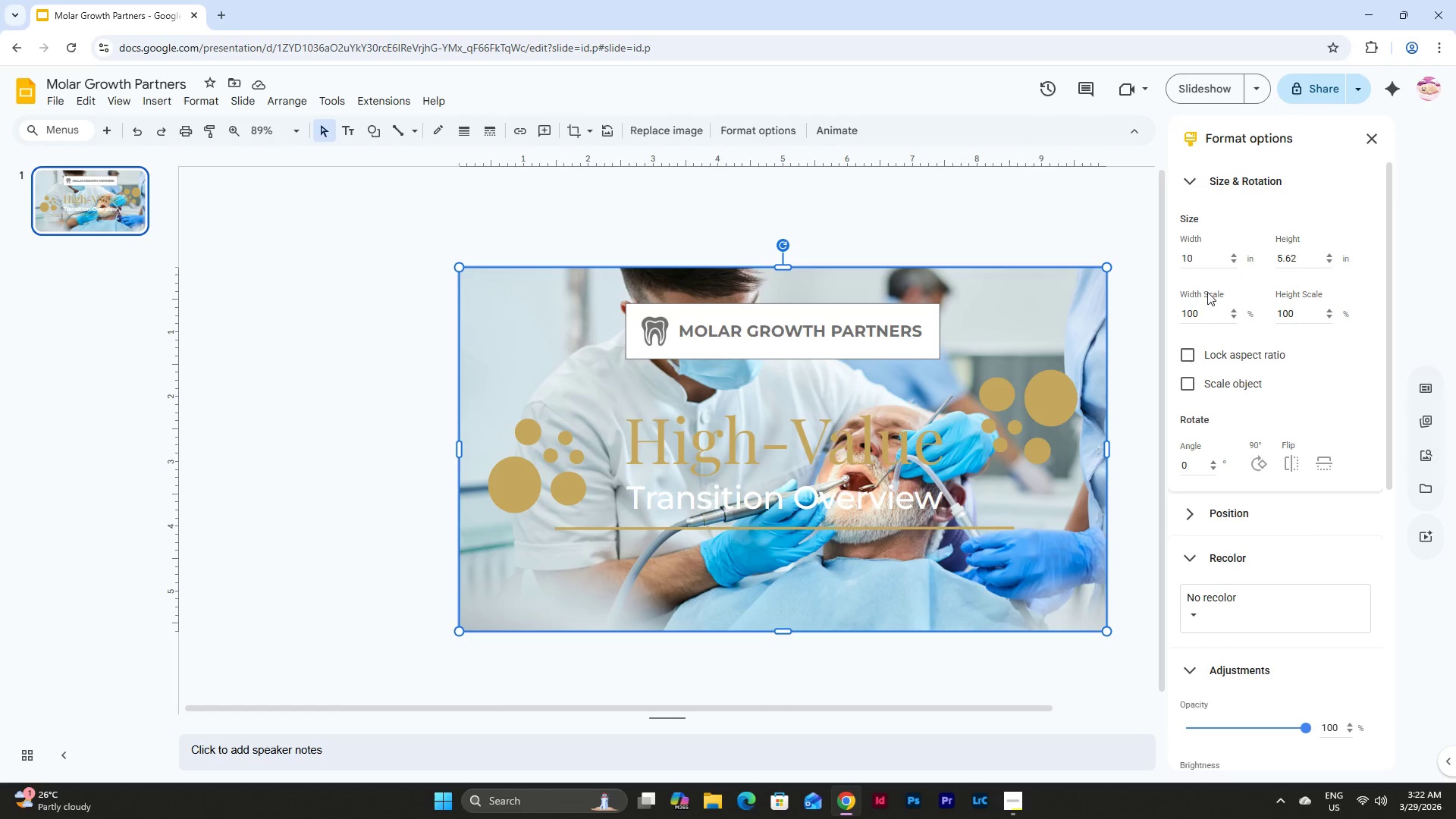 
scroll: coordinate [1213, 340], scroll_direction: down, amount: 4.0
 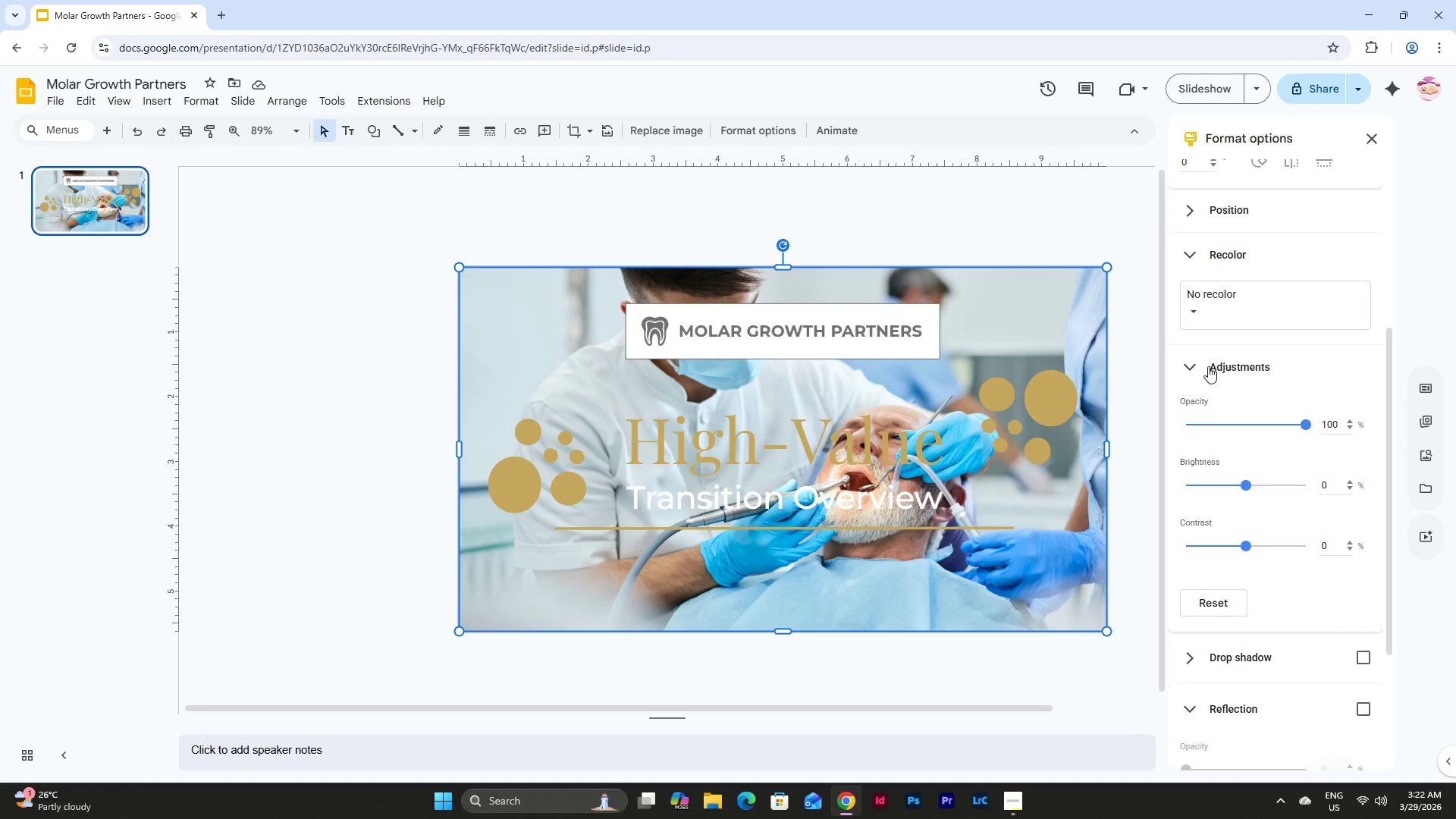 
left_click_drag(start_coordinate=[1304, 424], to_coordinate=[1225, 431])
 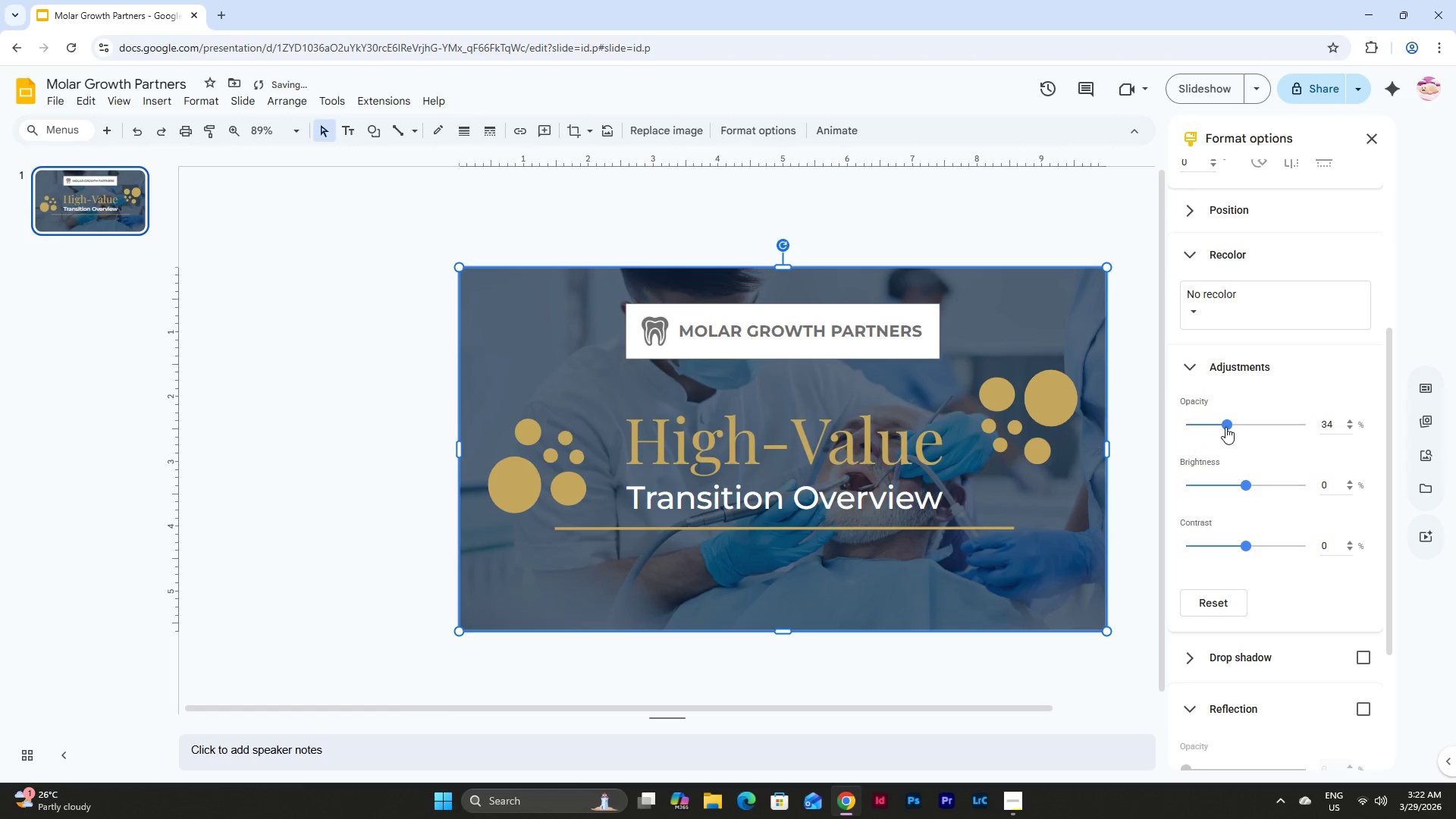 
left_click_drag(start_coordinate=[1225, 426], to_coordinate=[1212, 426])
 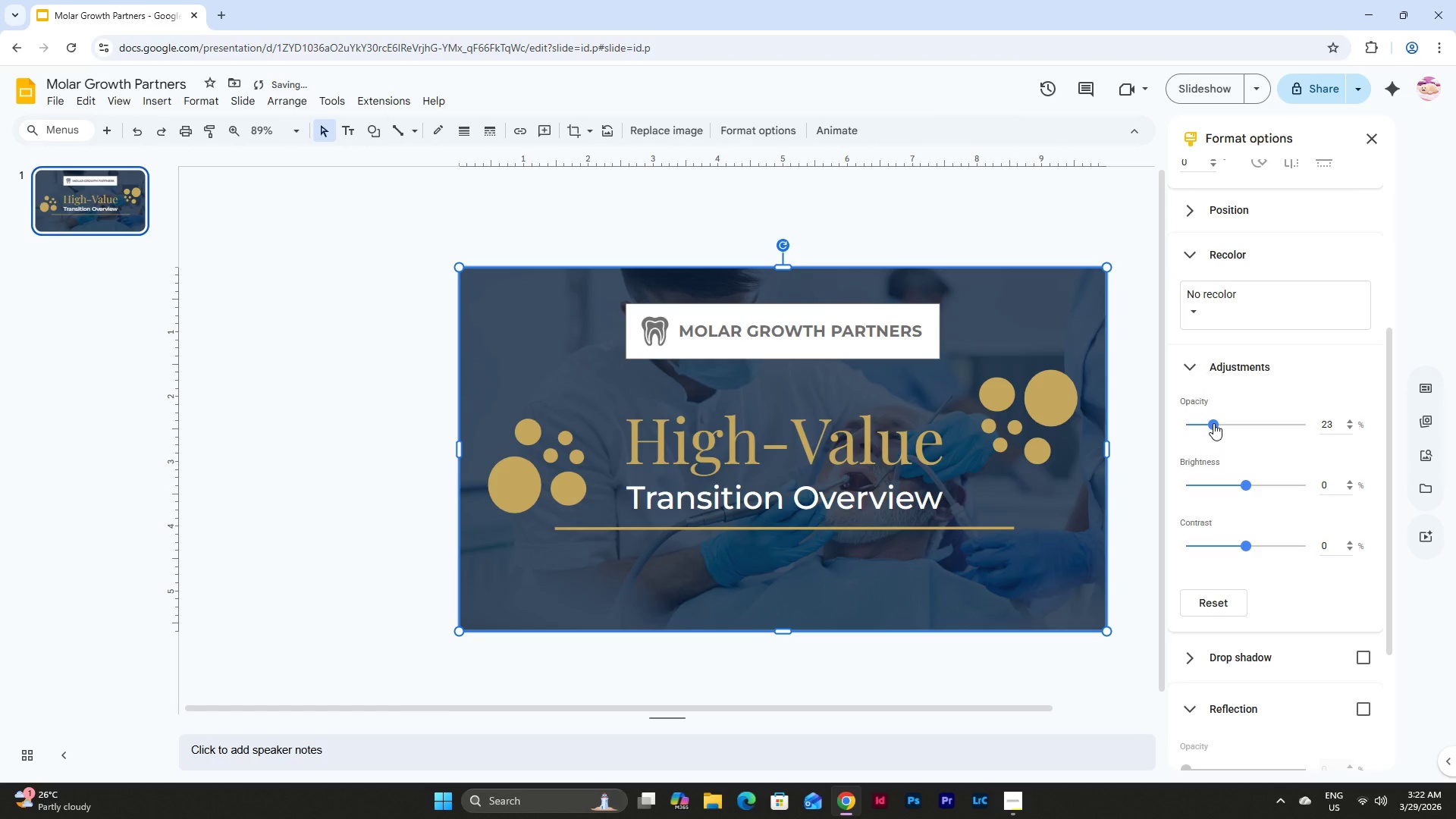 
left_click_drag(start_coordinate=[1213, 423], to_coordinate=[1202, 423])
 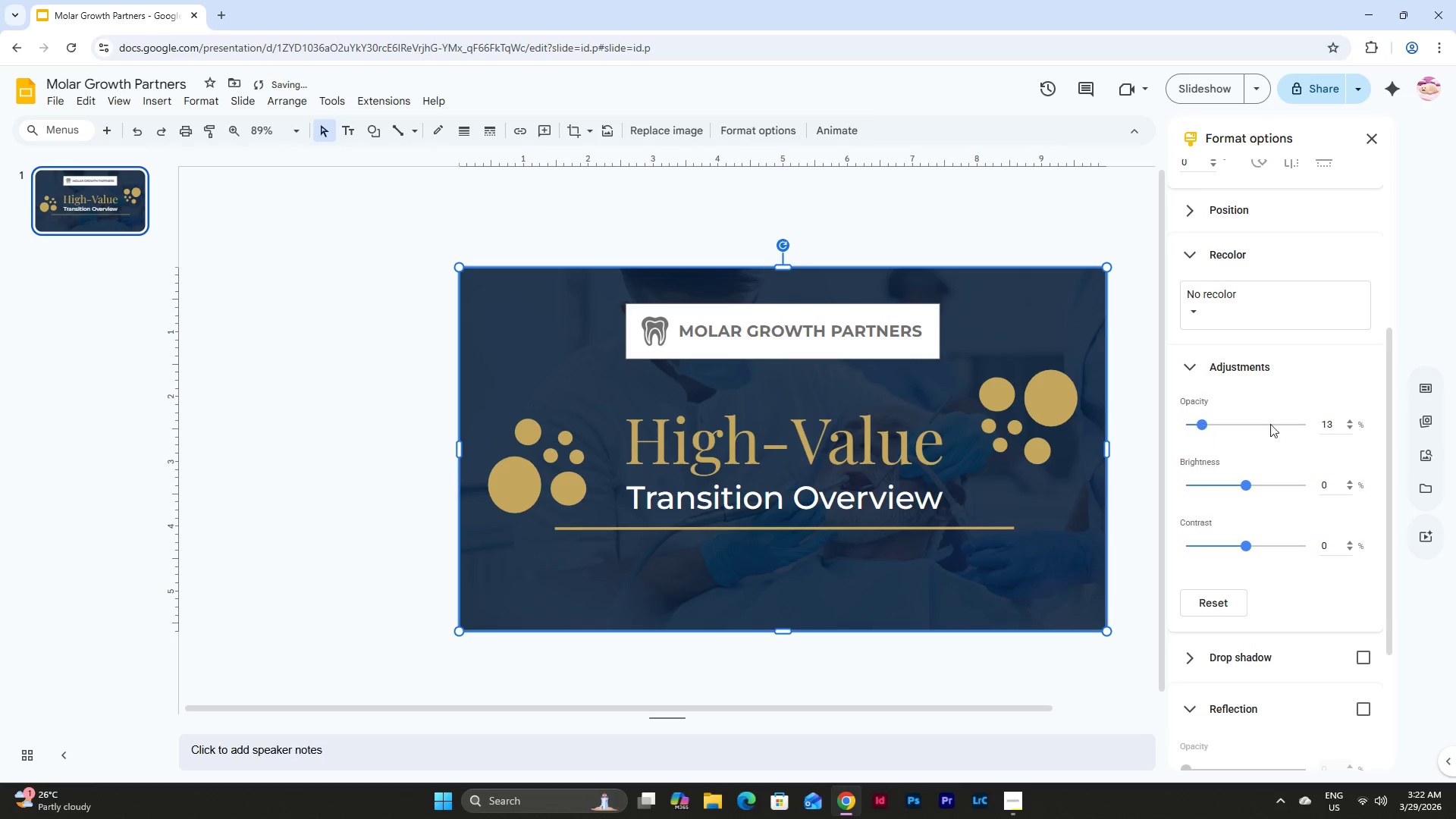 
left_click([1332, 425])
 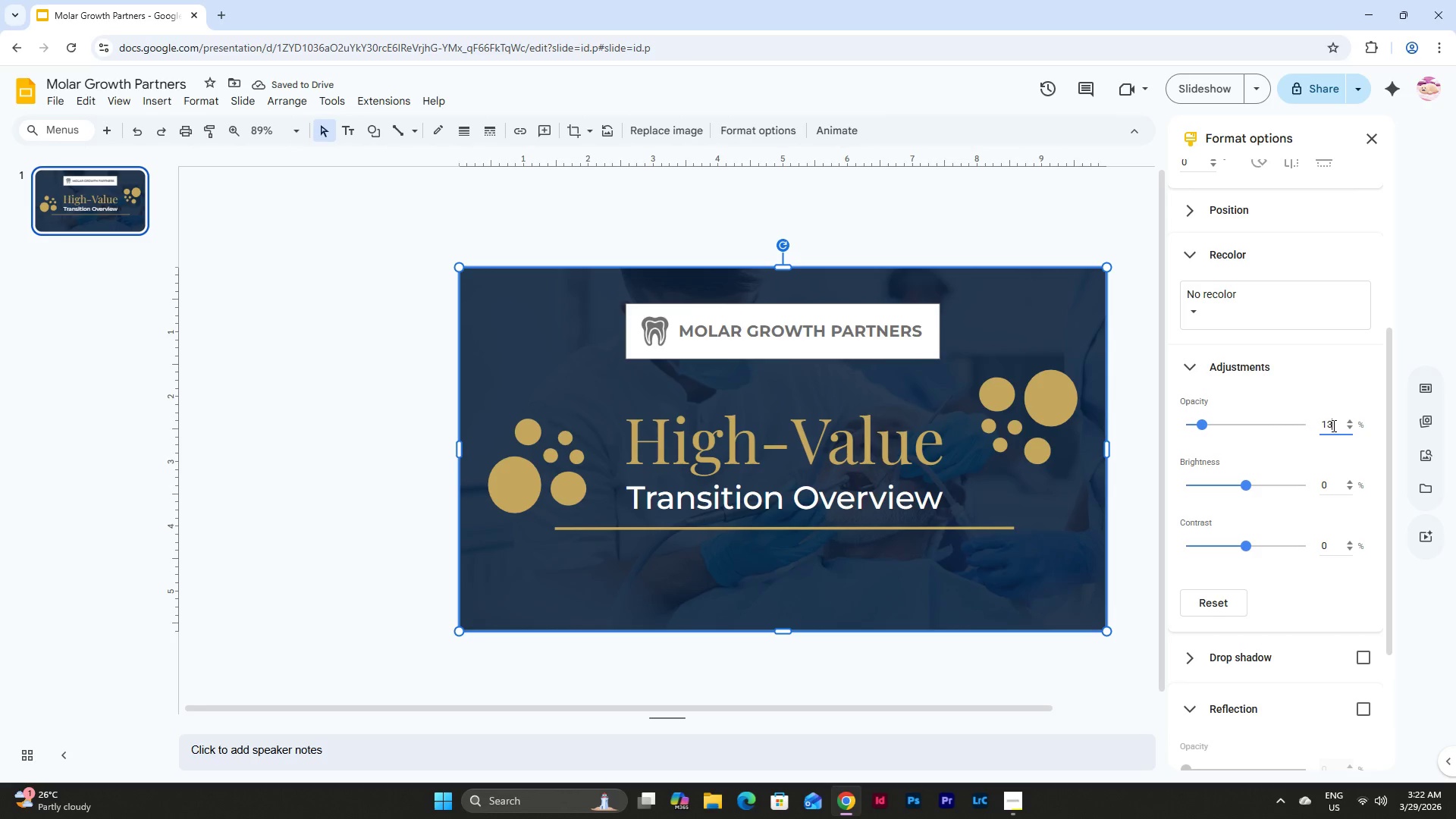 
key(Backspace)
 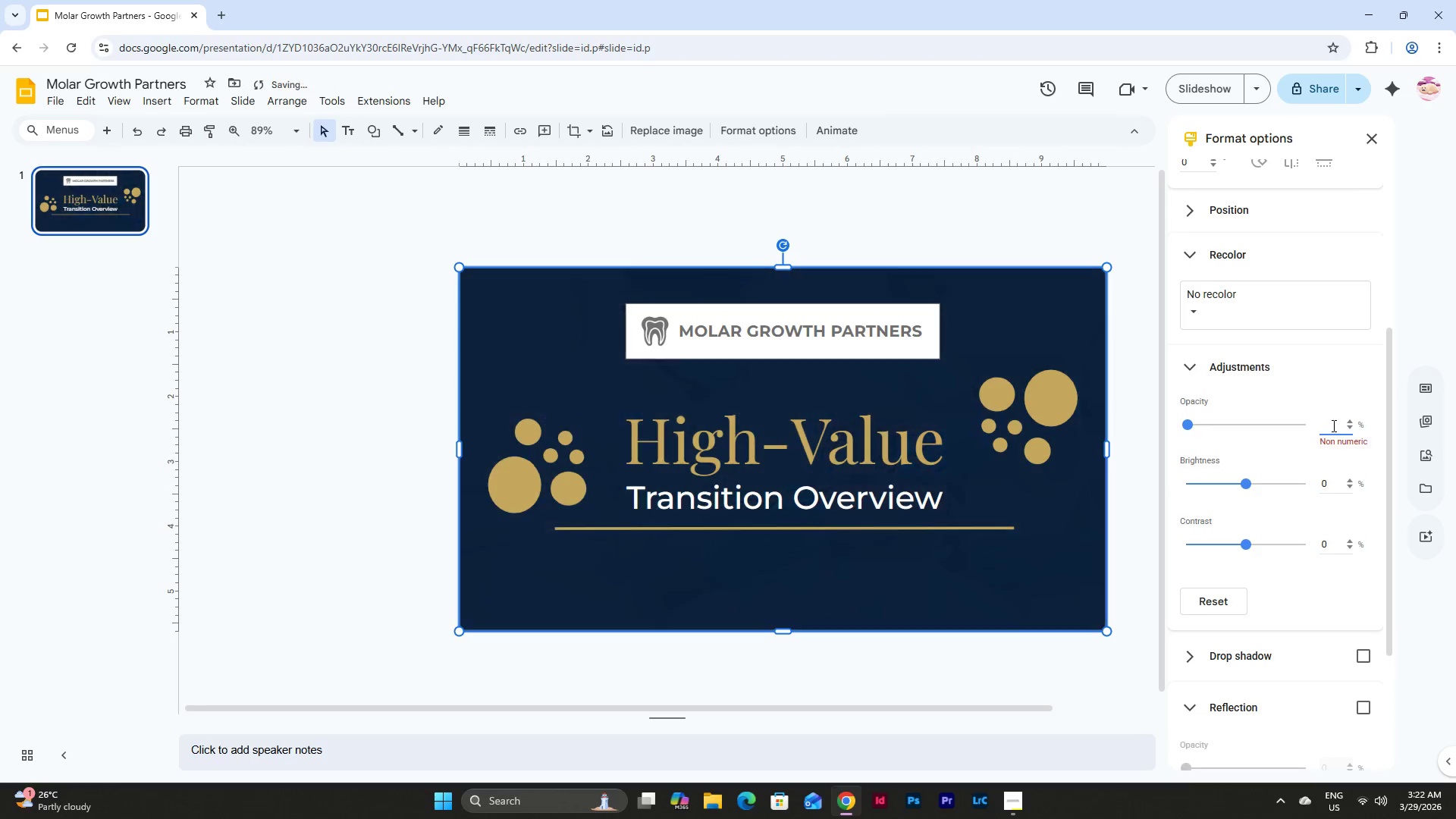 
key(Backspace)
 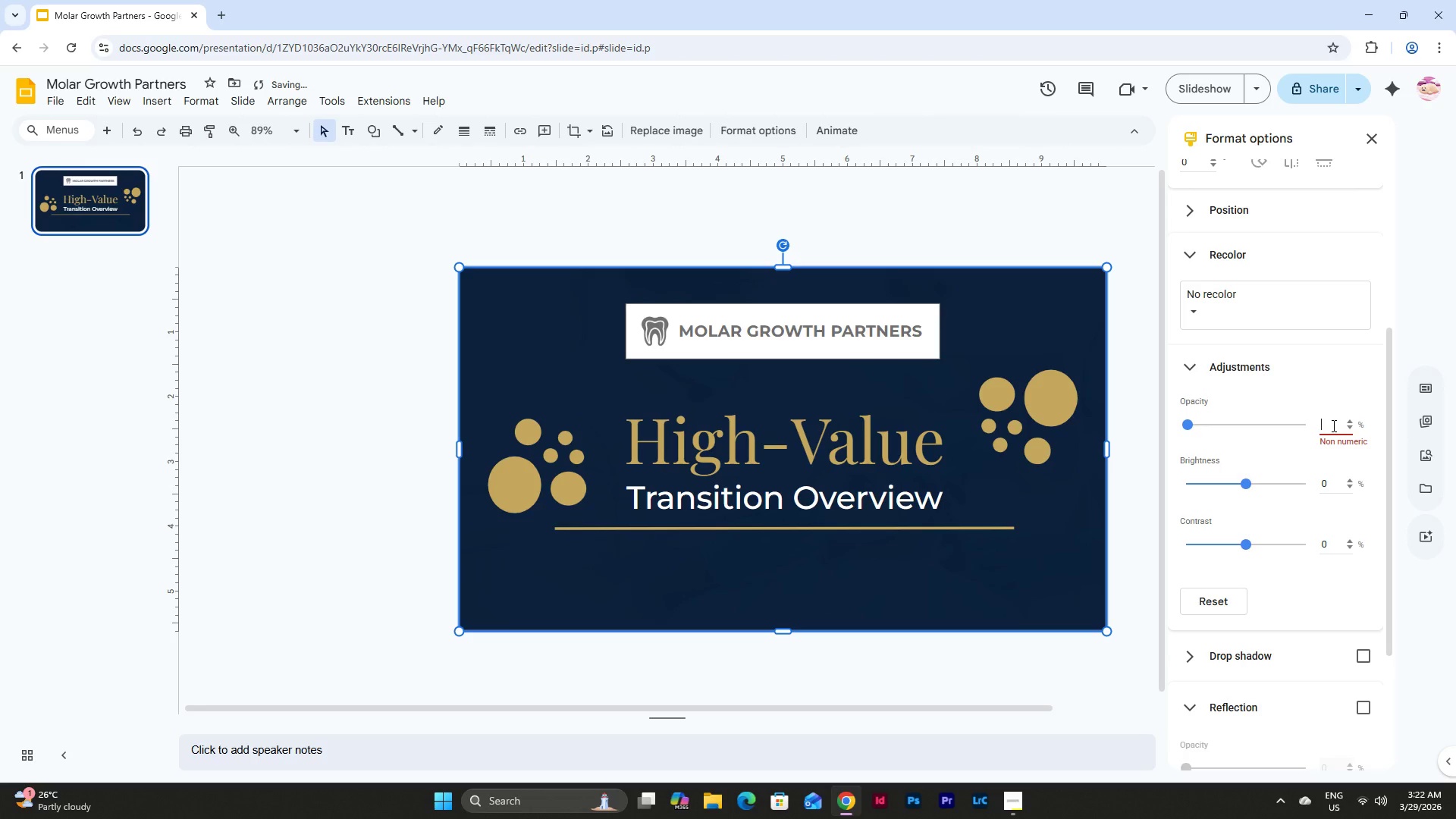 
key(Numpad1)
 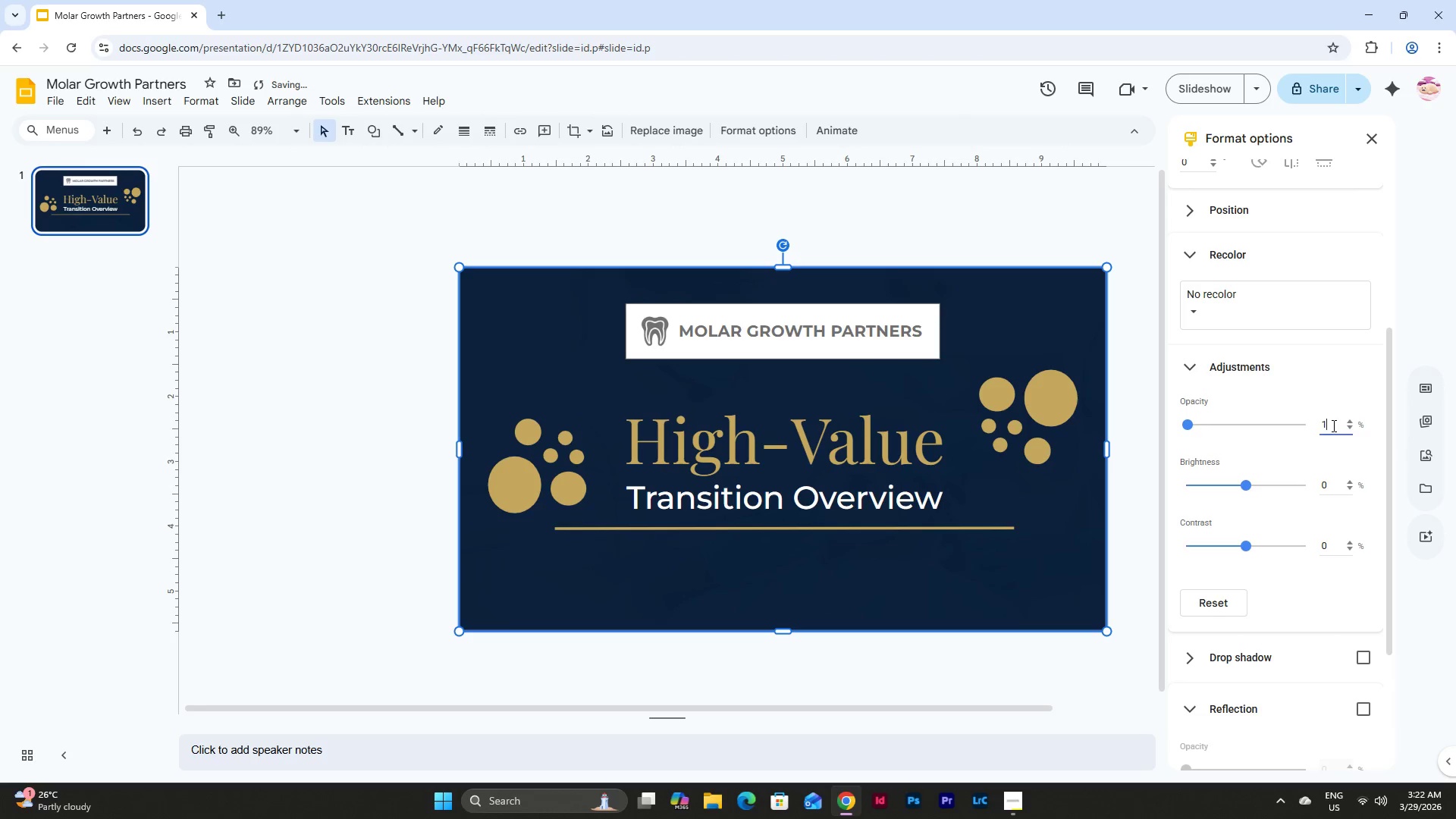 
key(Numpad0)
 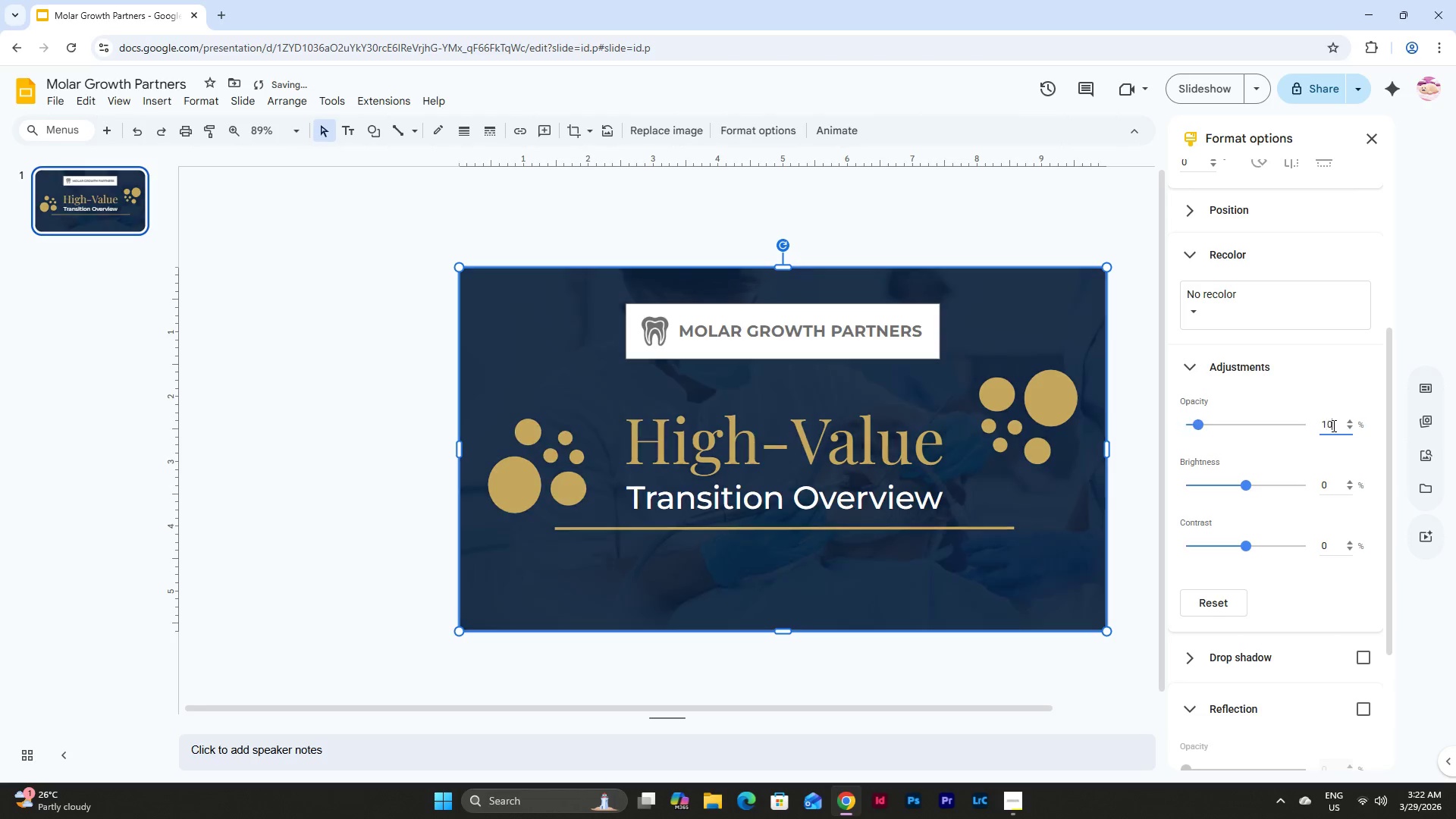 
key(NumpadEnter)
 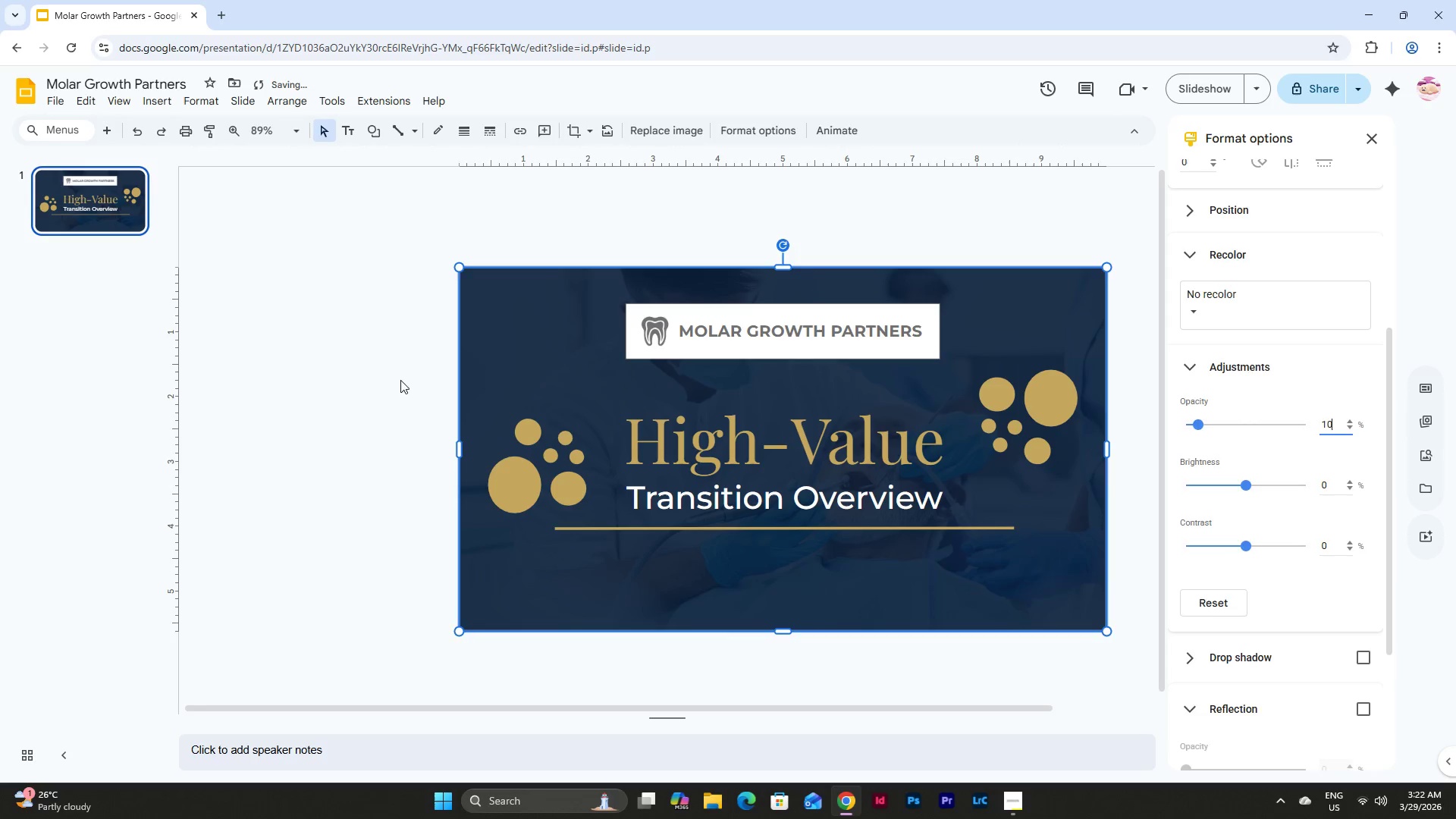 
double_click([377, 378])
 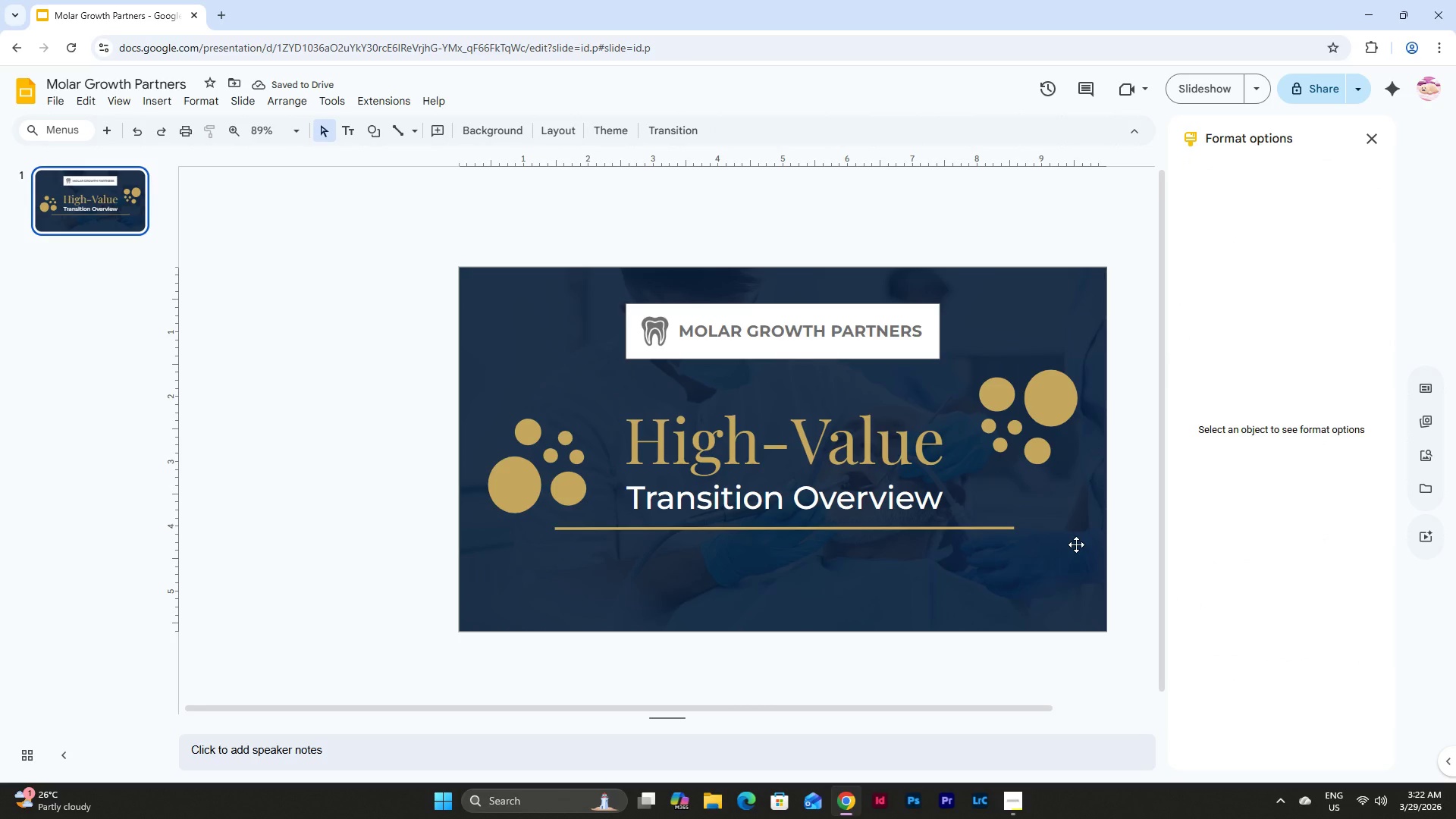 
left_click([806, 453])
 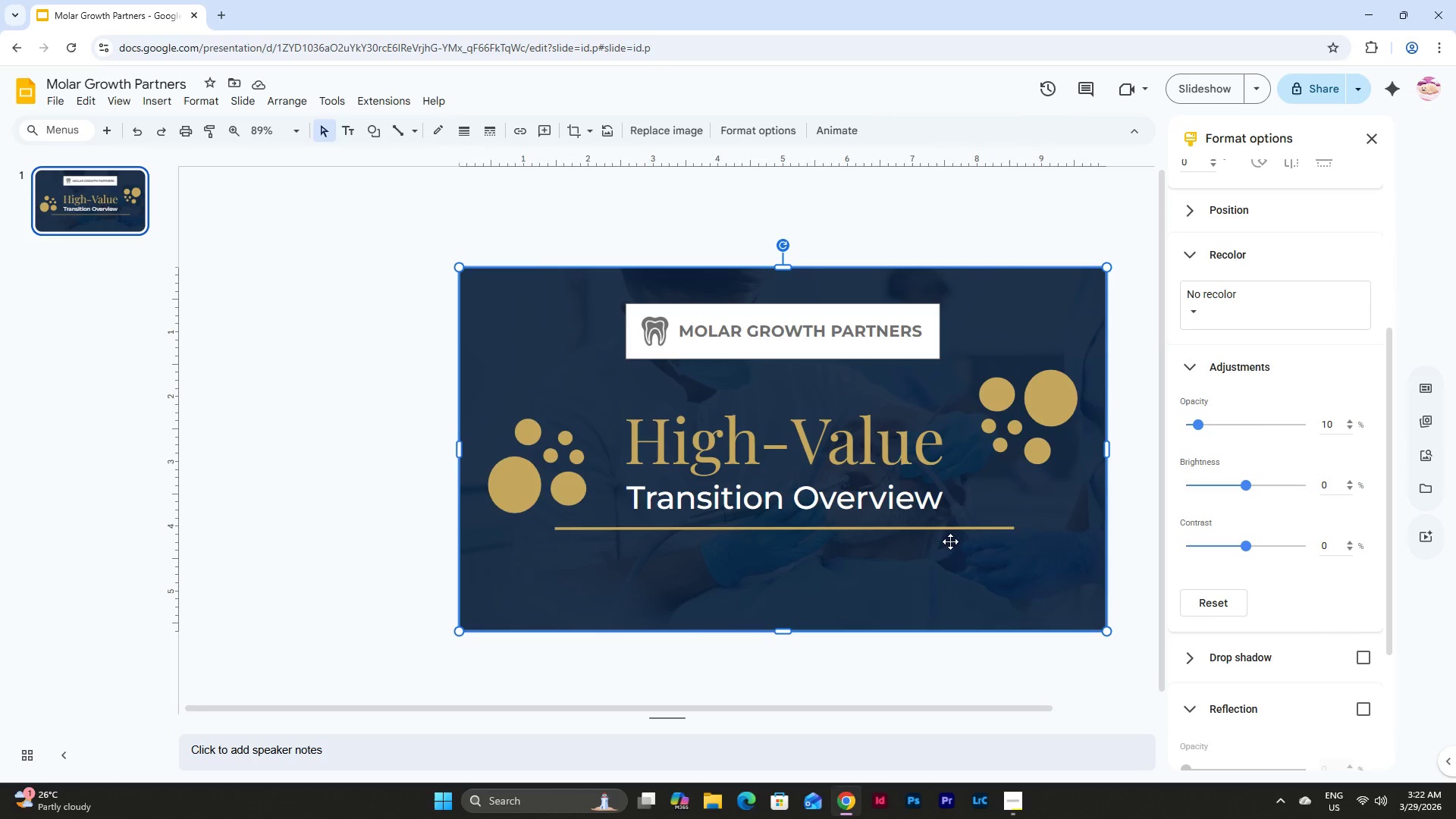 
double_click([898, 444])
 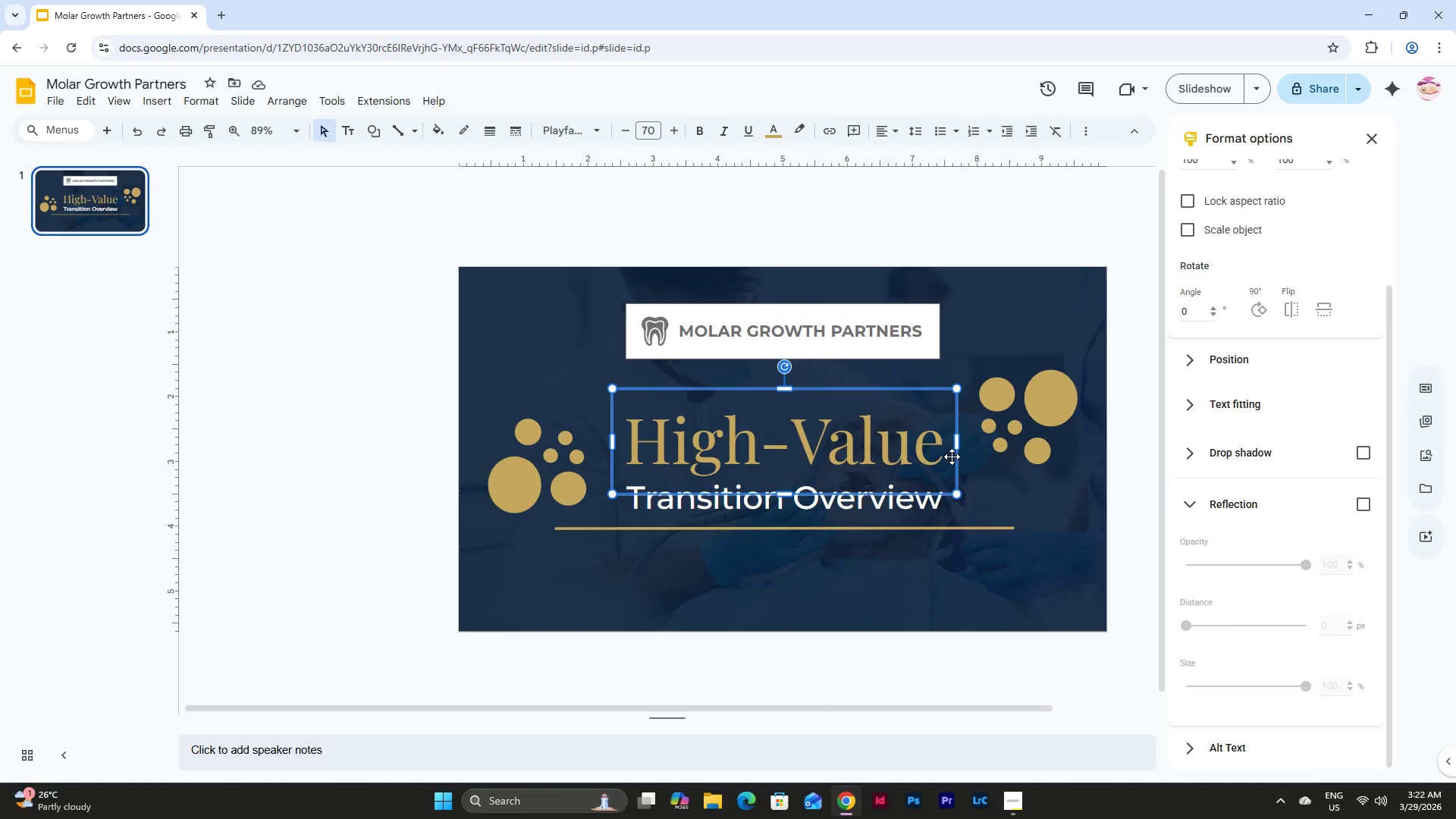 
double_click([991, 482])
 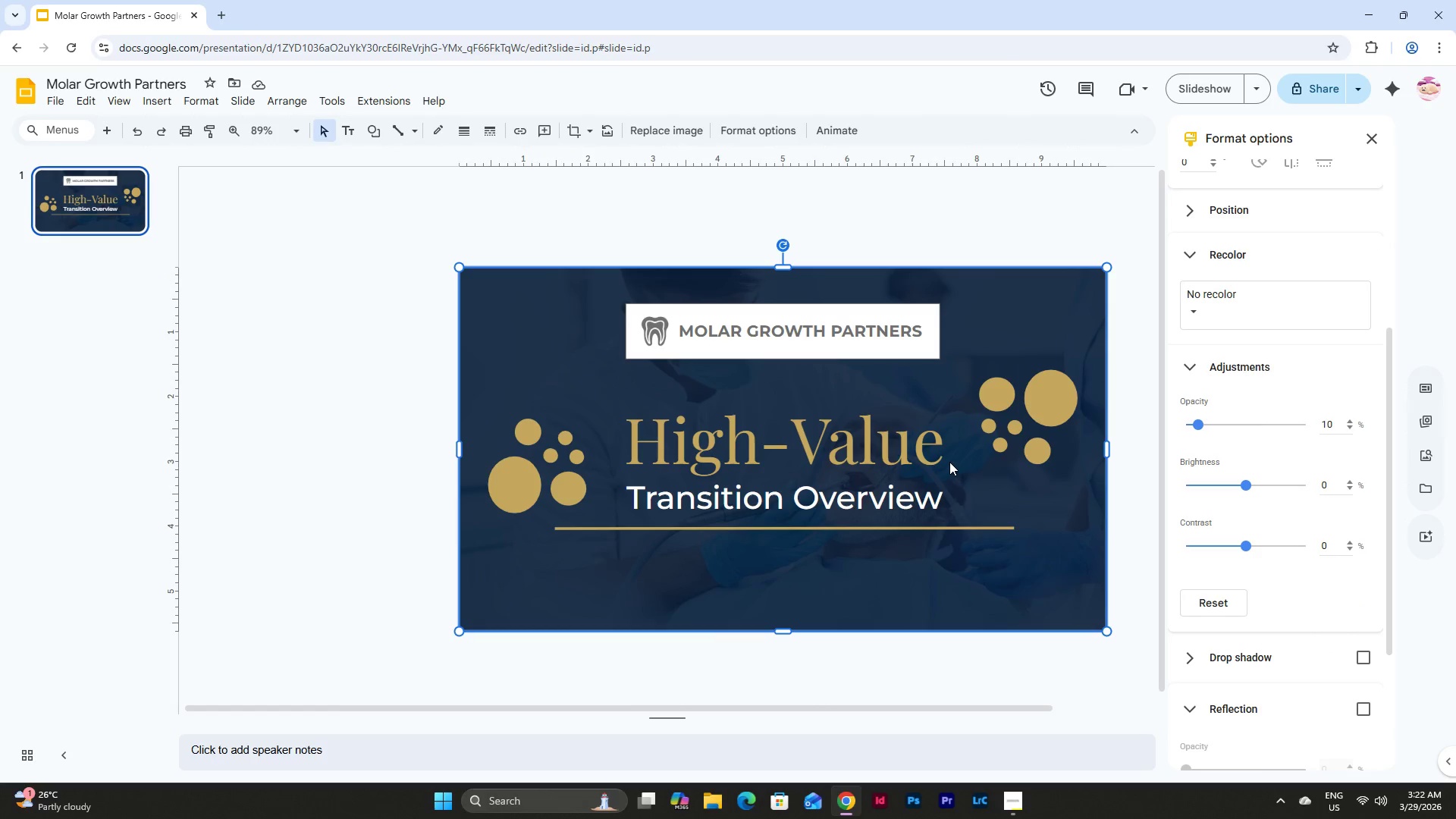 
left_click([941, 457])
 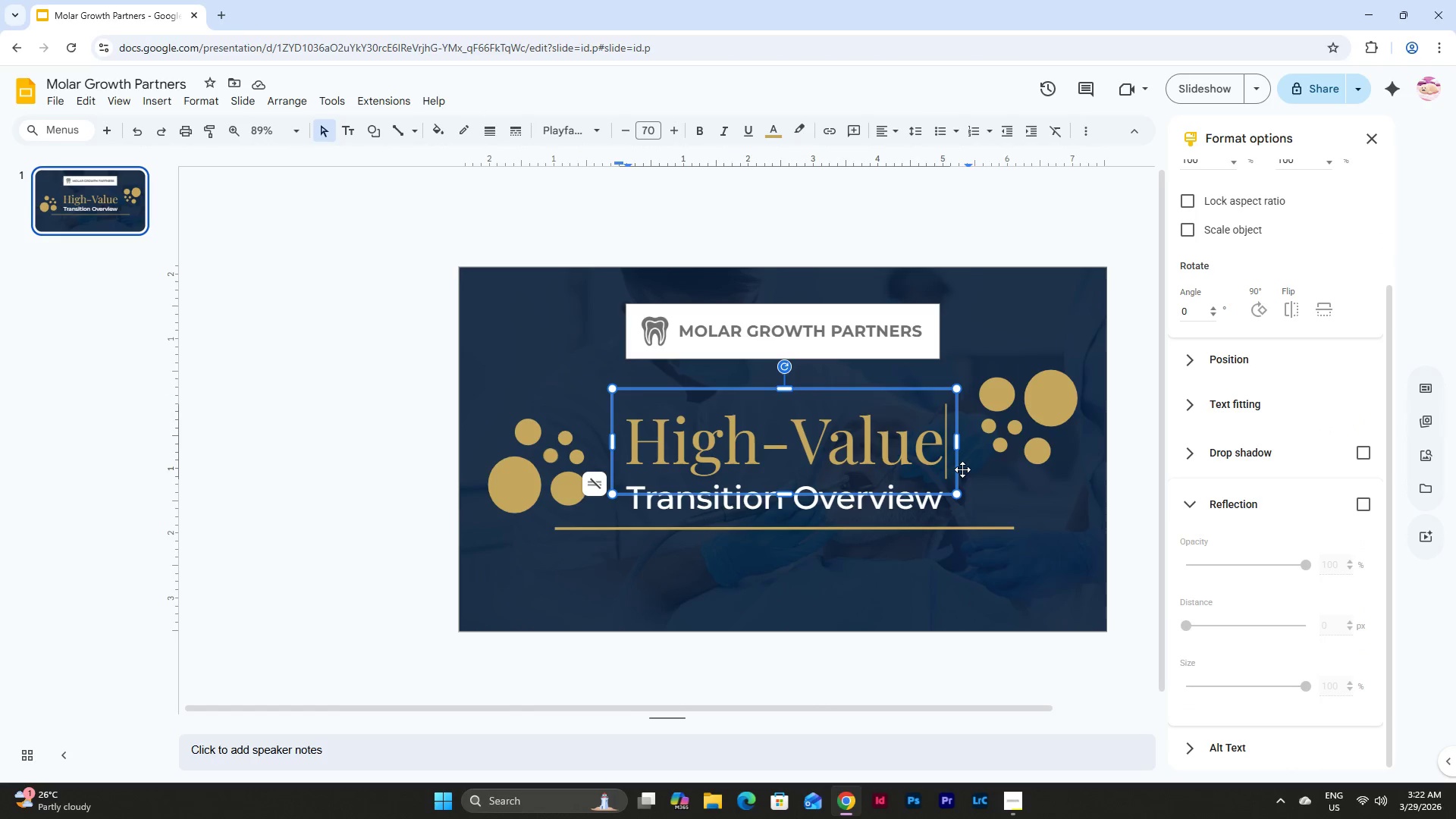 
left_click([961, 468])
 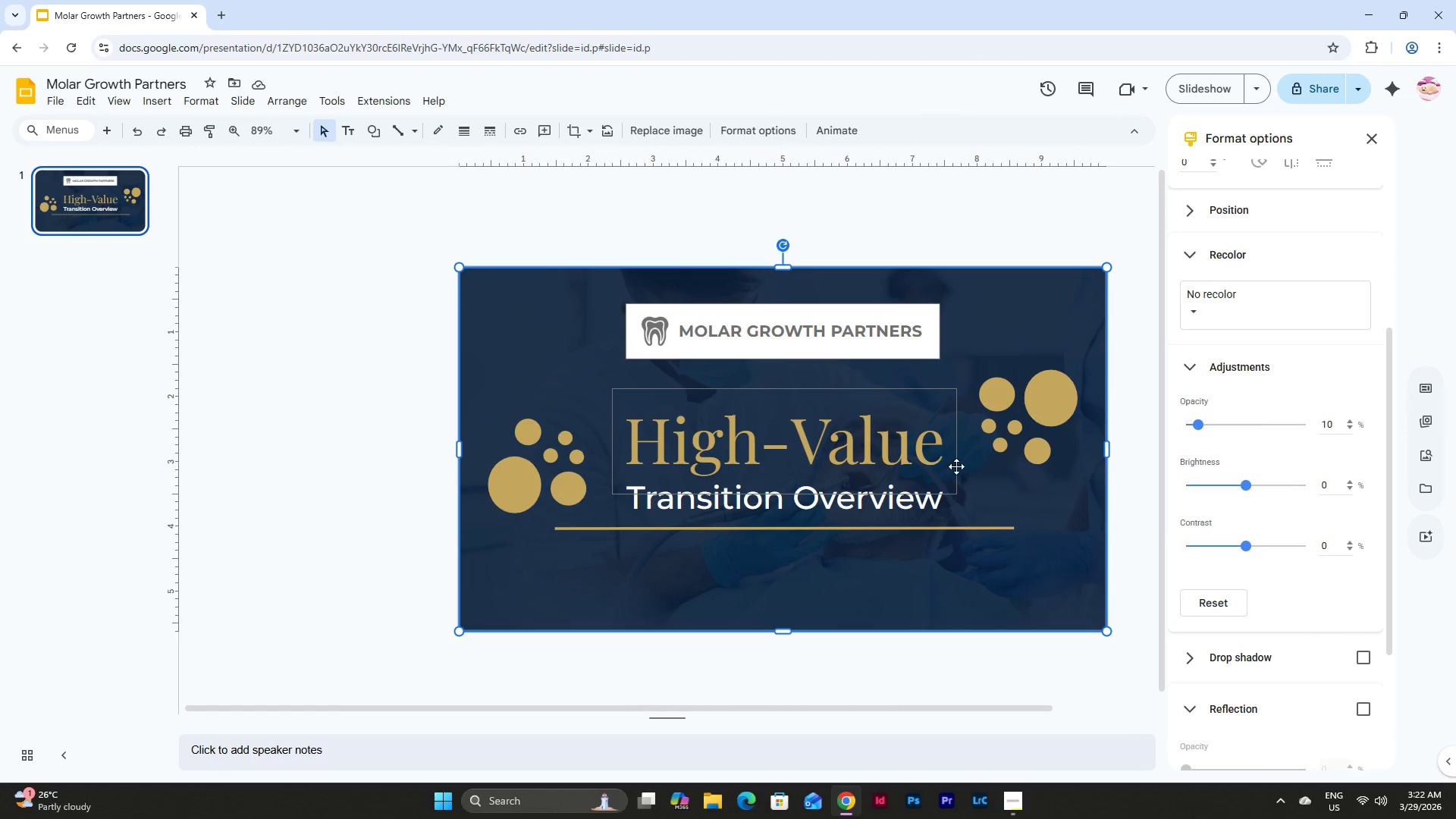 
left_click([956, 466])
 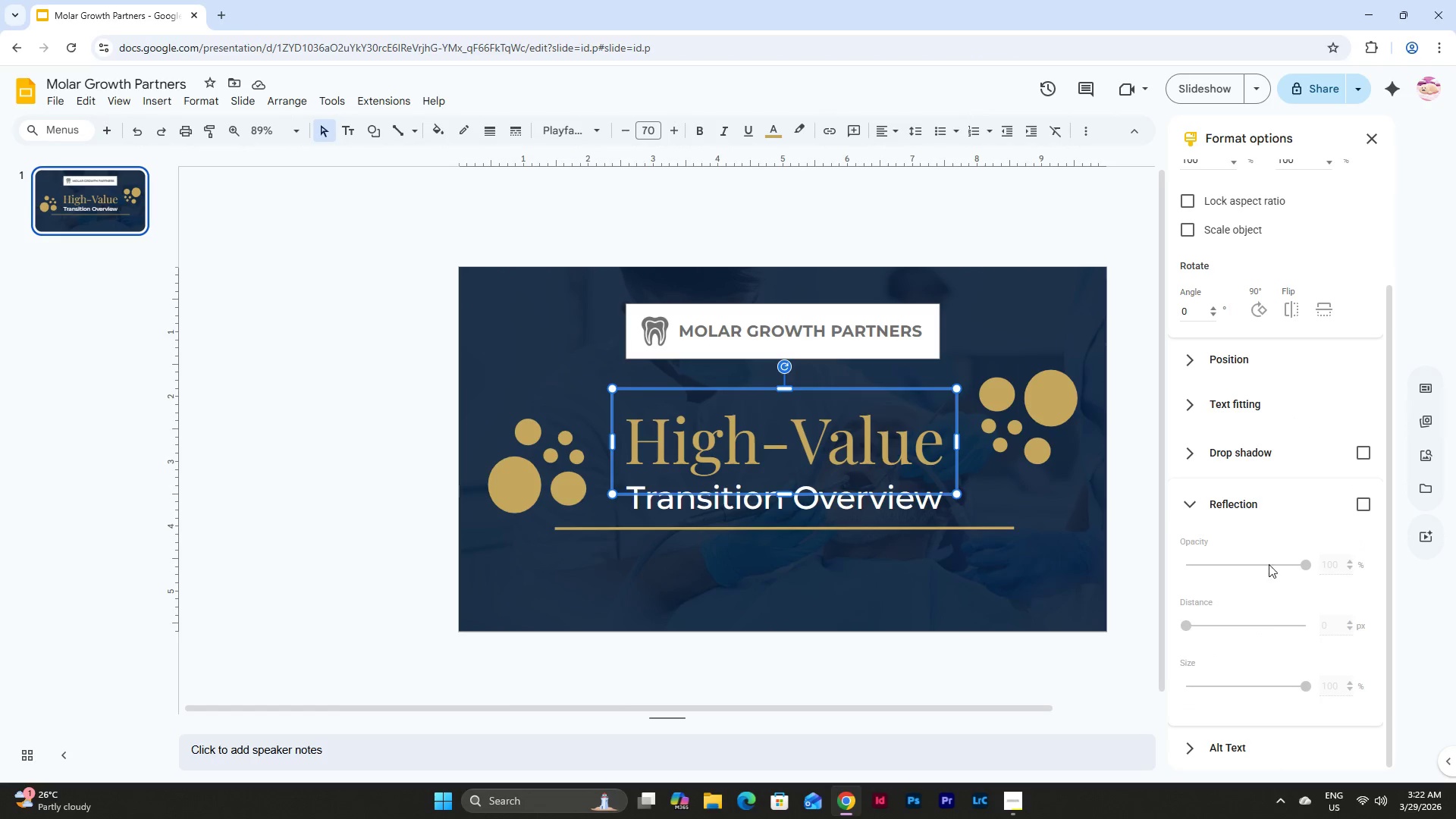 
scroll: coordinate [1261, 529], scroll_direction: down, amount: 5.0
 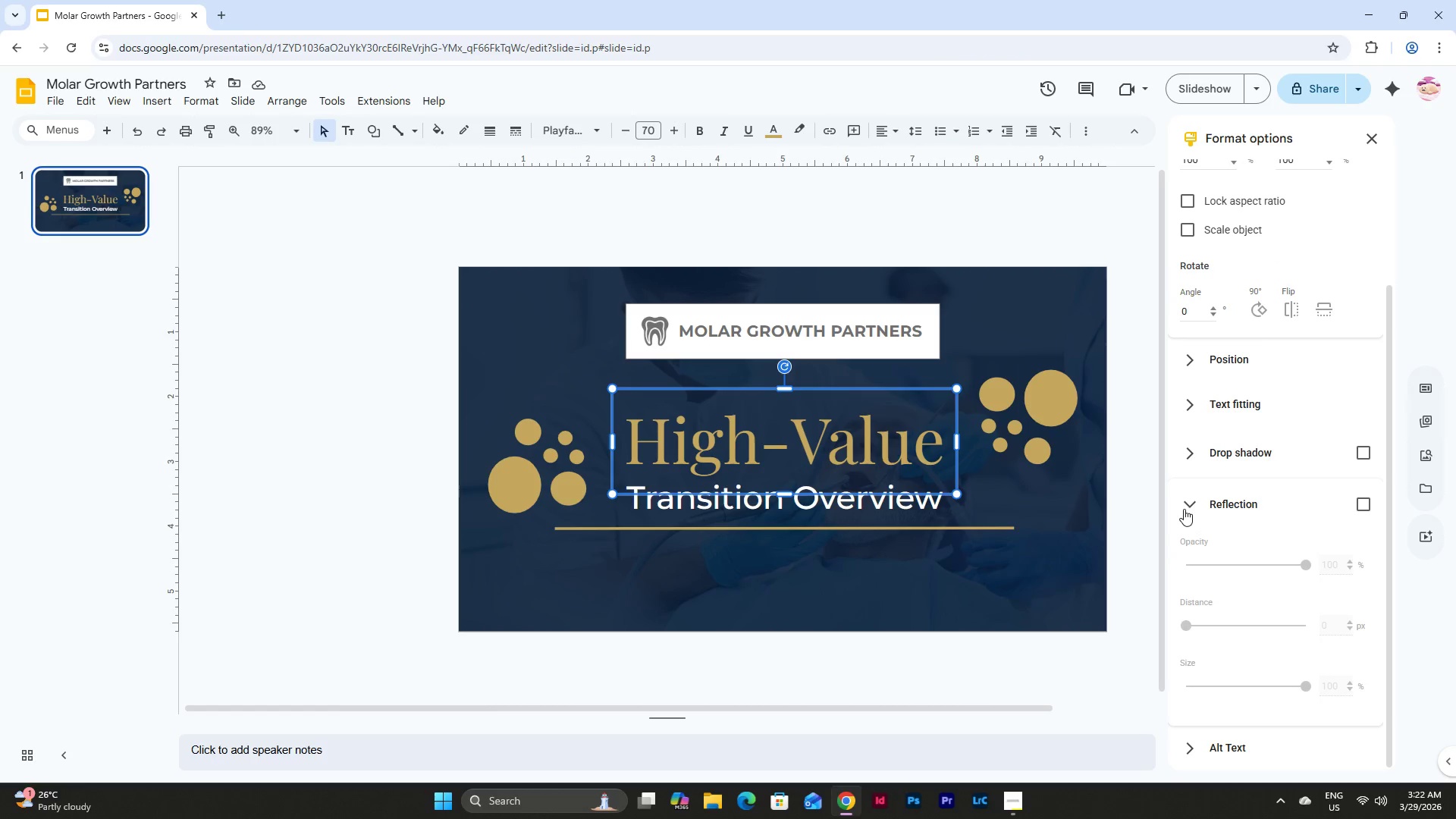 
left_click([1184, 507])
 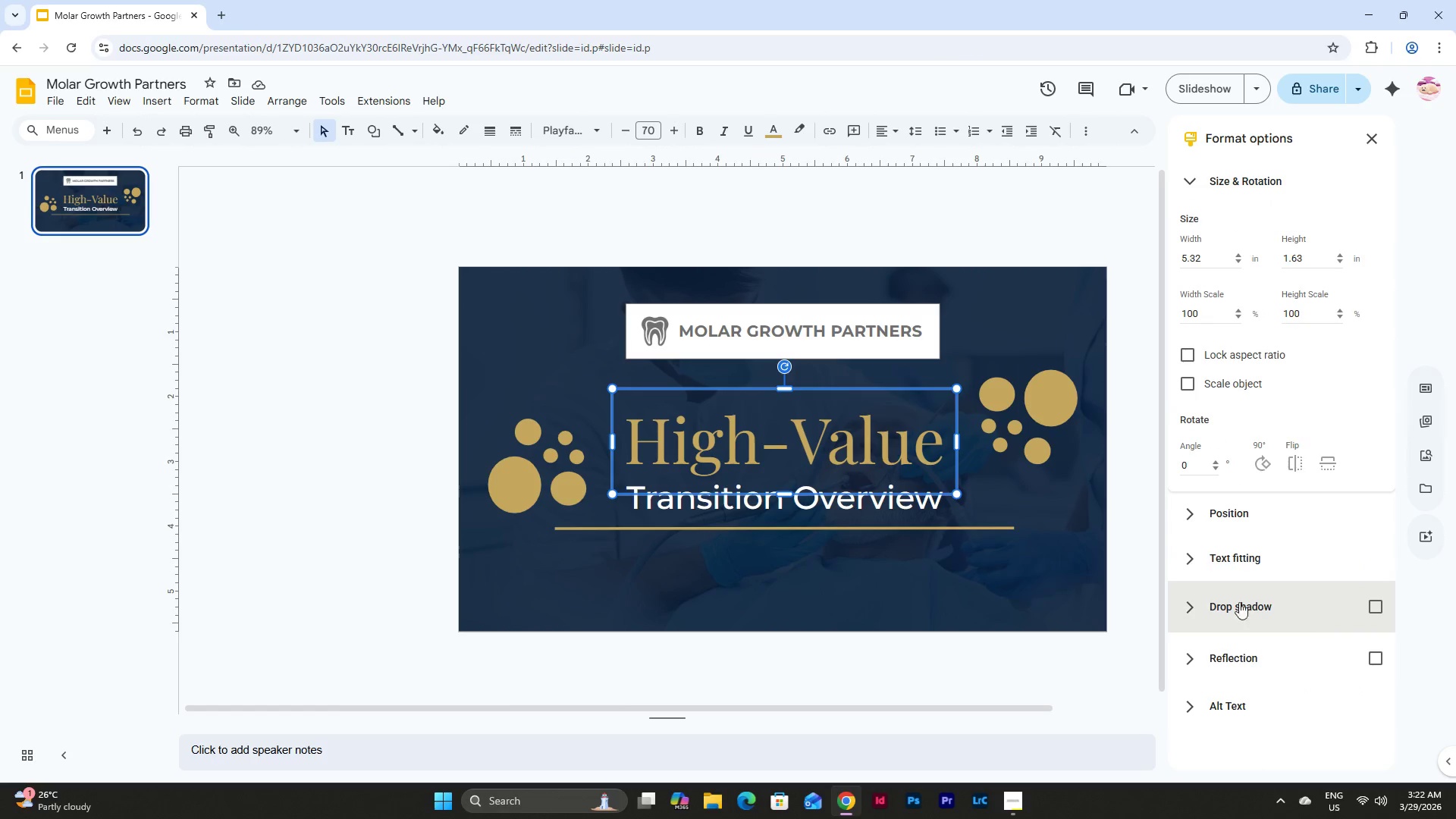 
left_click([1172, 599])
 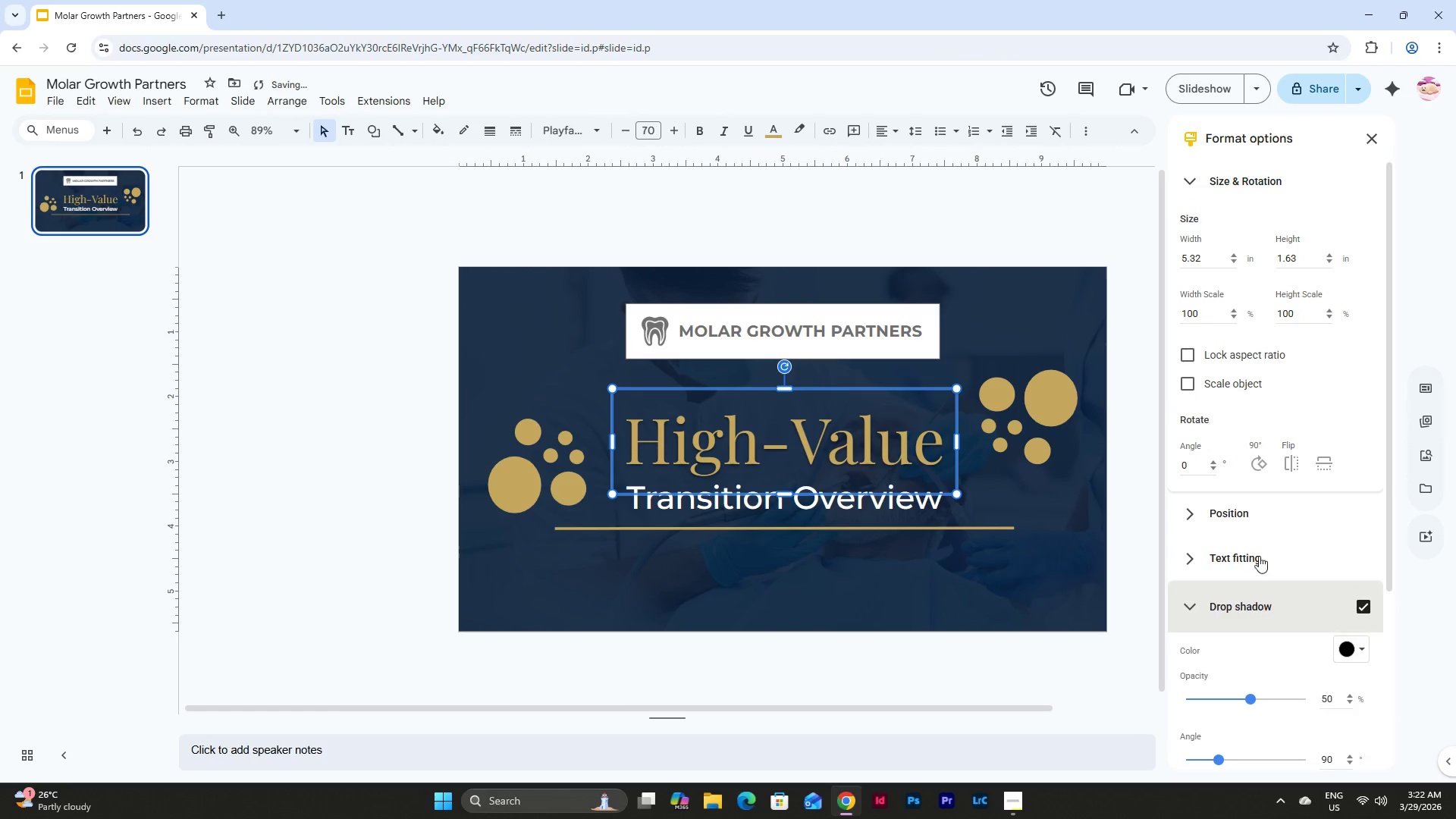 
scroll: coordinate [1267, 535], scroll_direction: down, amount: 4.0
 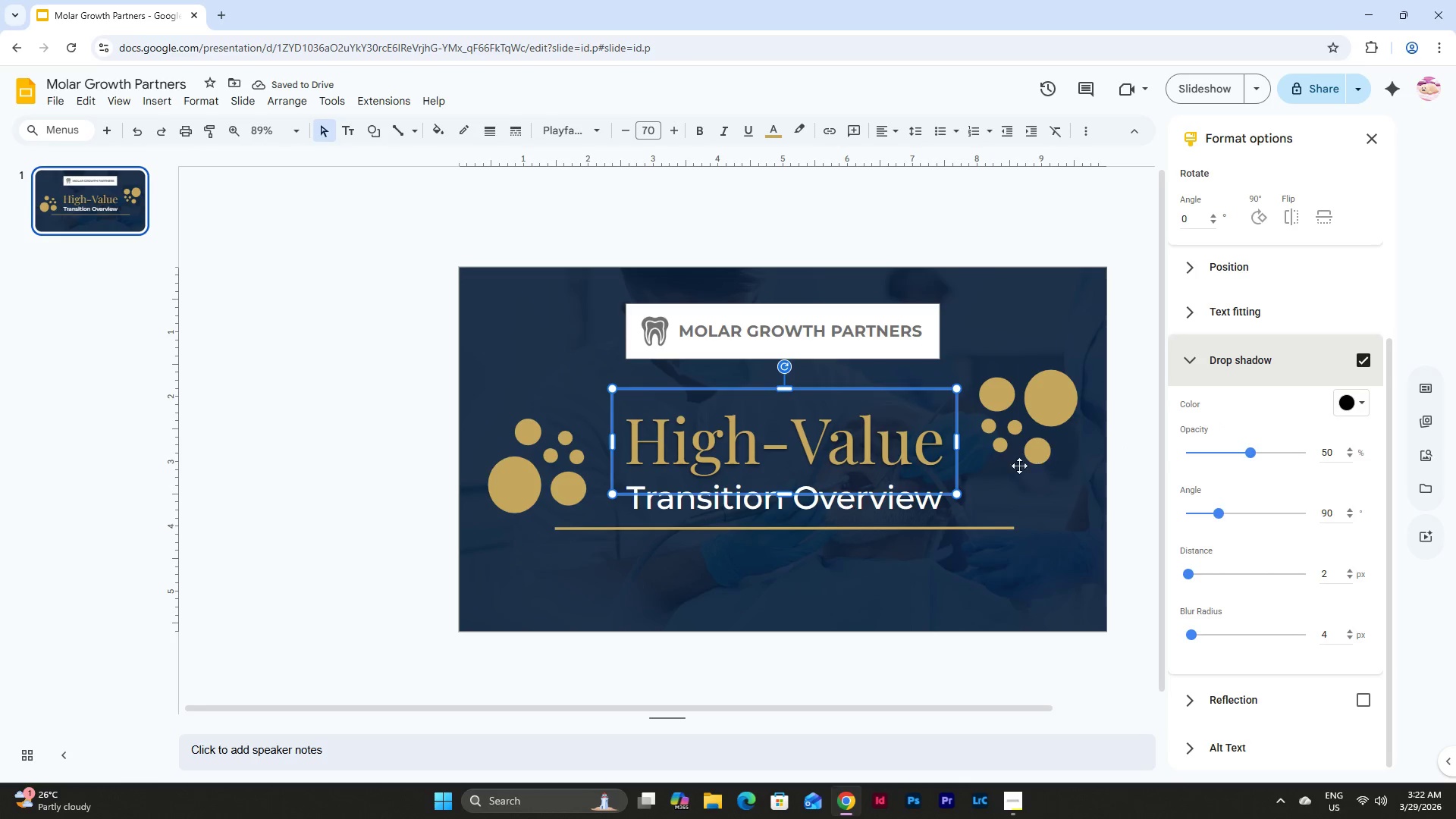 
left_click([899, 502])
 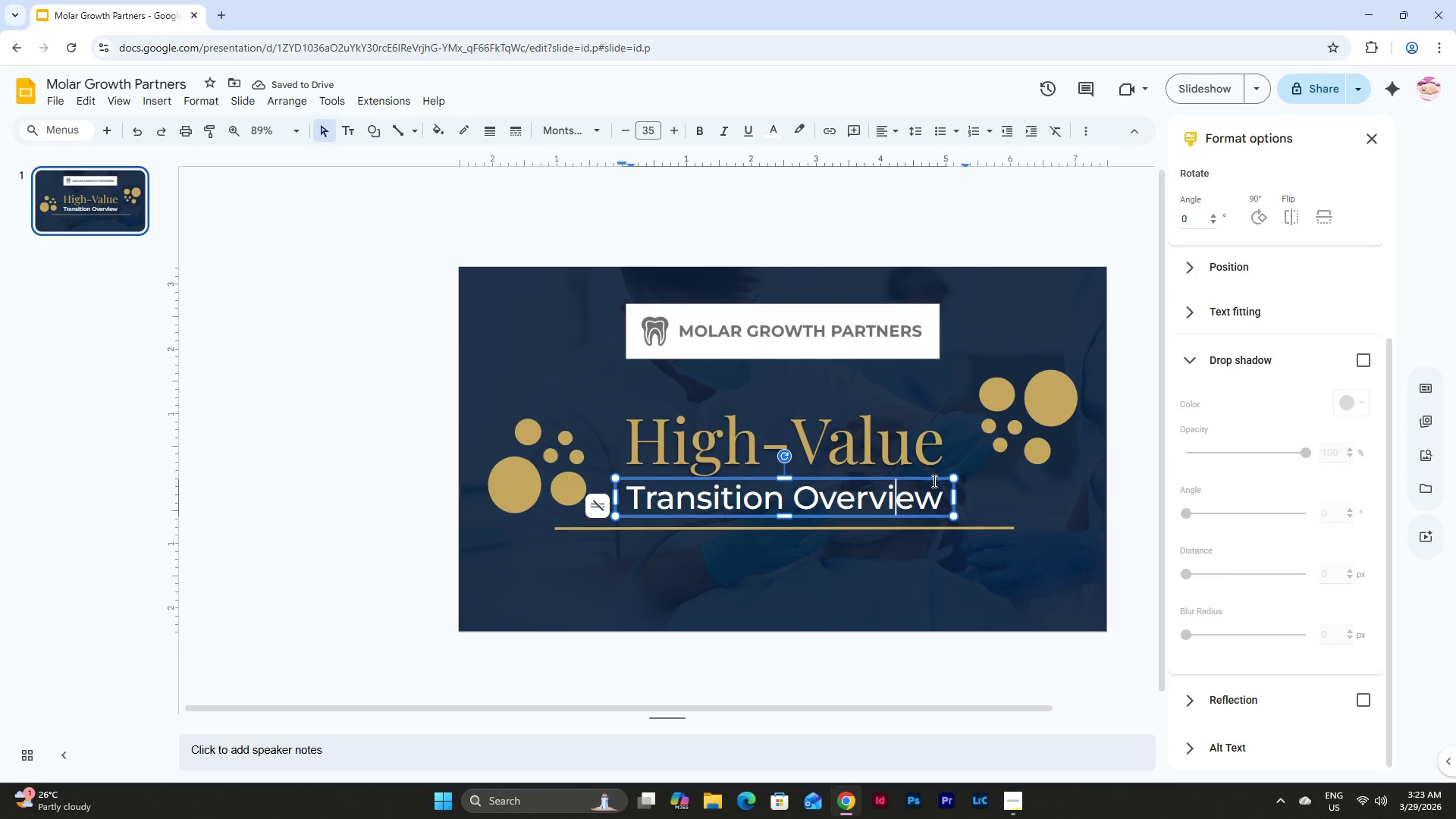 
left_click([934, 480])
 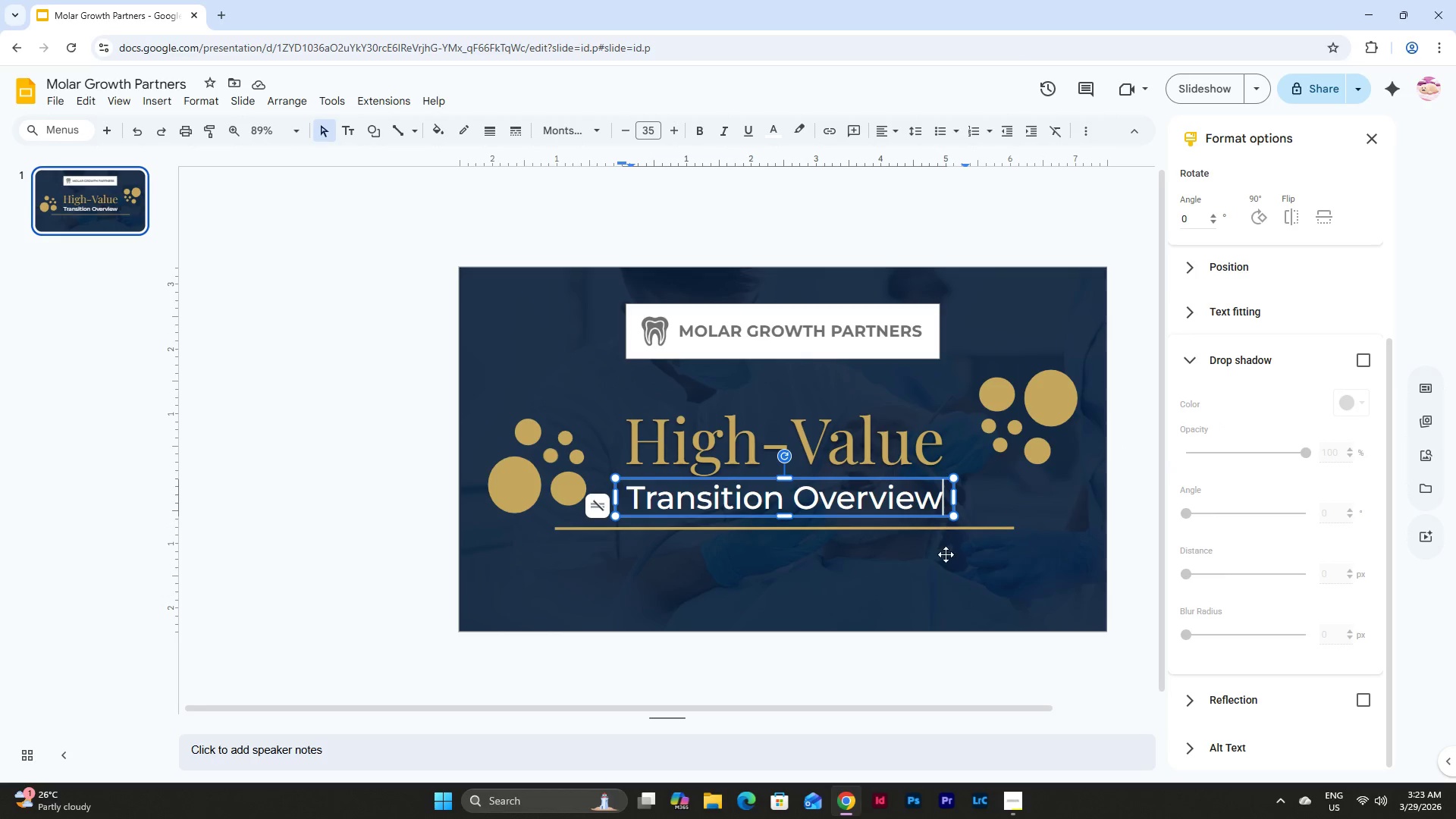 
double_click([946, 557])
 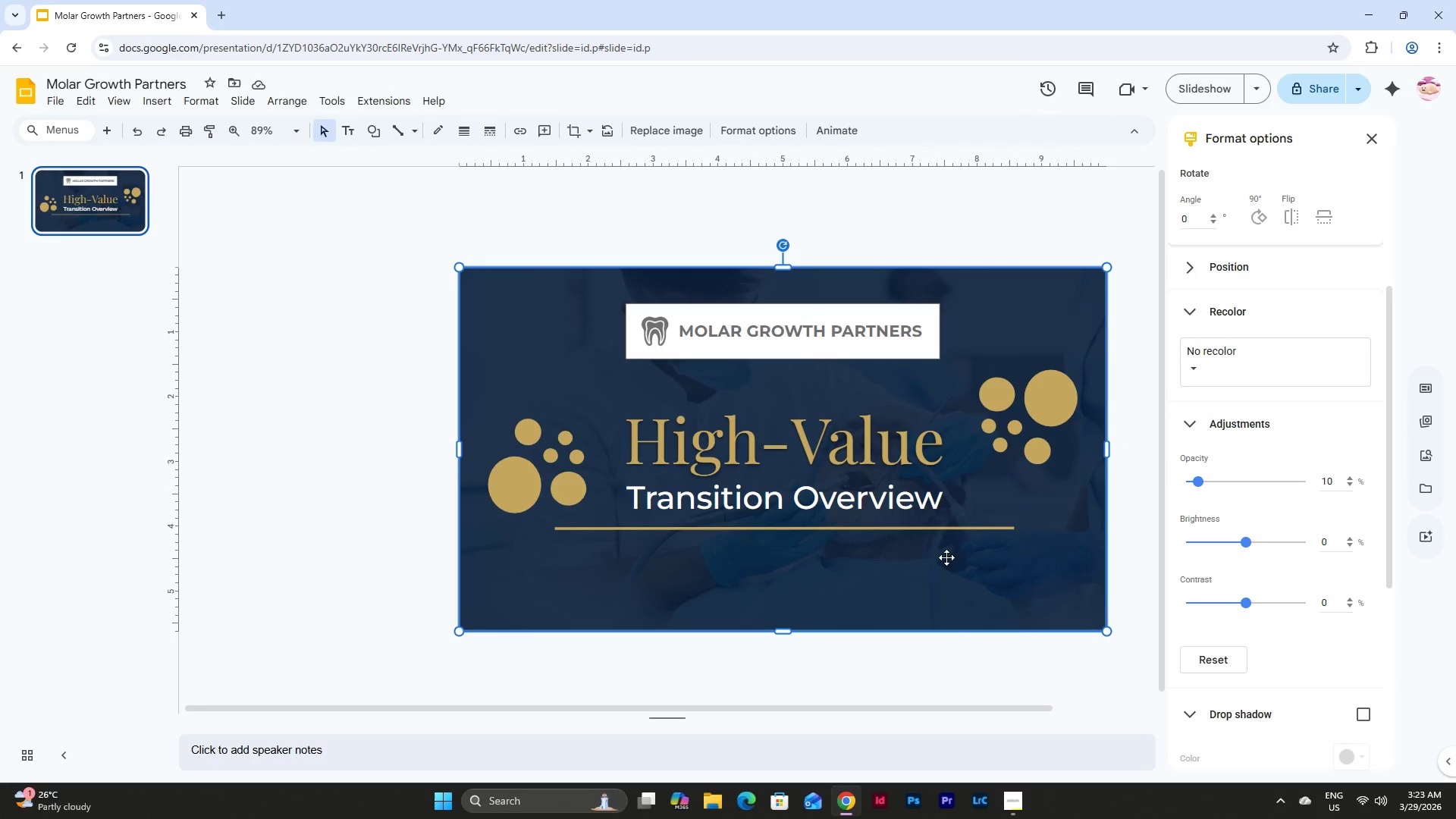 
key(Control+Z)
 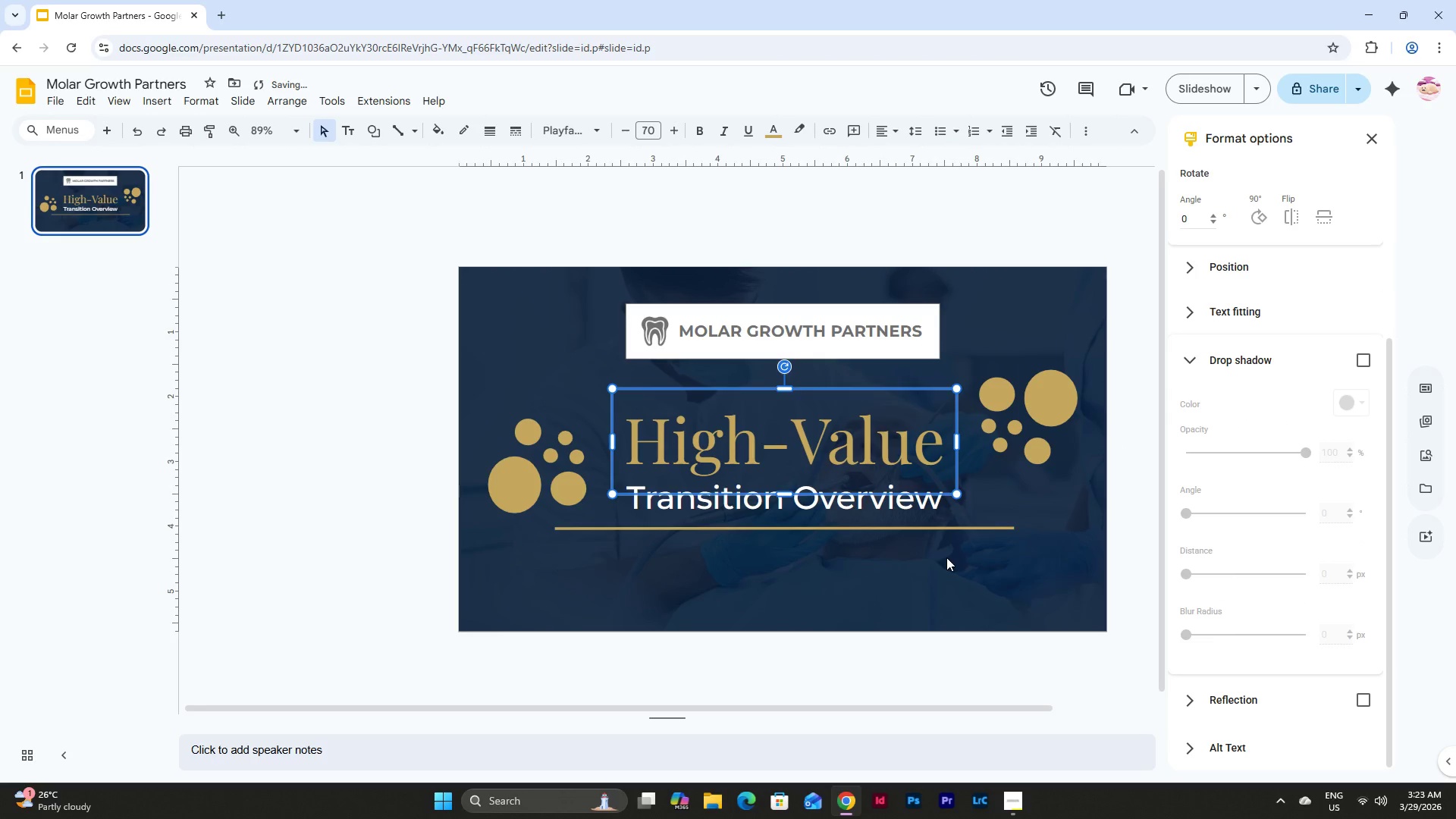 
key(Control+Y)
 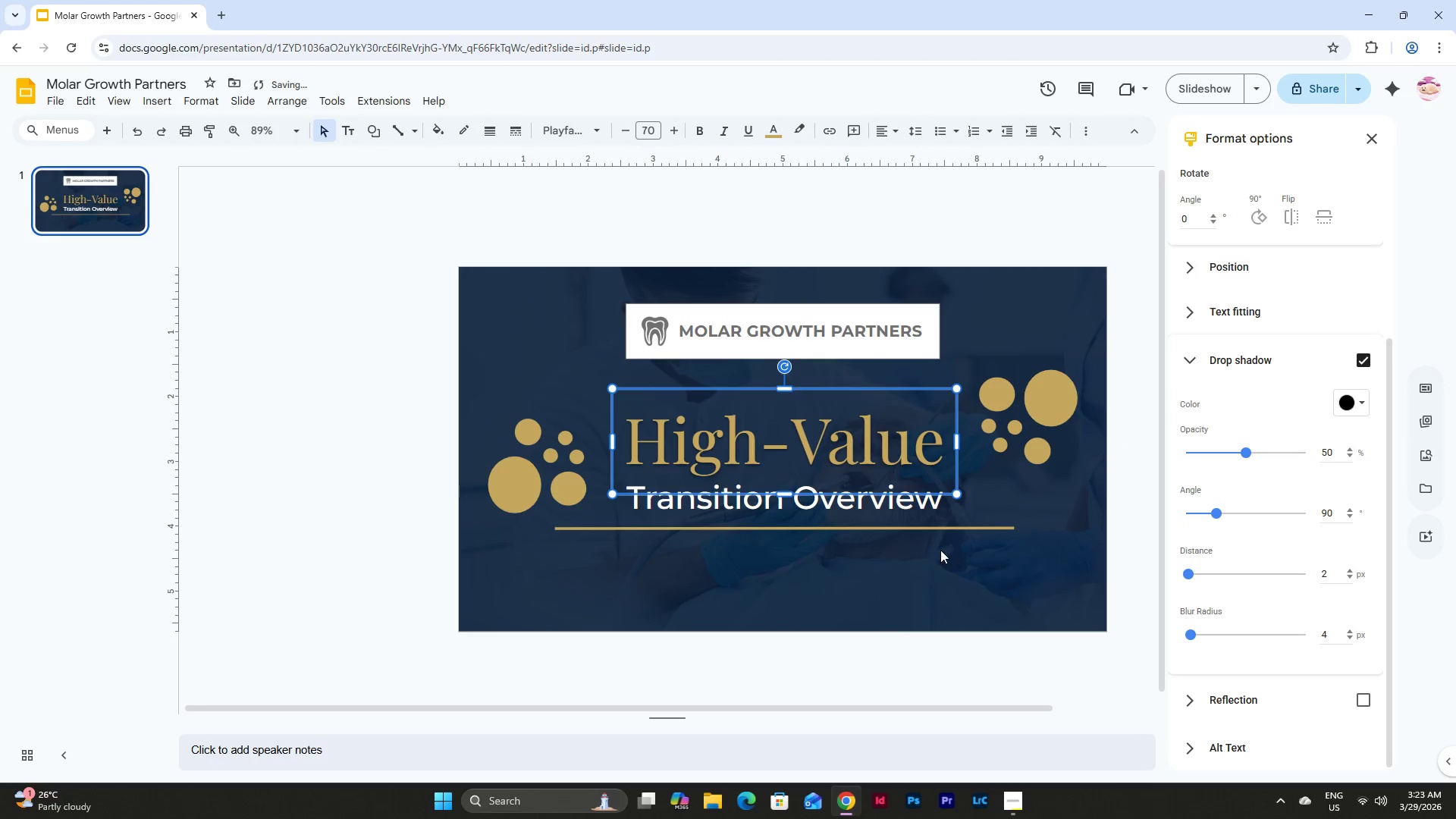 
left_click([939, 550])
 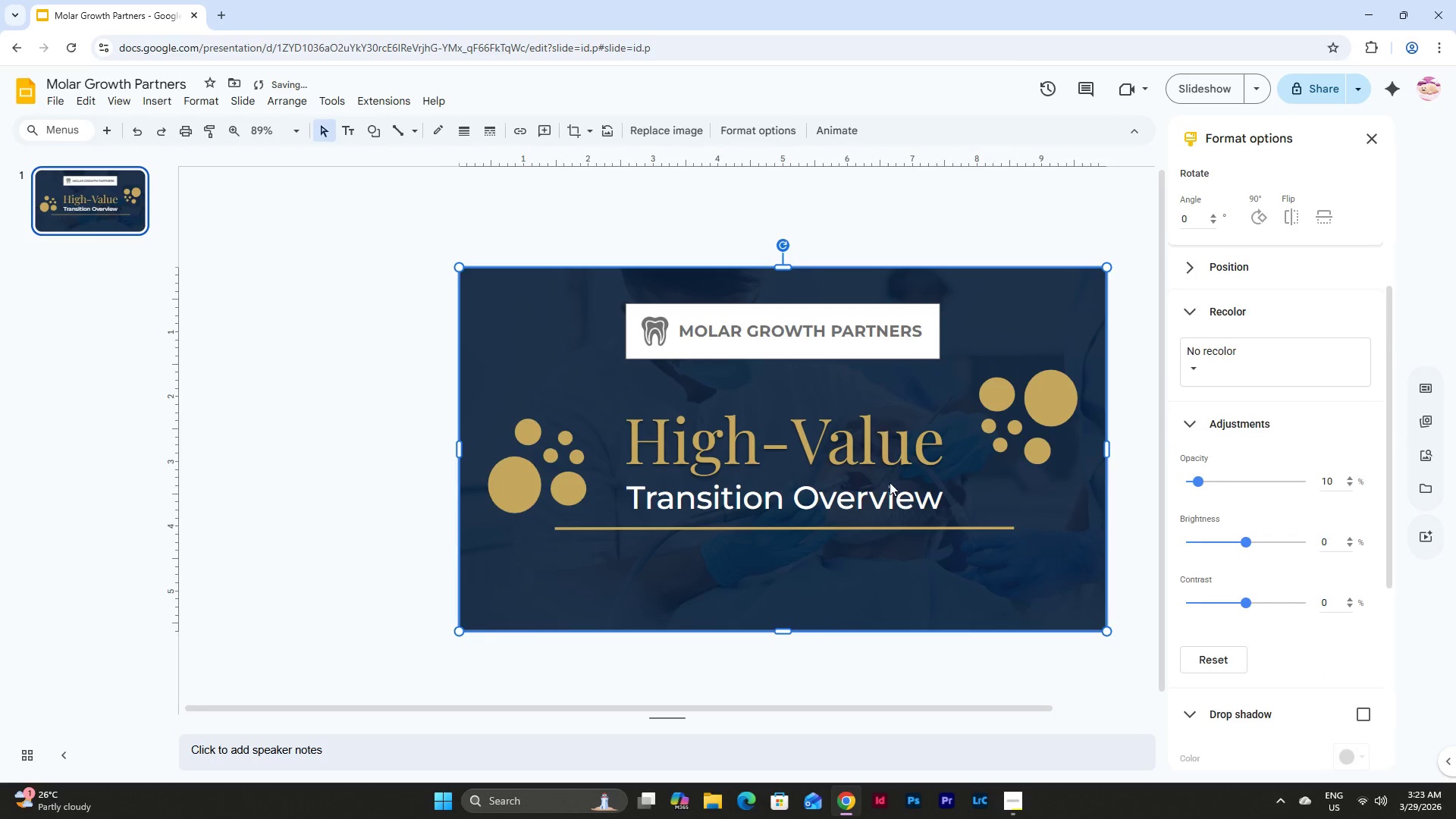 
left_click([890, 482])
 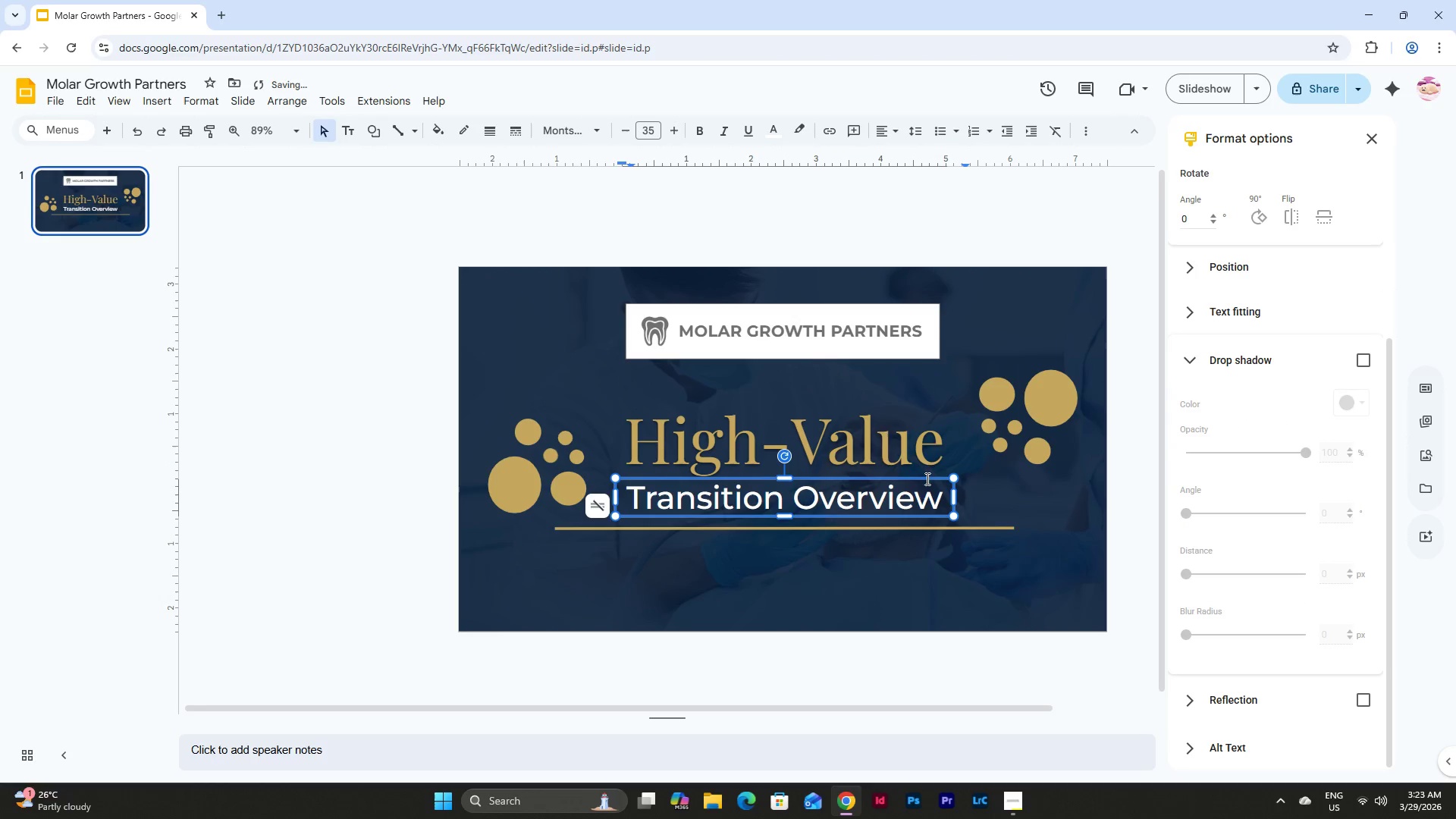 
left_click([934, 478])
 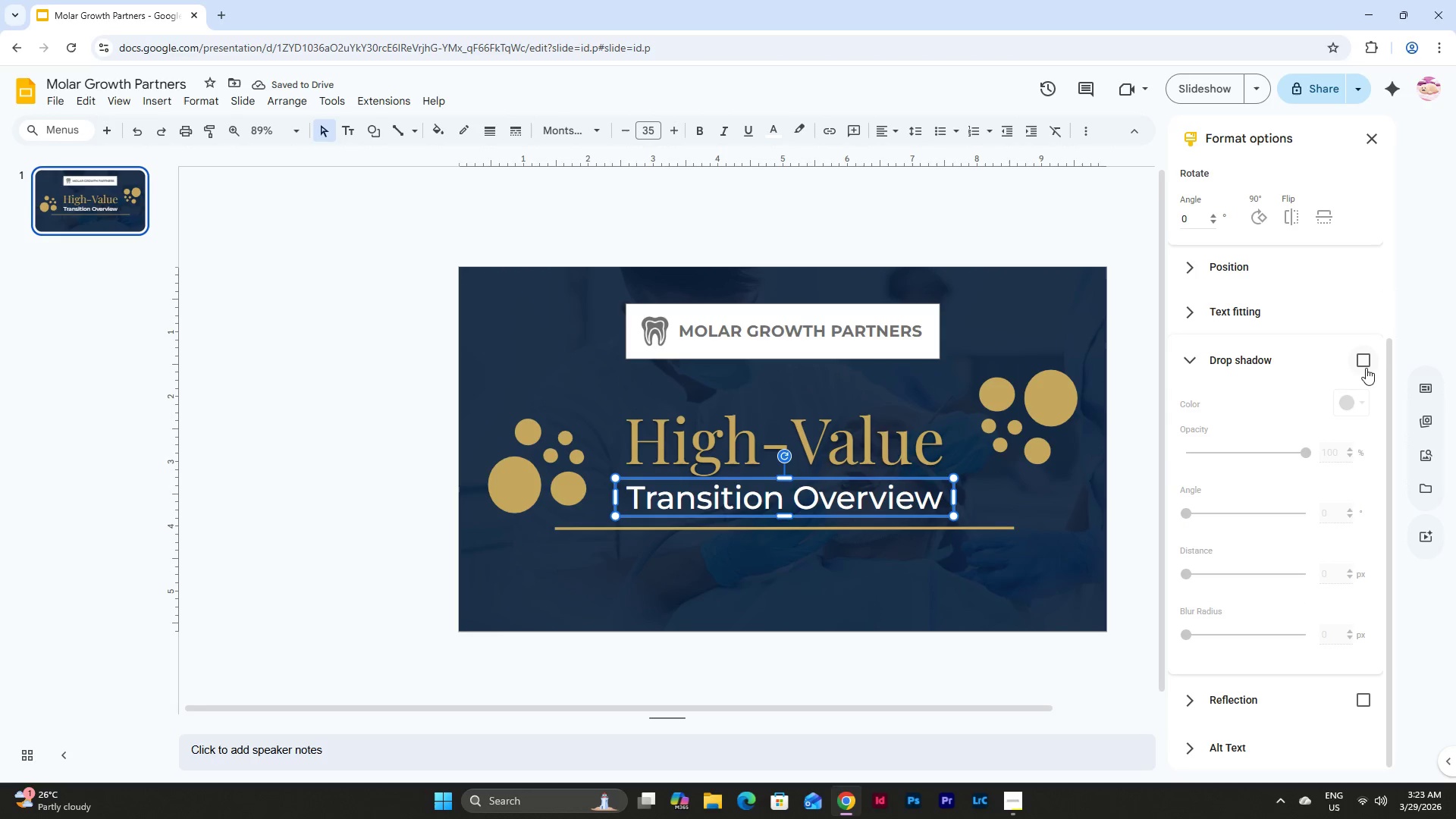 
left_click([1363, 362])
 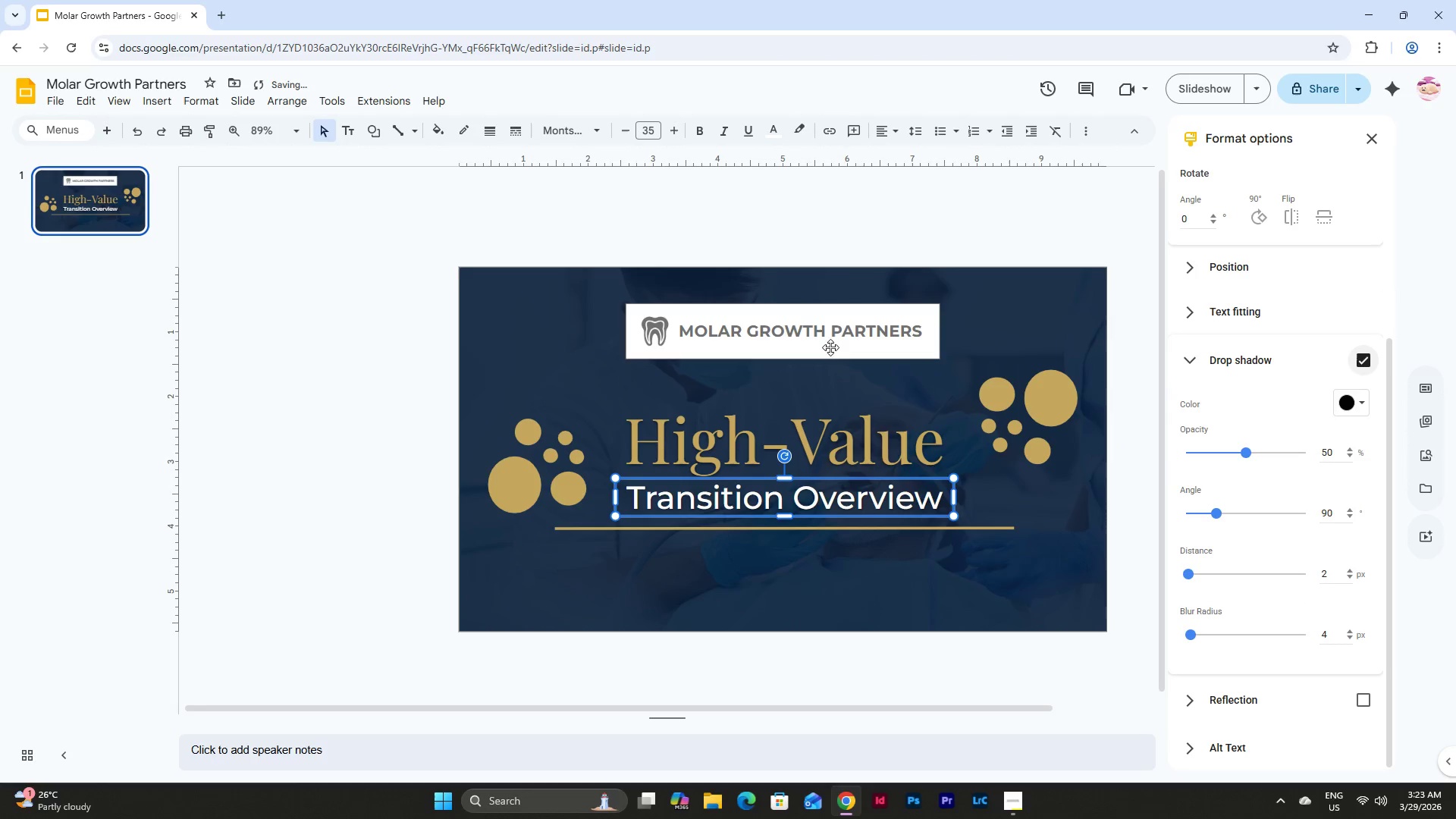 
left_click([828, 331])
 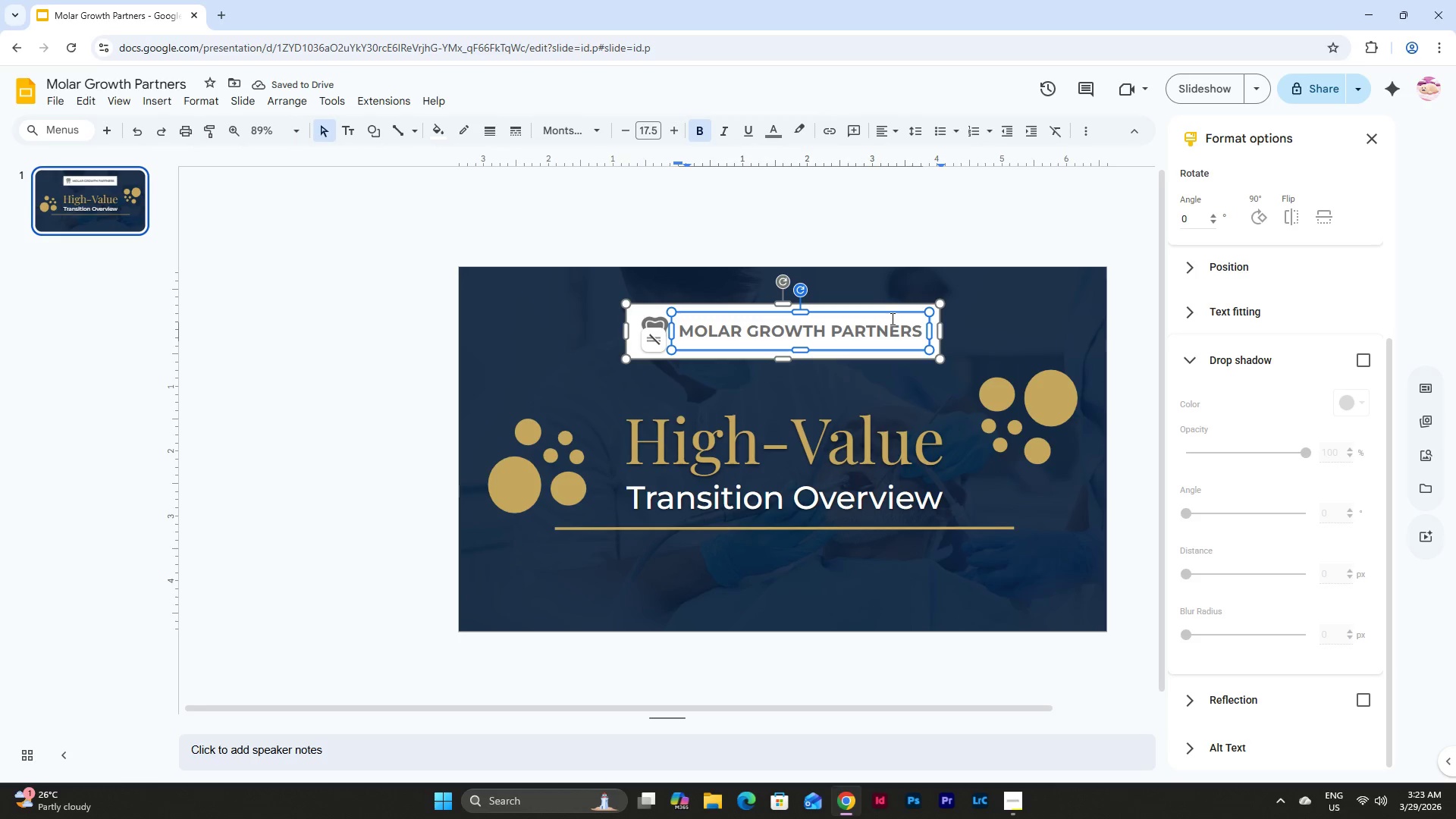 
left_click([892, 312])
 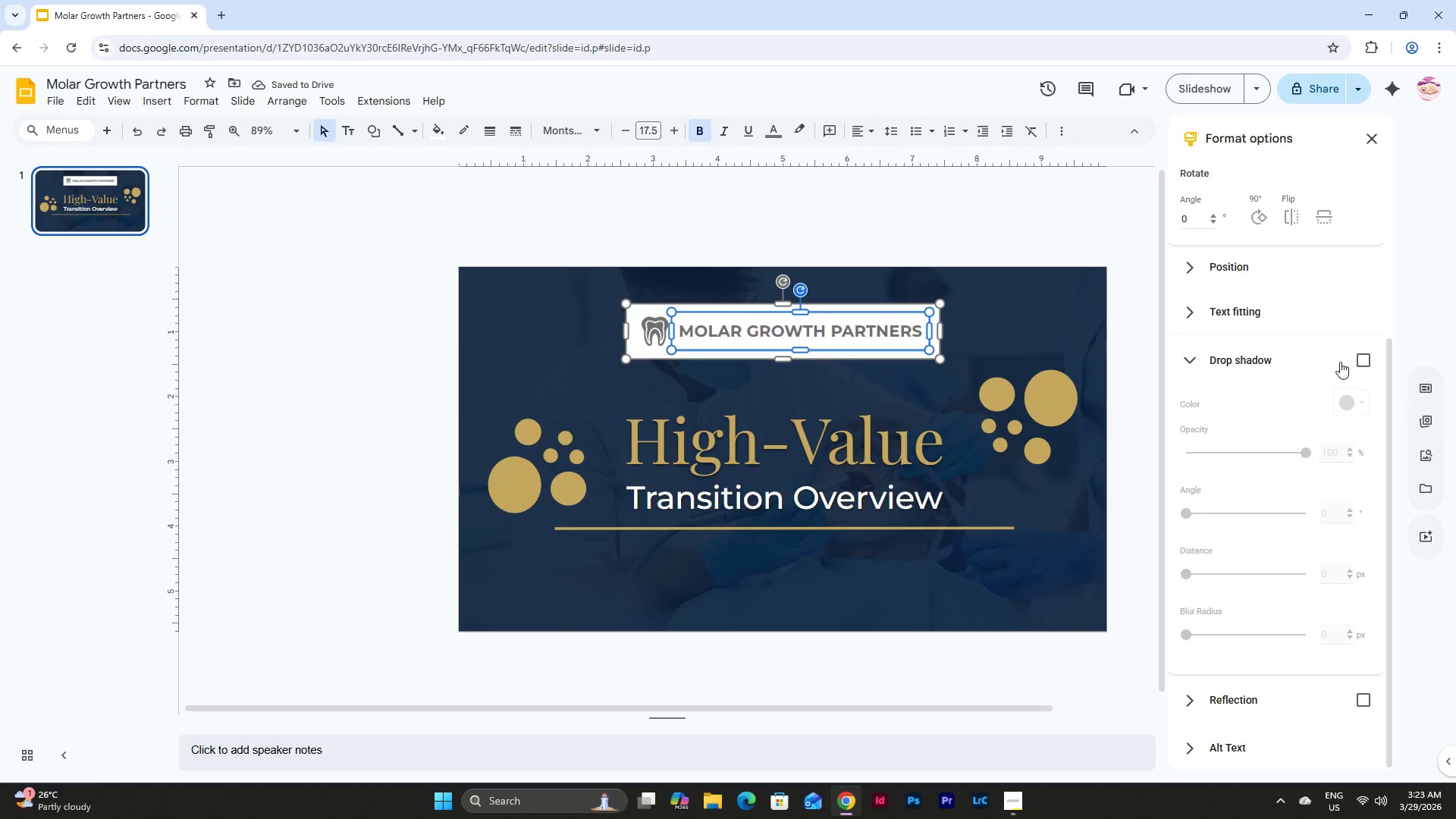 
left_click([1362, 360])
 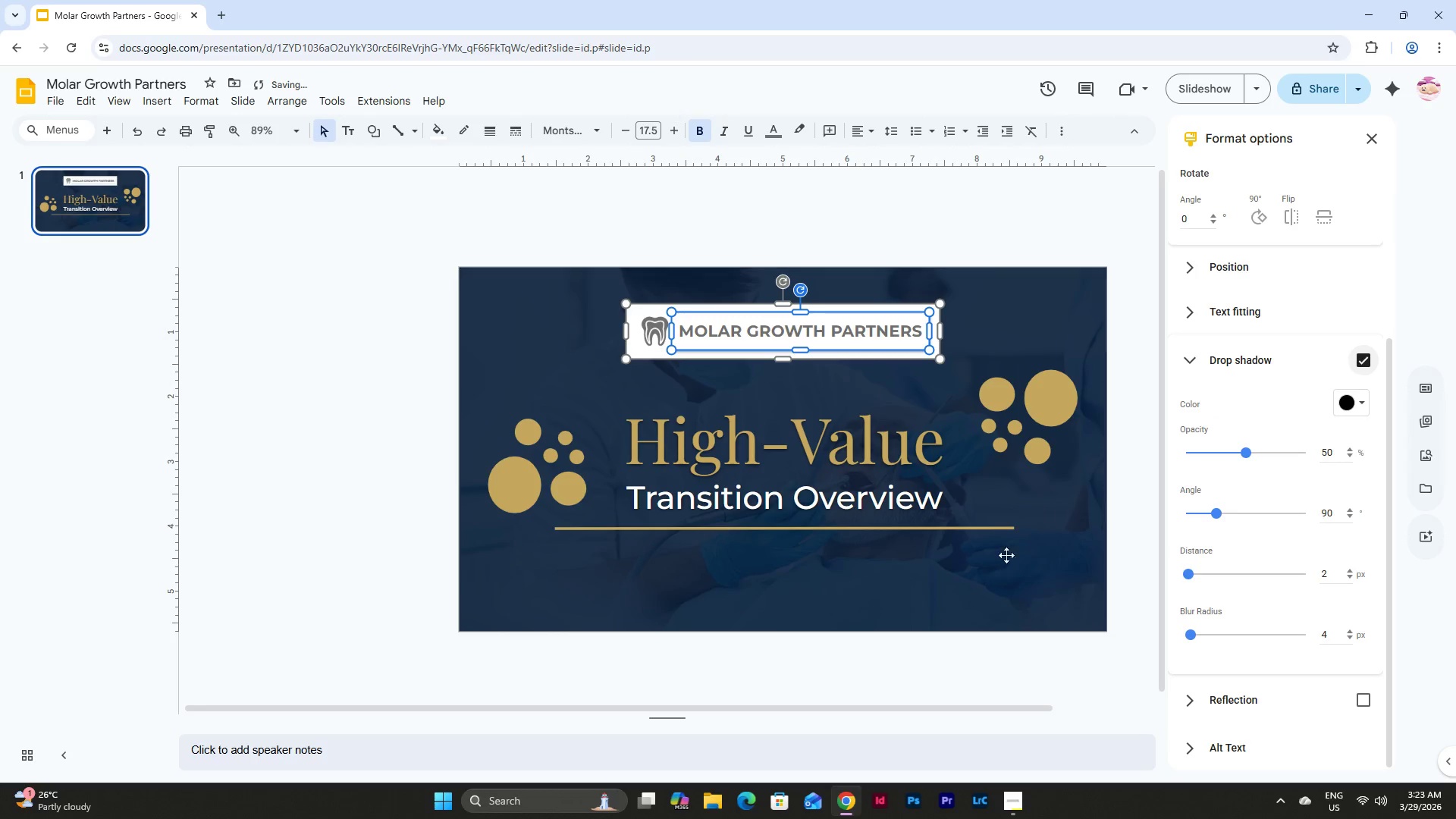 
left_click([994, 572])
 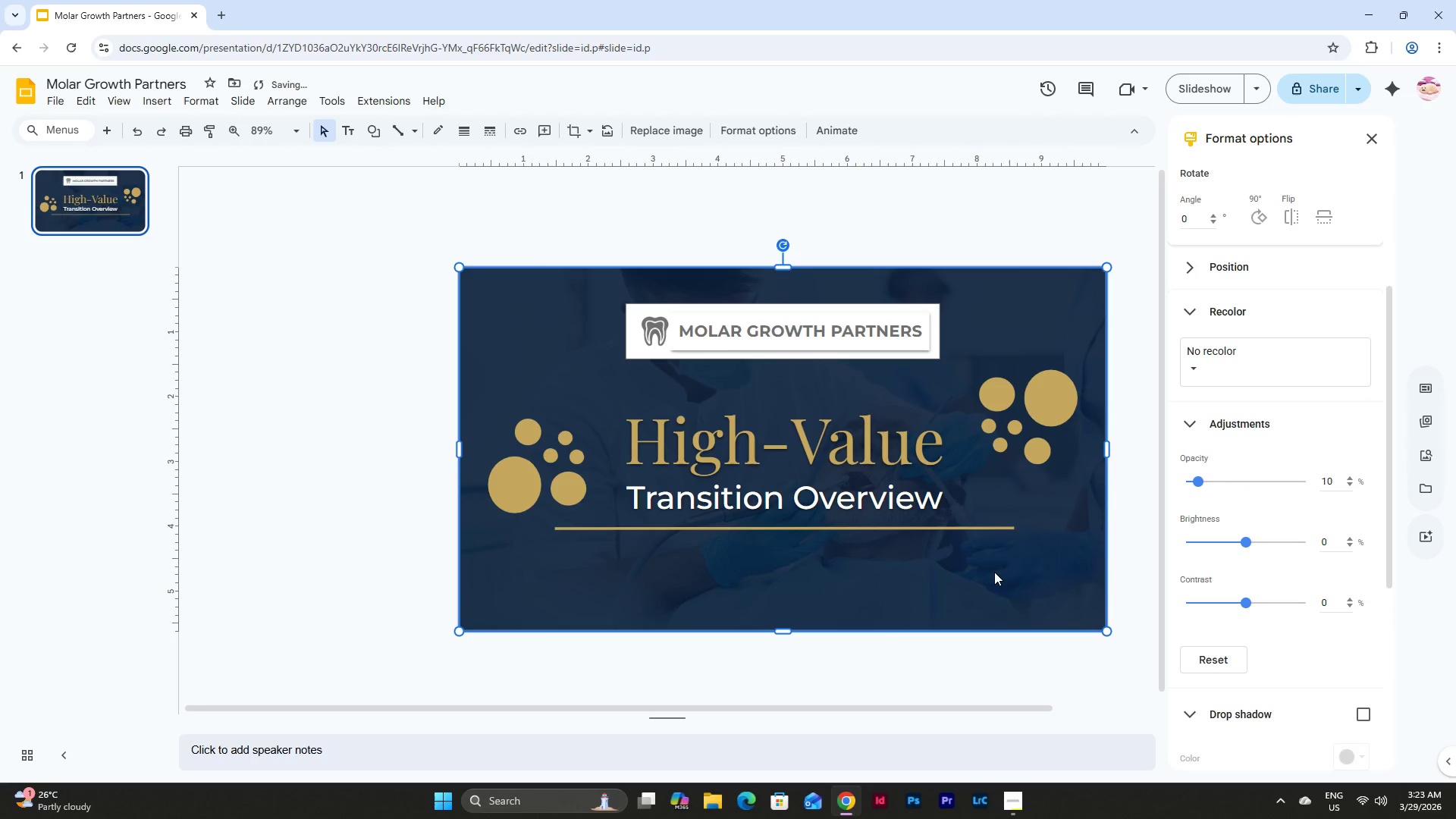 
key(Control+Z)
 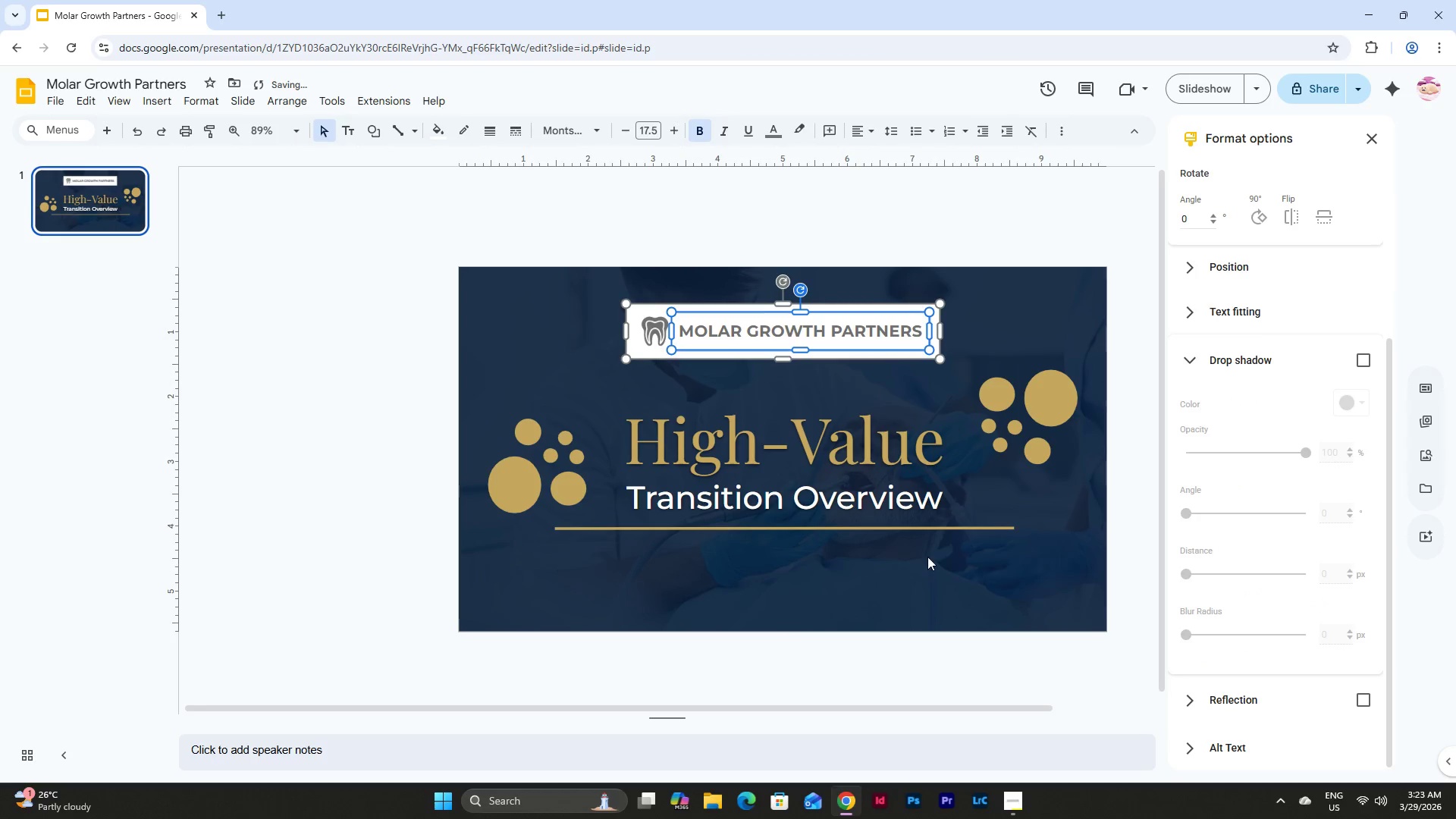 
left_click([915, 554])
 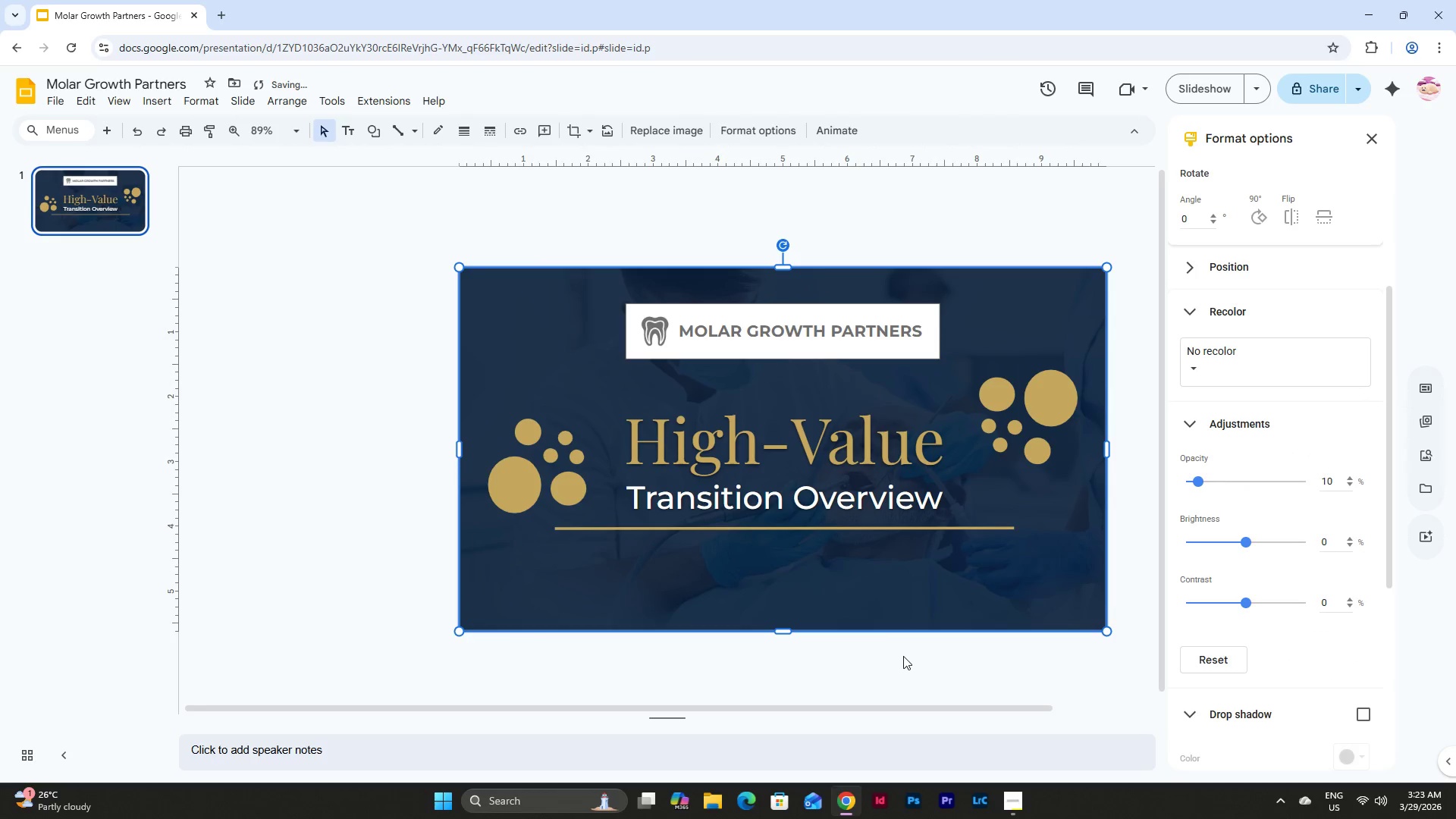 
left_click([885, 661])
 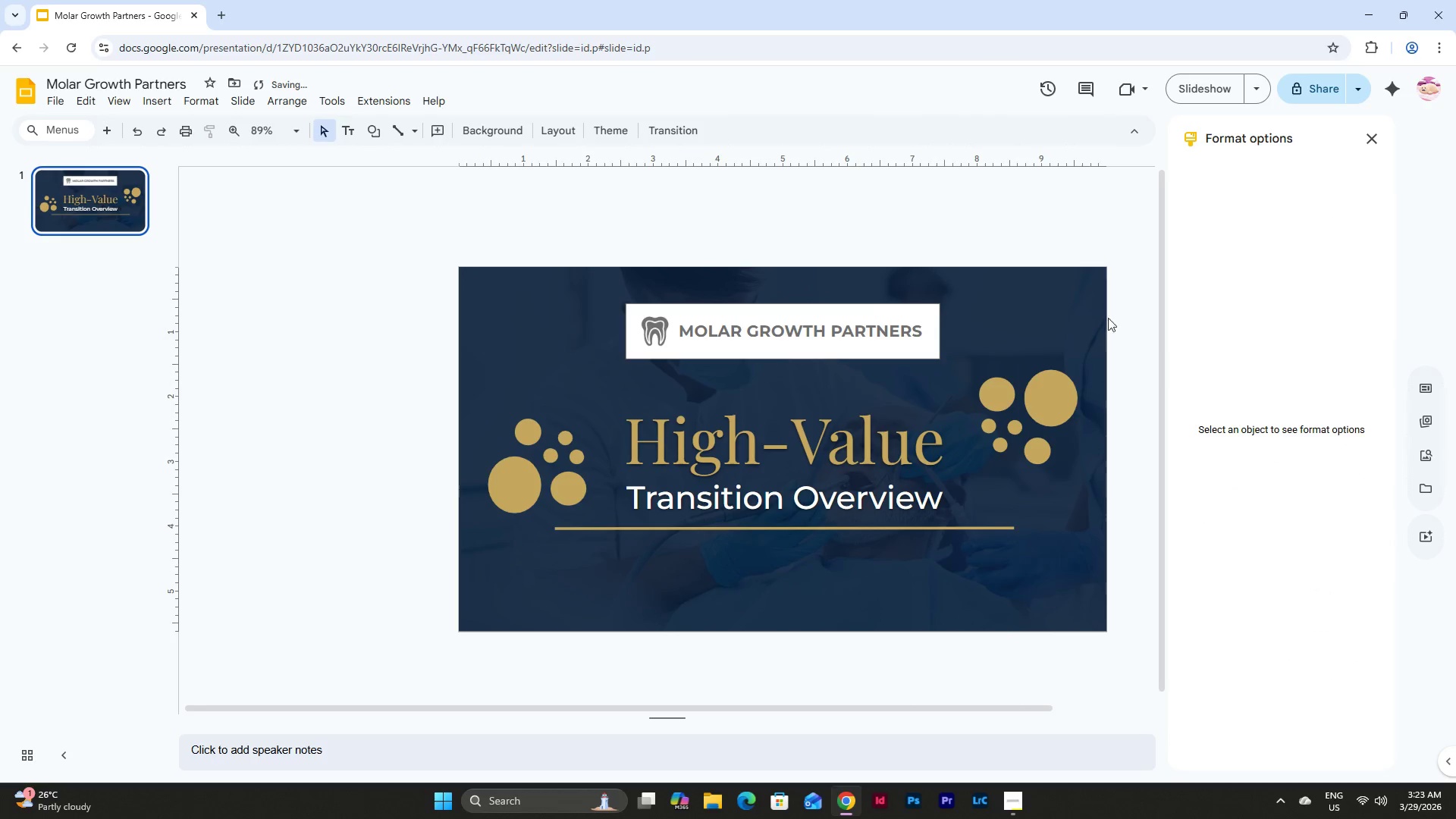 
scroll: coordinate [969, 364], scroll_direction: up, amount: 5.0
 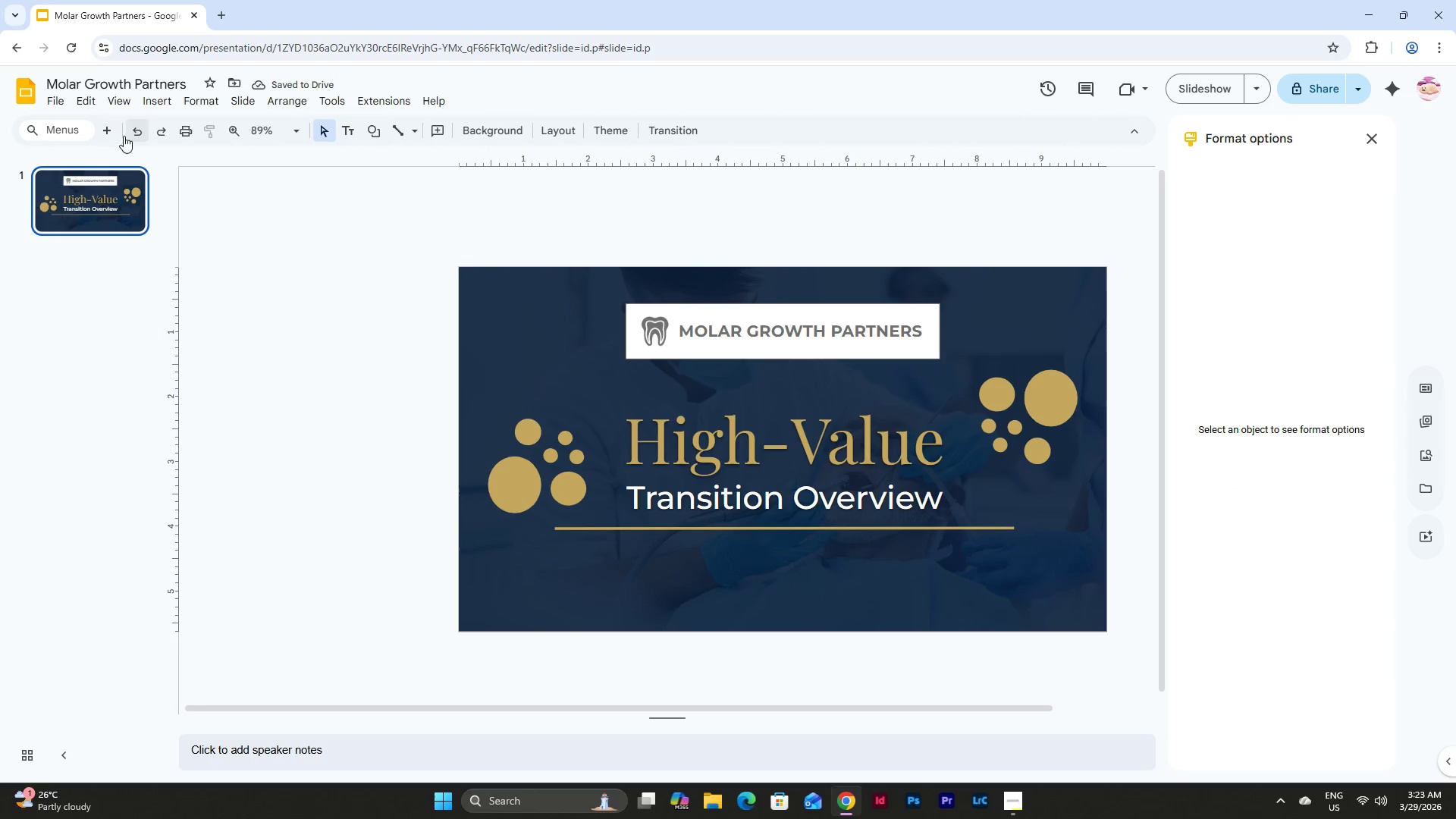 
left_click([106, 130])
 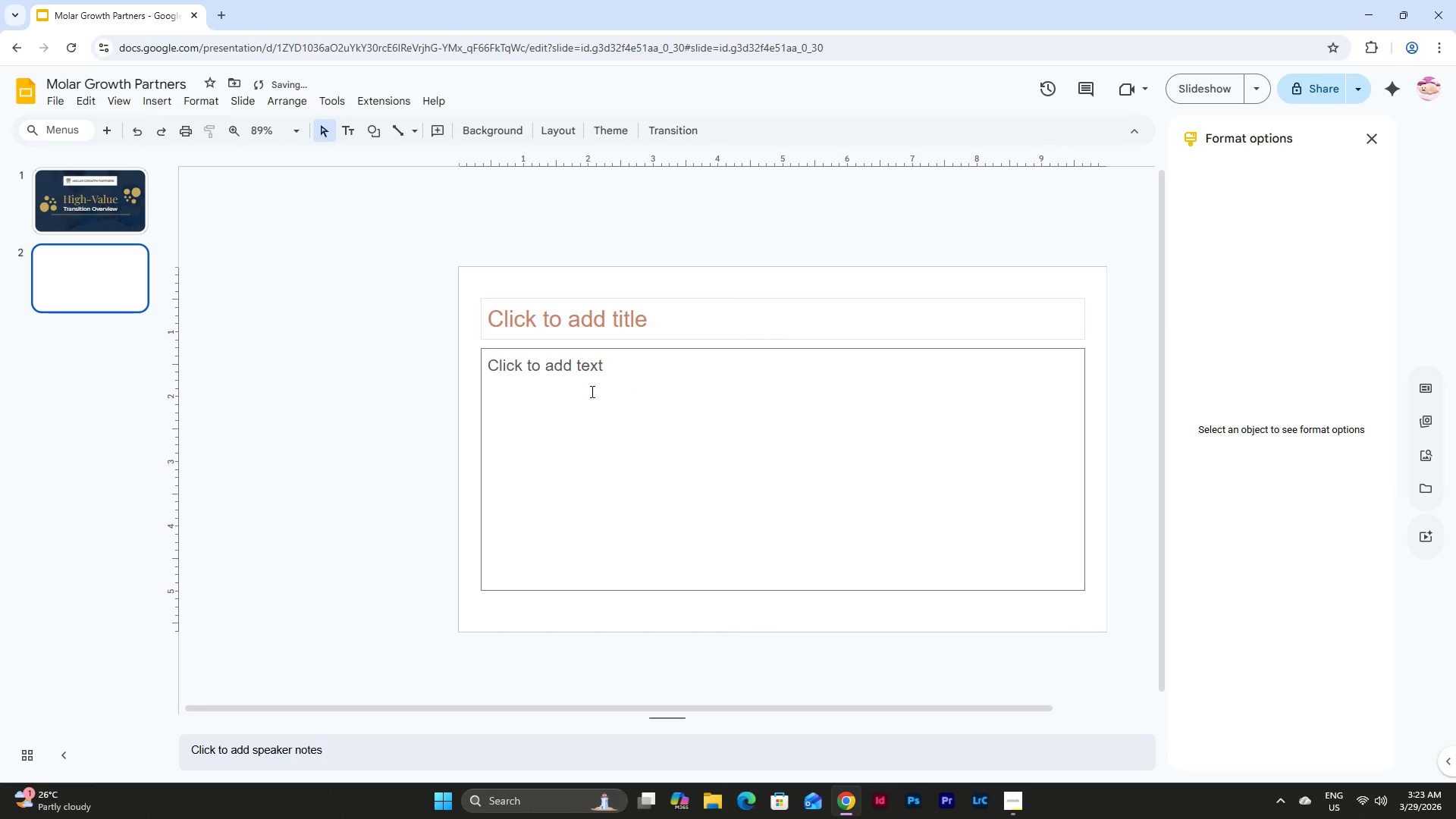 
left_click([576, 286])
 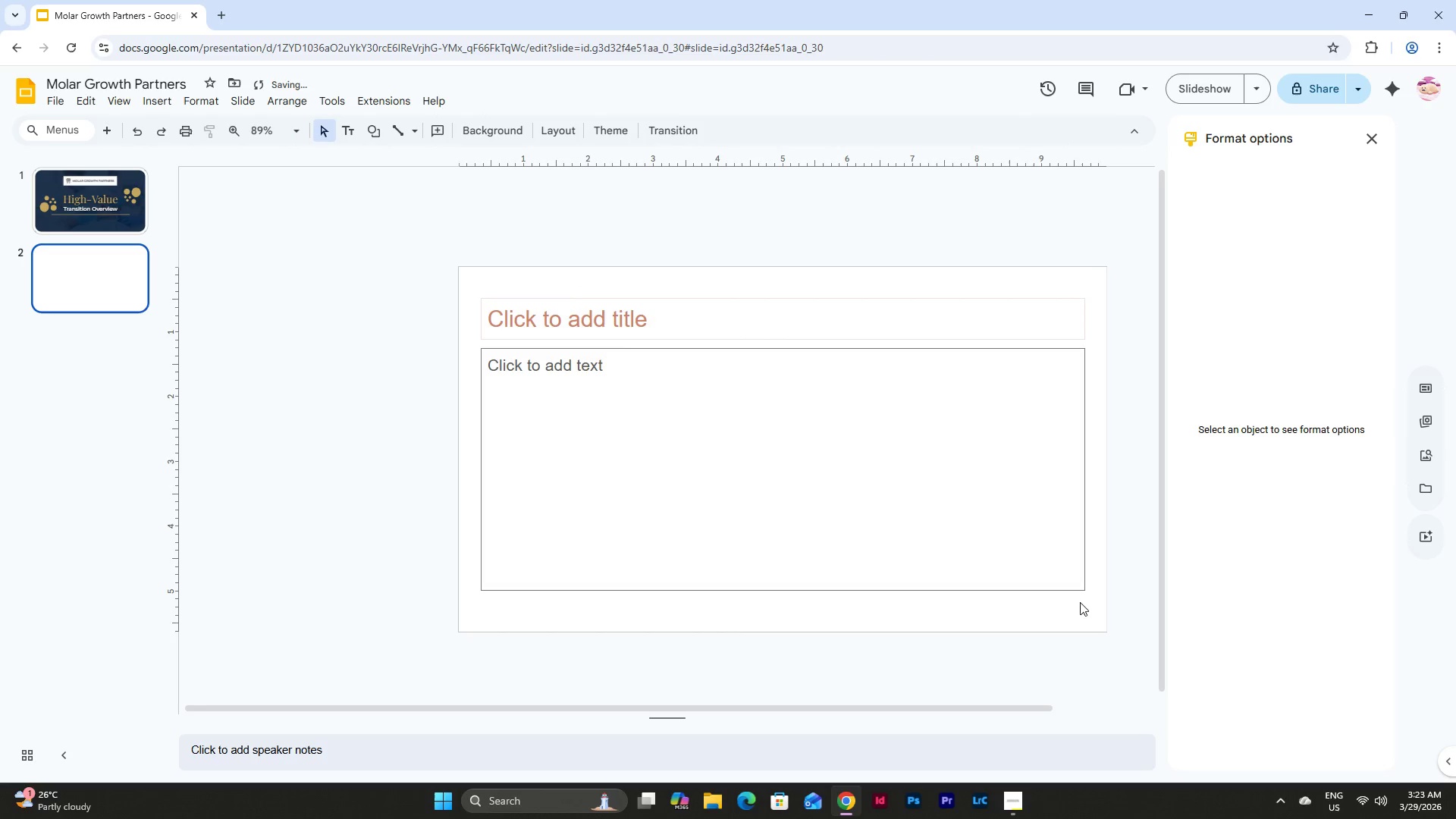 
left_click_drag(start_coordinate=[1102, 611], to_coordinate=[418, 220])
 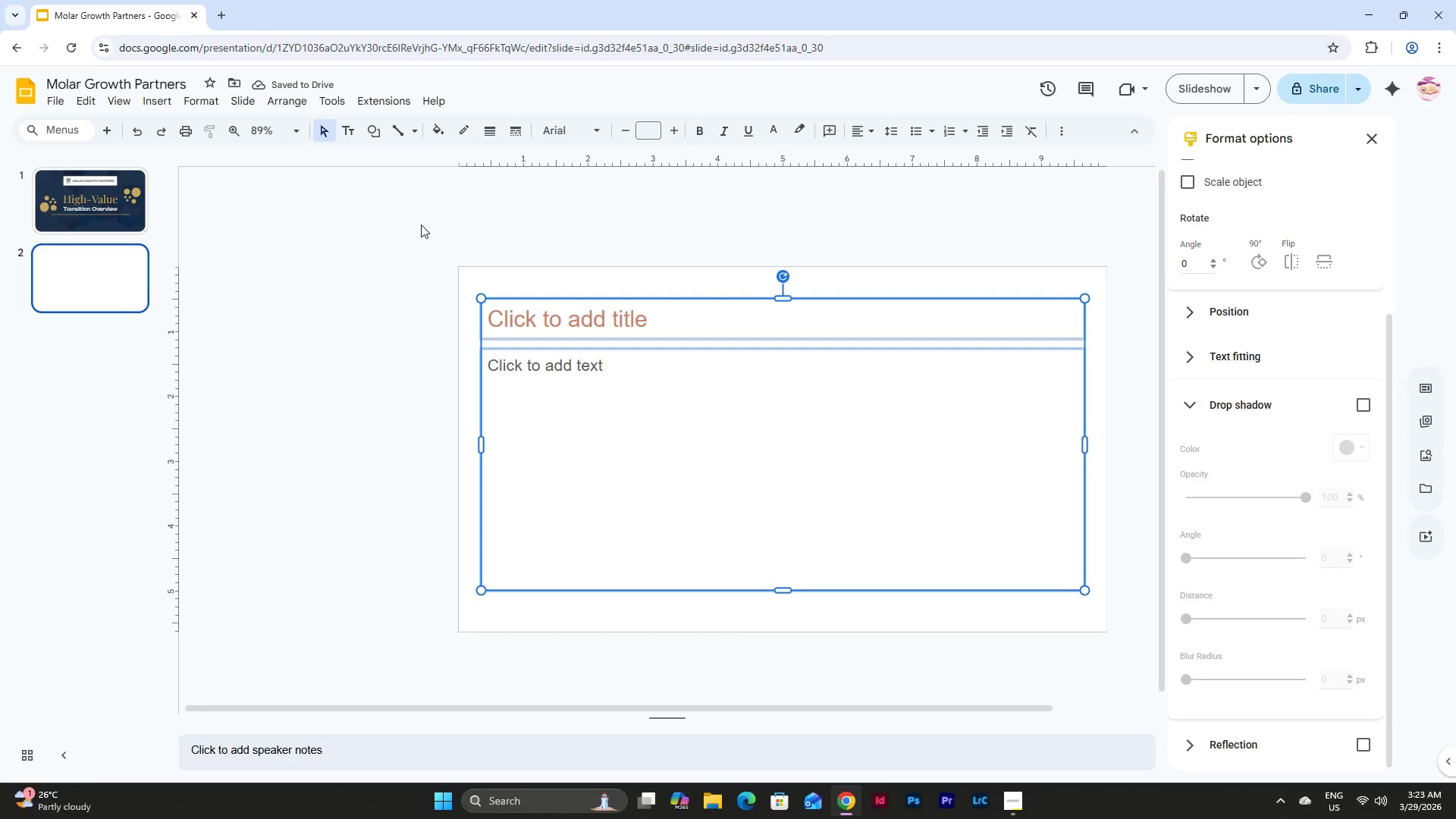 
key(Backspace)
 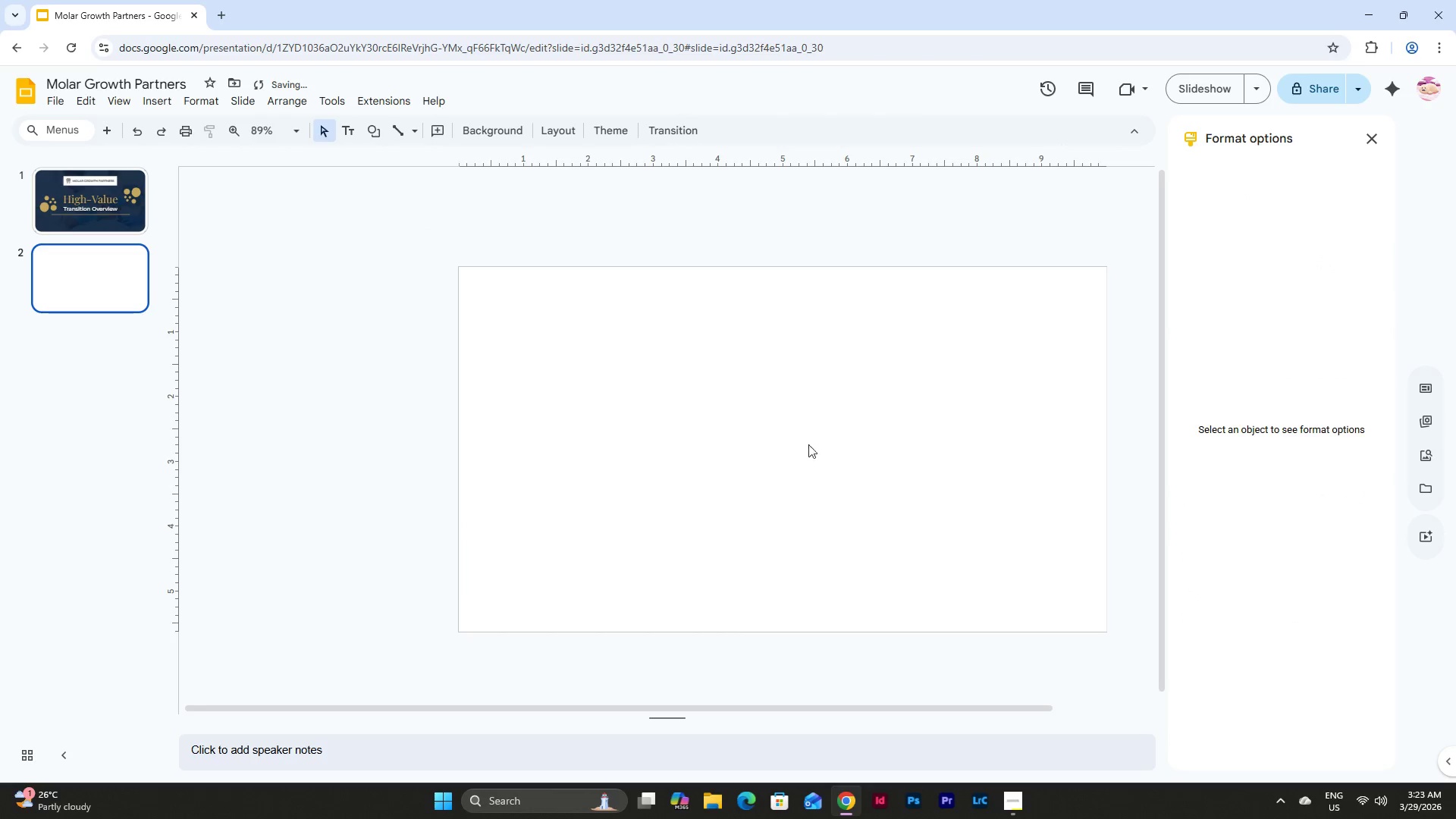 
left_click([495, 338])
 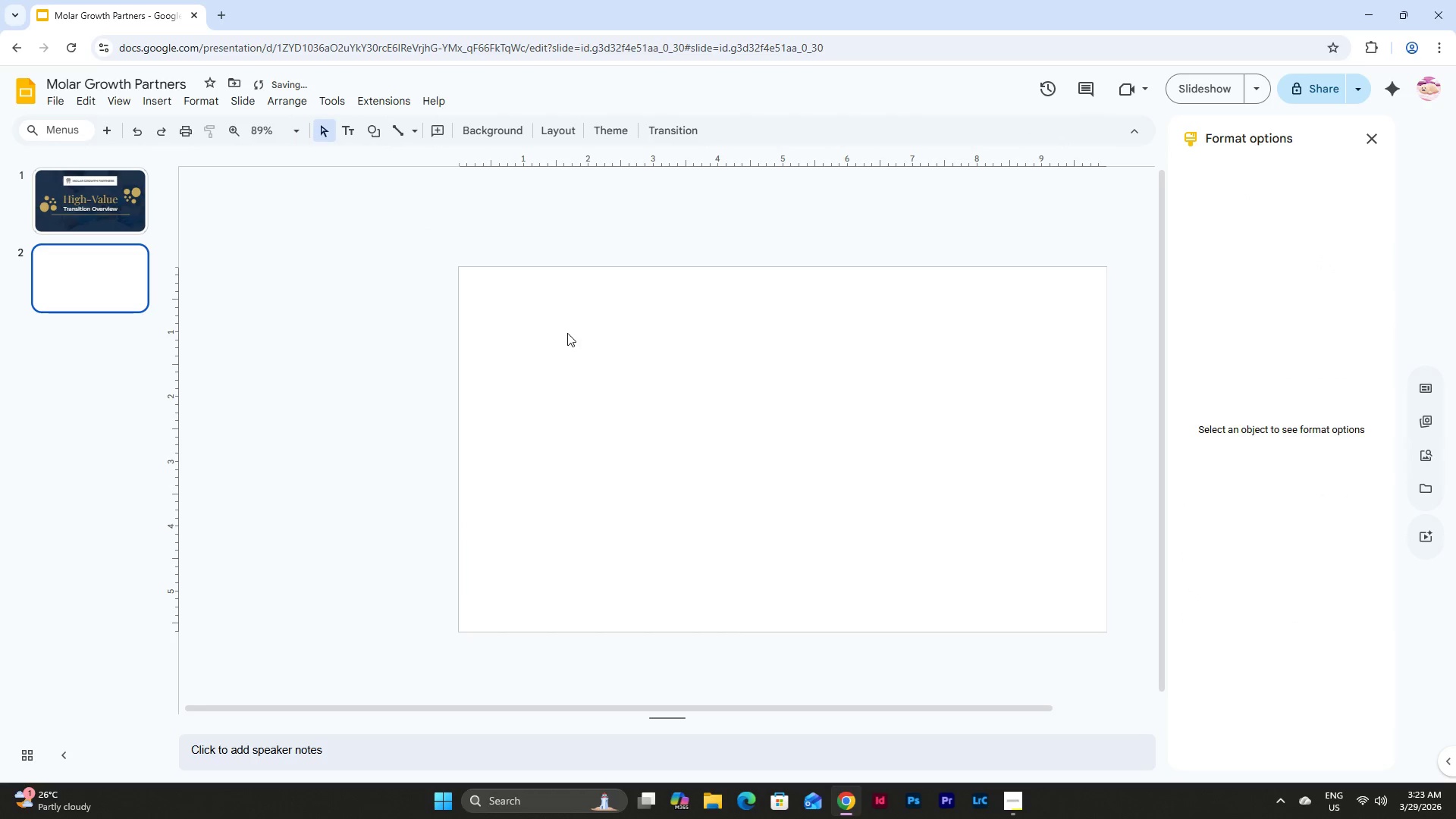 
double_click([567, 332])
 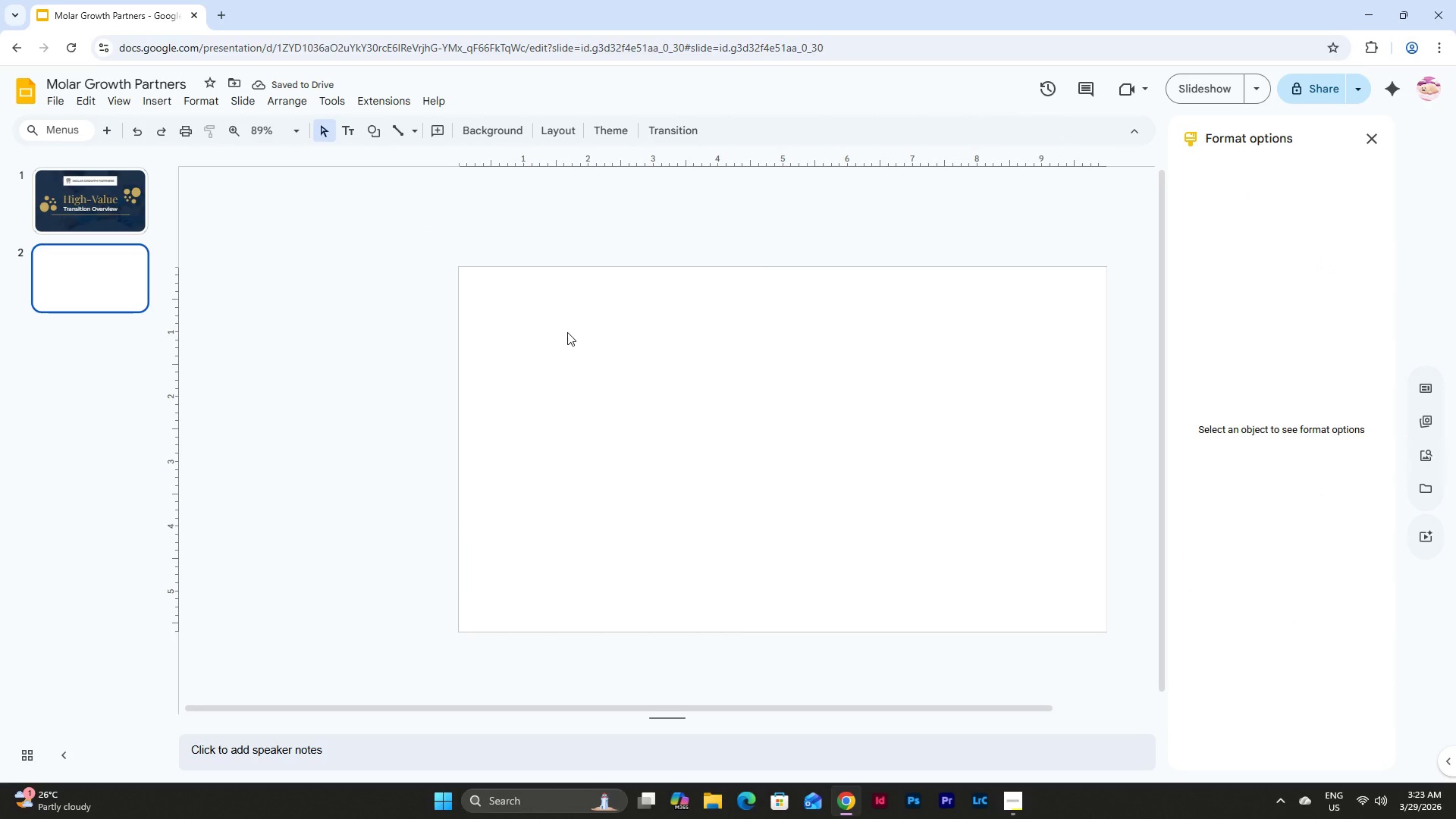 
wait(8.14)
 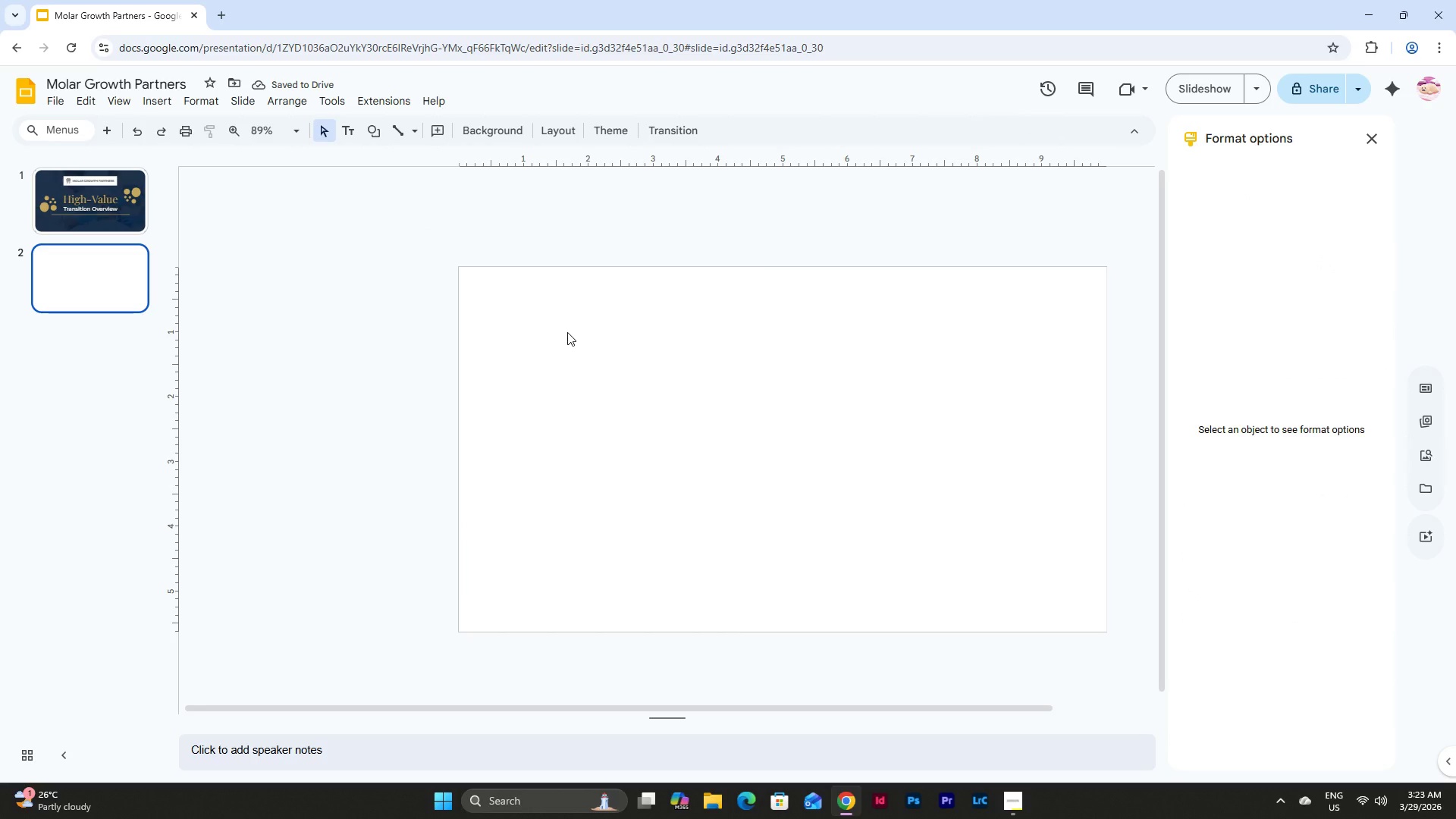 
left_click([96, 208])
 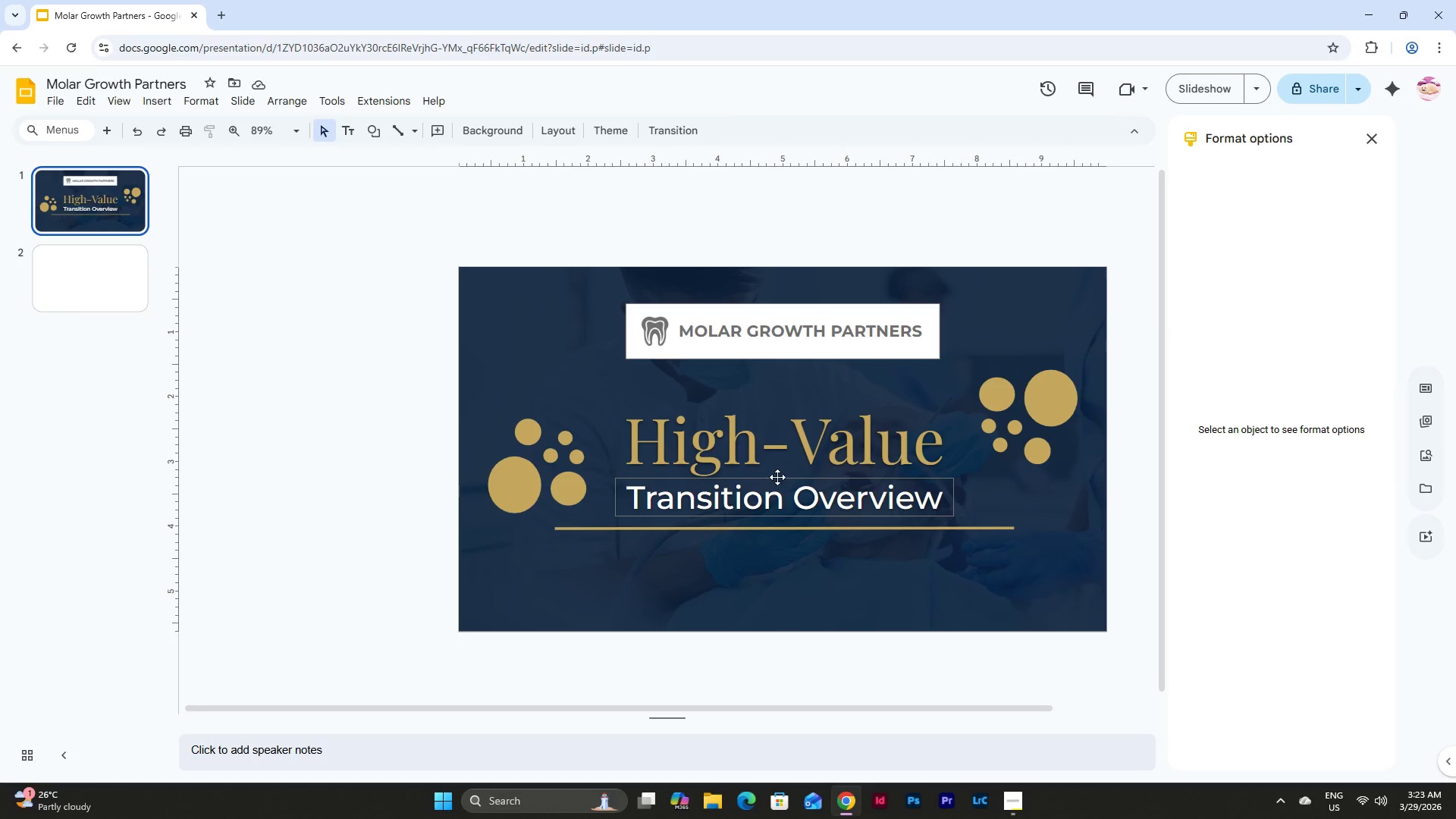 
left_click([777, 476])
 